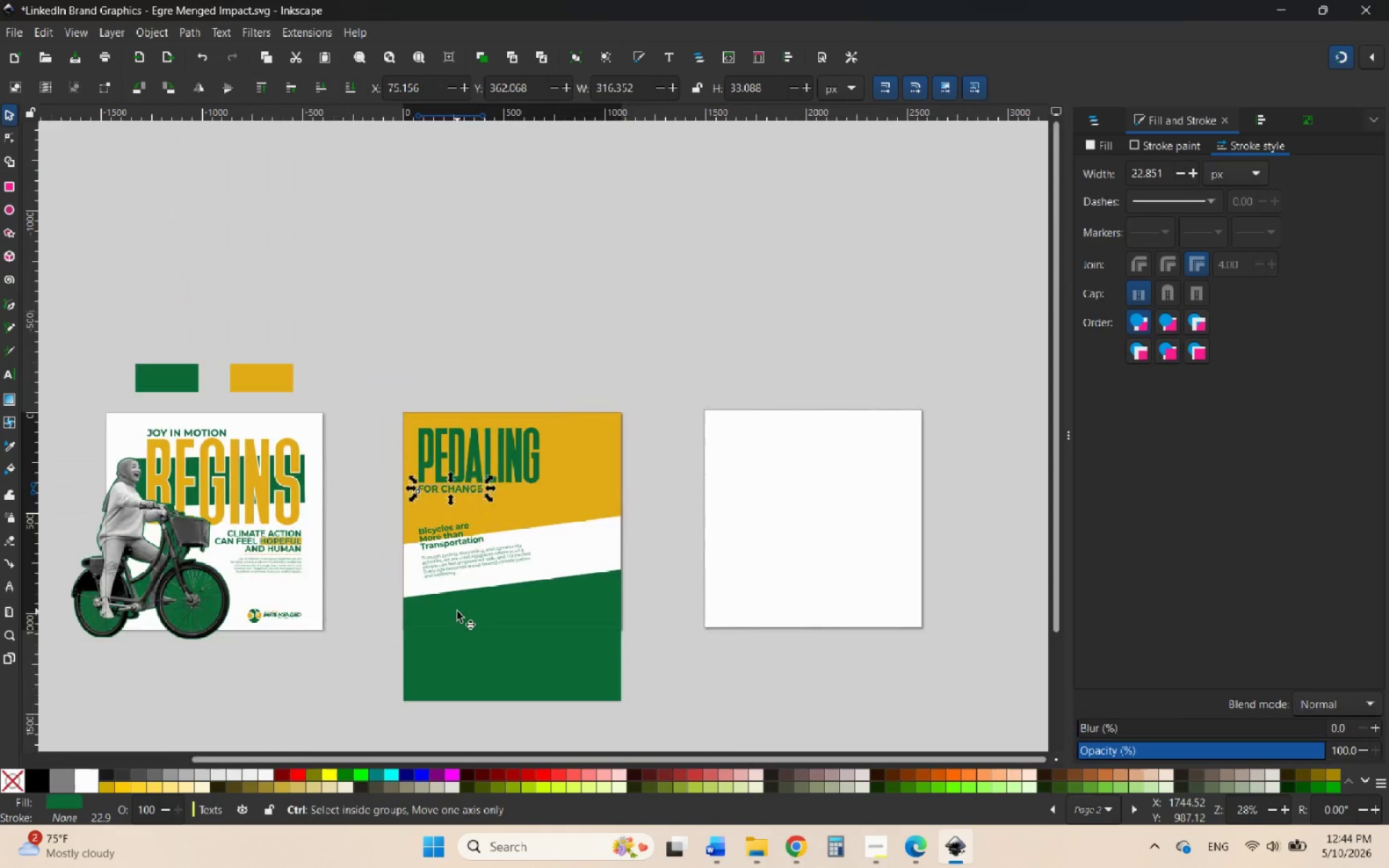 
scroll: coordinate [457, 611], scroll_direction: up, amount: 1.0
 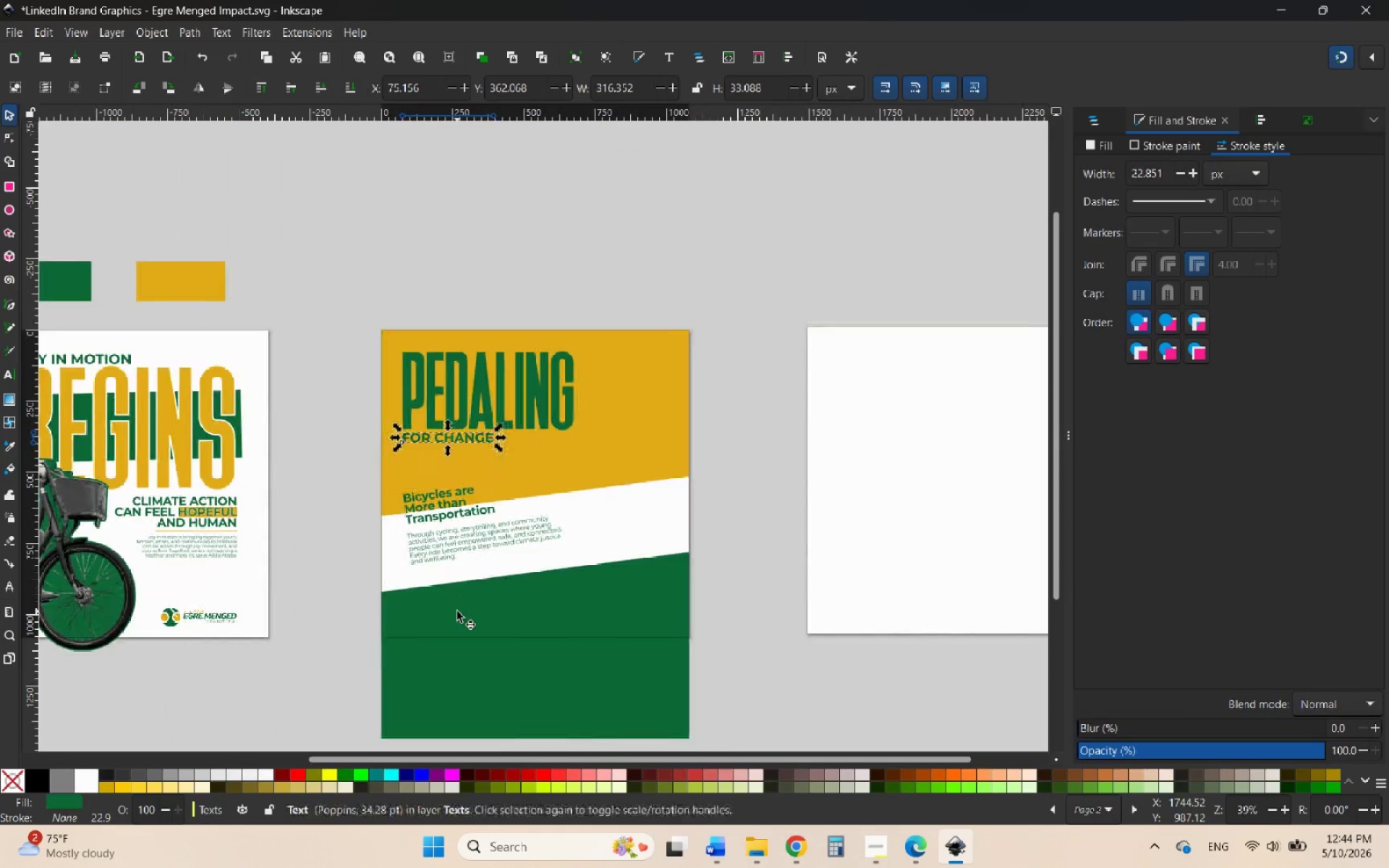 
hold_key(key=ControlLeft, duration=0.94)
scroll: coordinate [475, 514], scroll_direction: up, amount: 1.0
 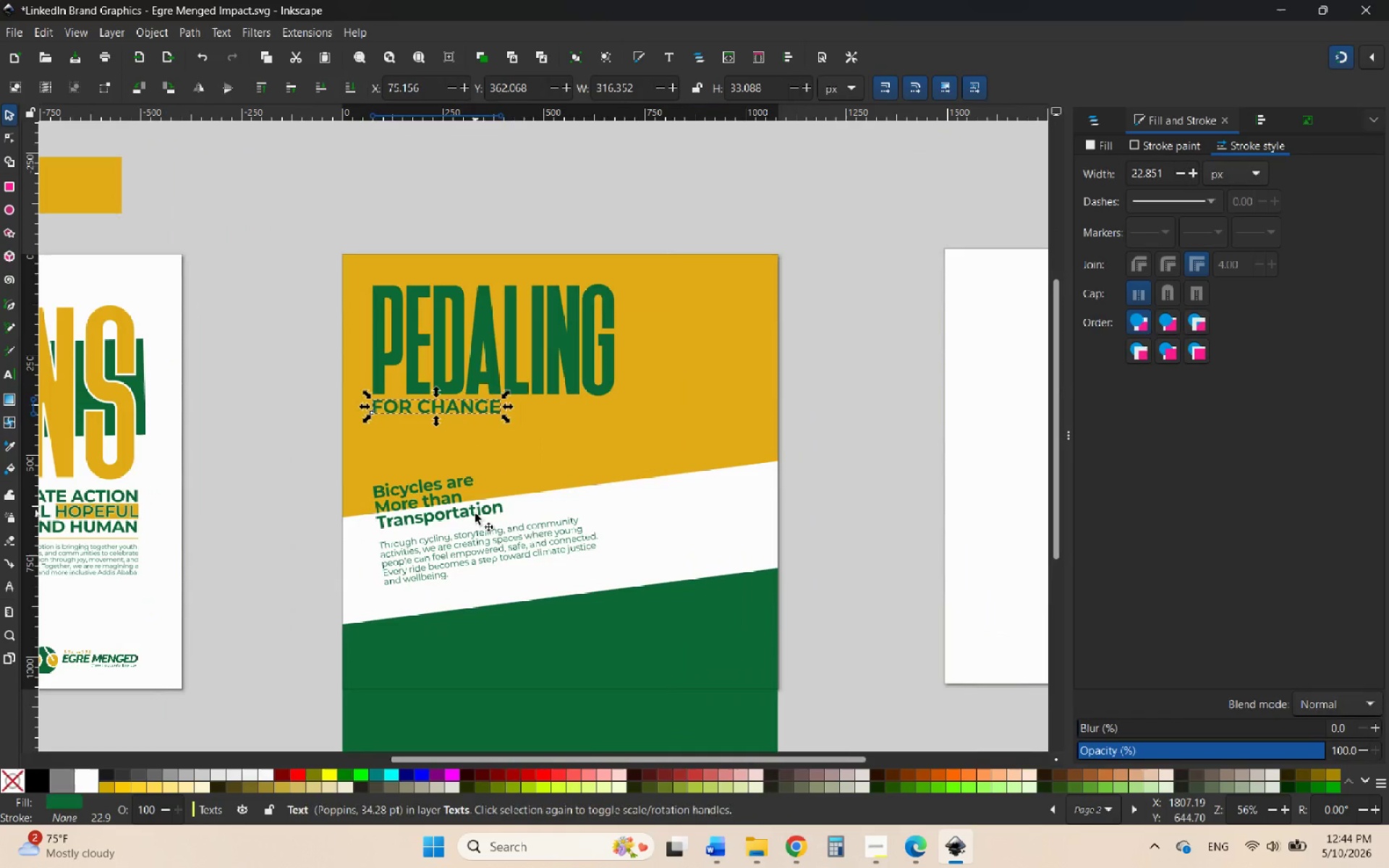 
hold_key(key=ControlLeft, duration=0.66)
 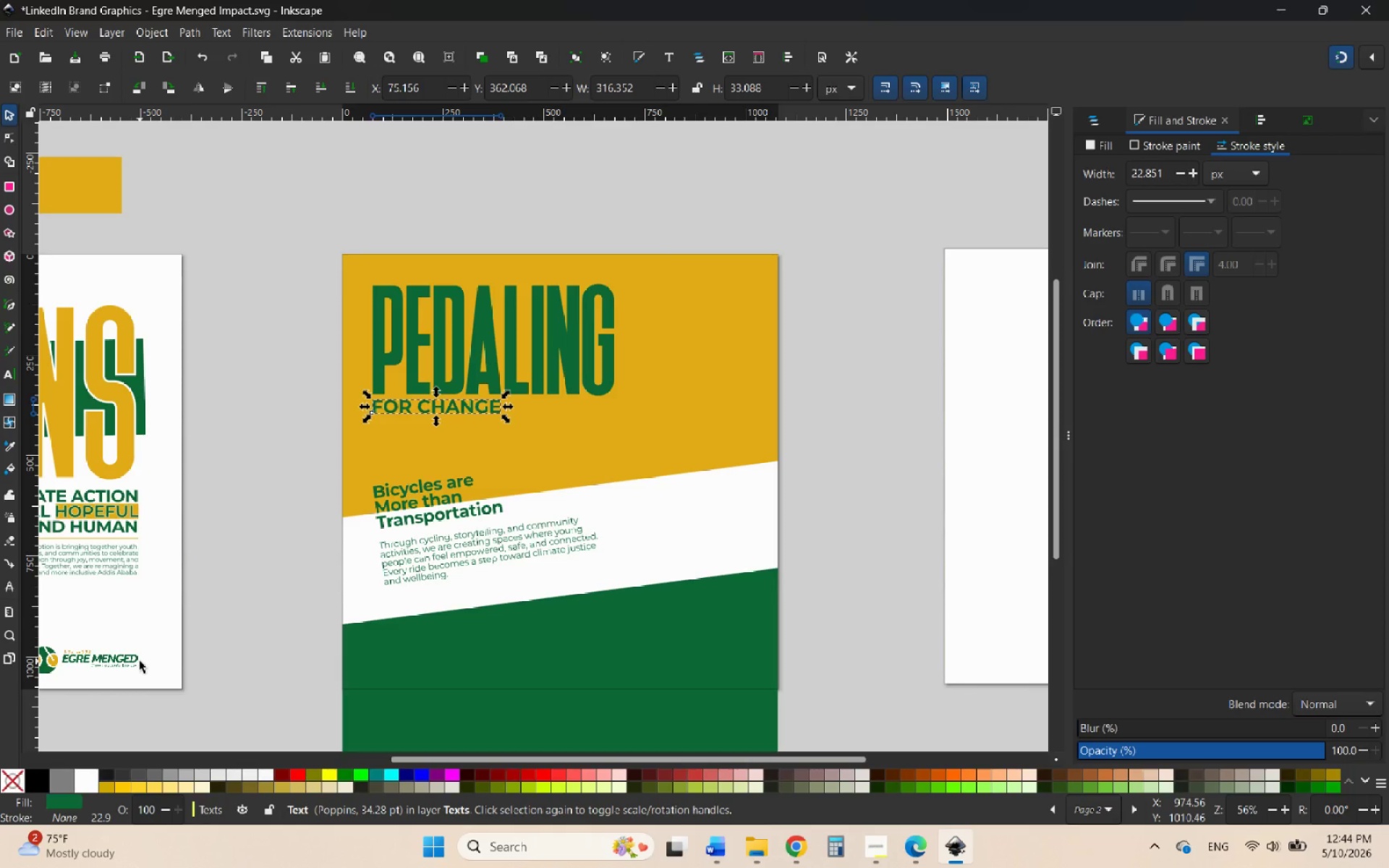 
wait(11.88)
 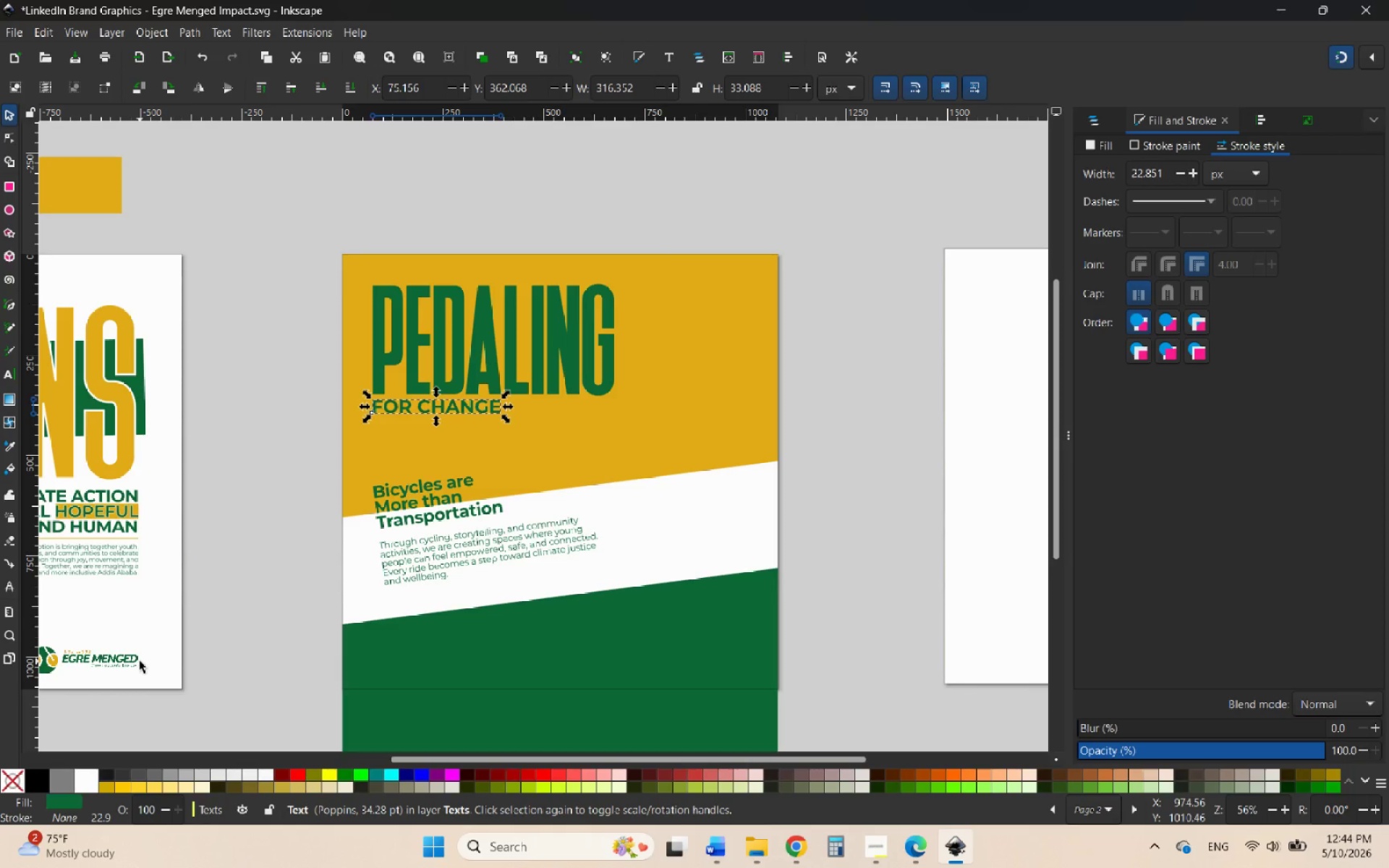 
hold_key(key=ControlLeft, duration=0.62)
scroll: coordinate [190, 639], scroll_direction: up, amount: 5.0
 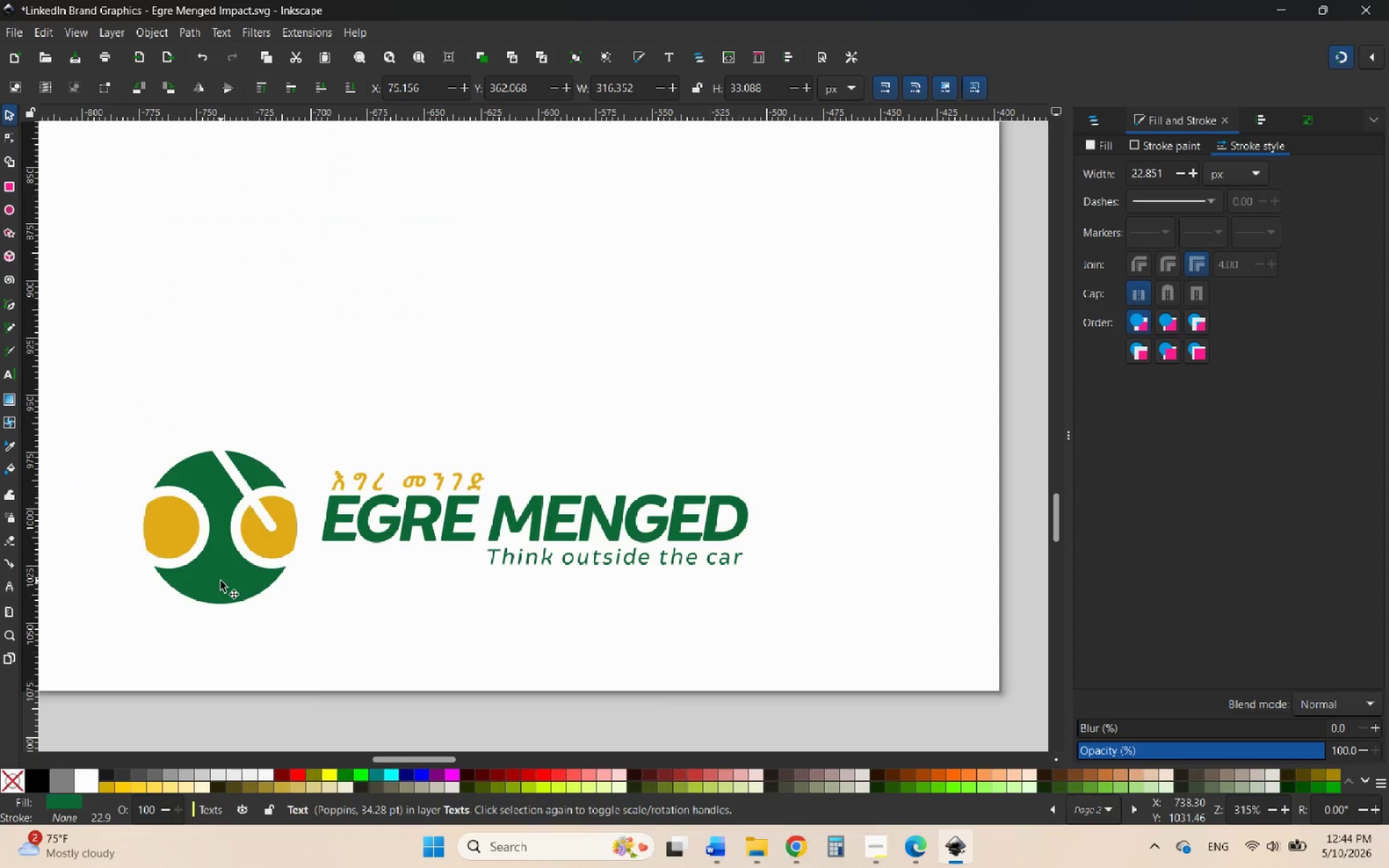 
left_click([221, 581])
 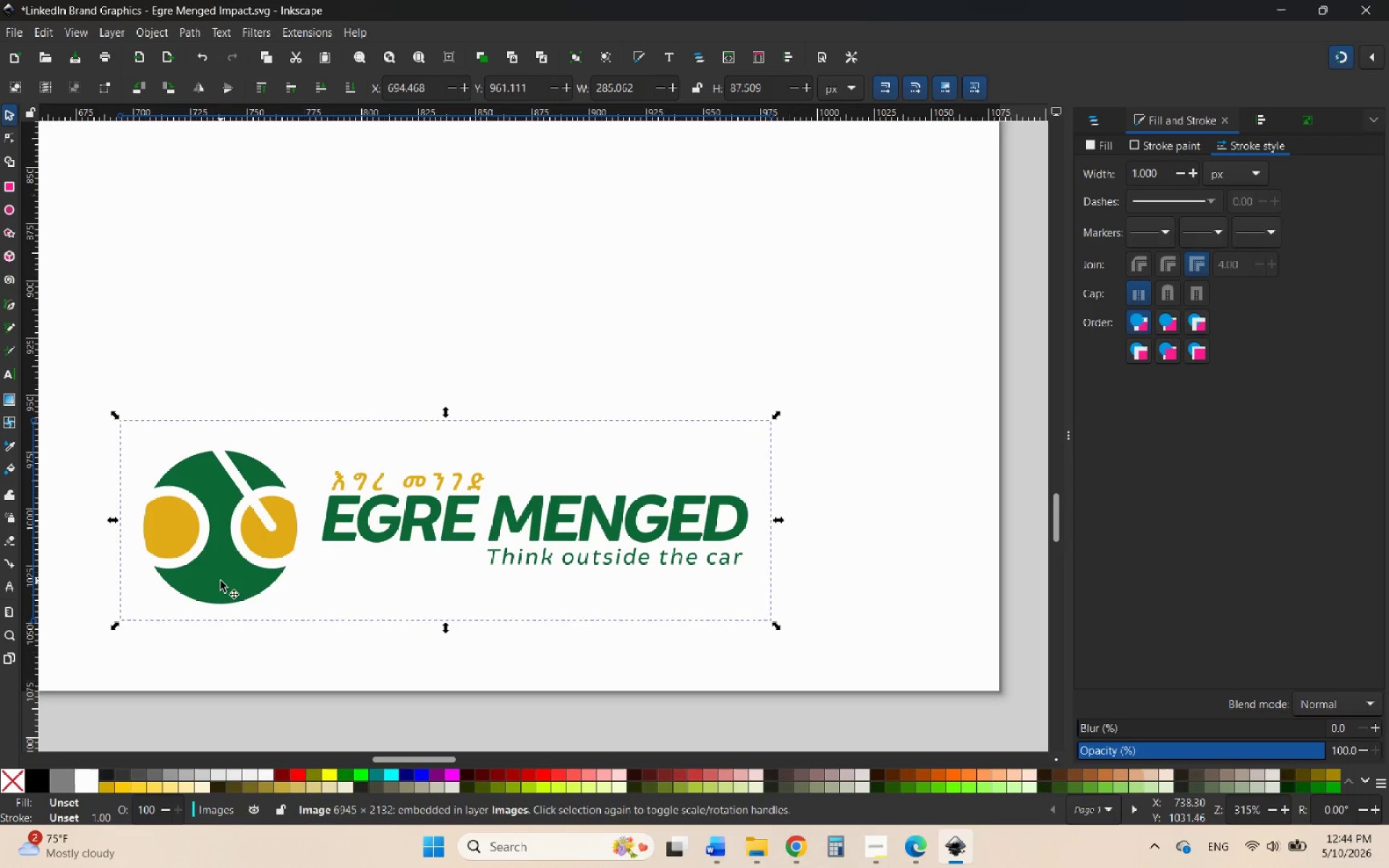 
hold_key(key=ControlLeft, duration=2.03)
scroll: coordinate [181, 578], scroll_direction: down, amount: 4.0
 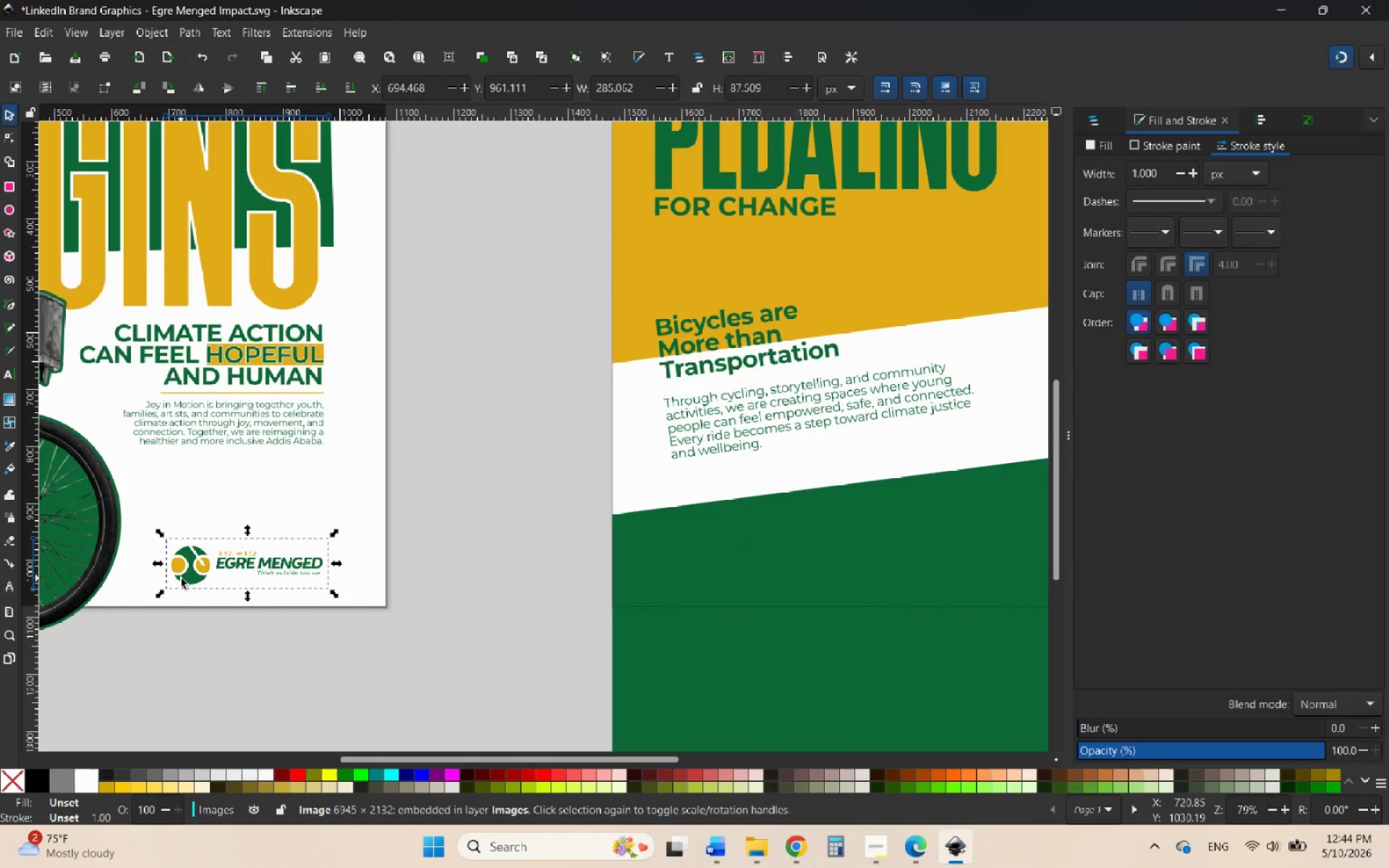 
right_click([181, 578])
 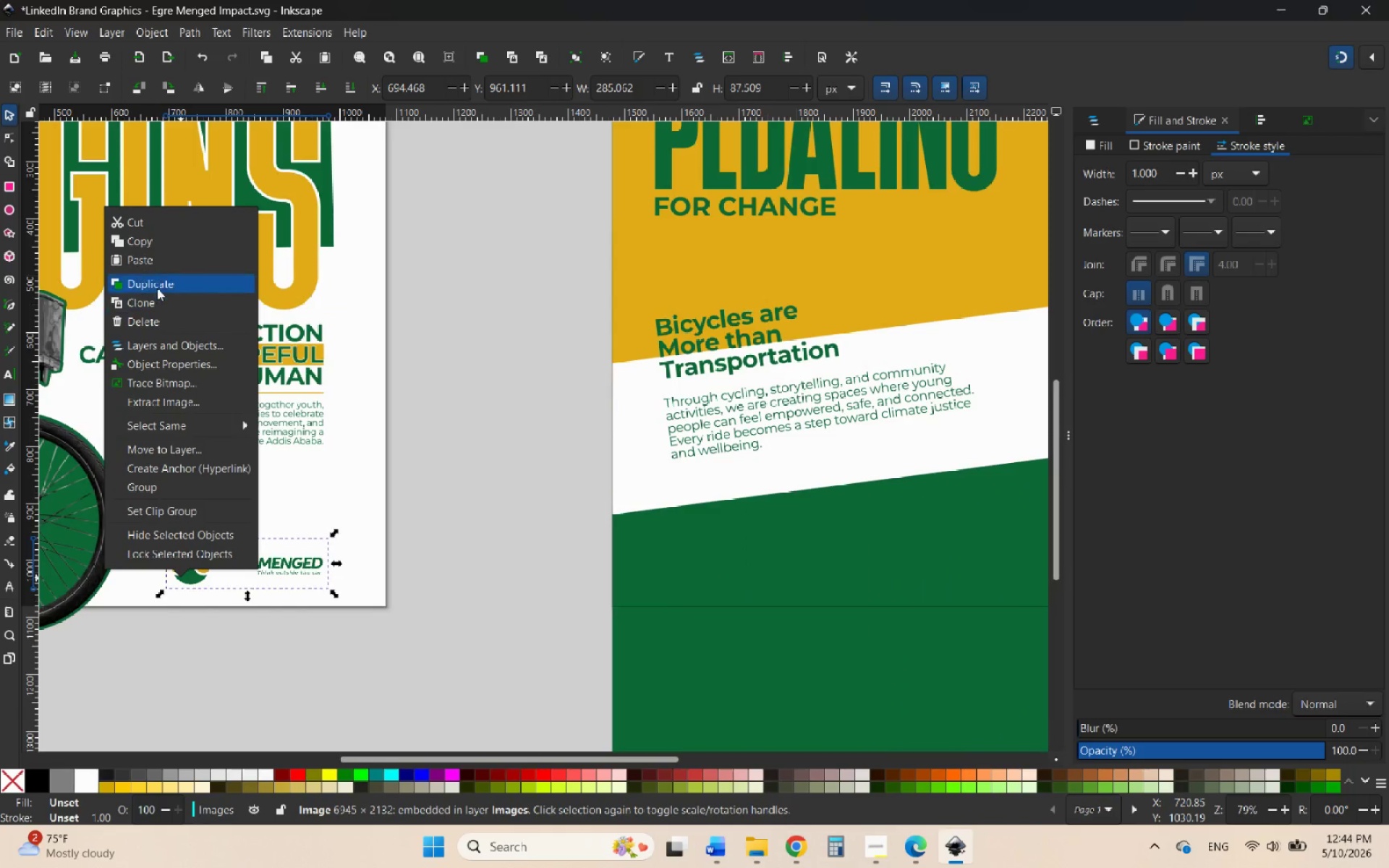 
left_click([155, 284])
 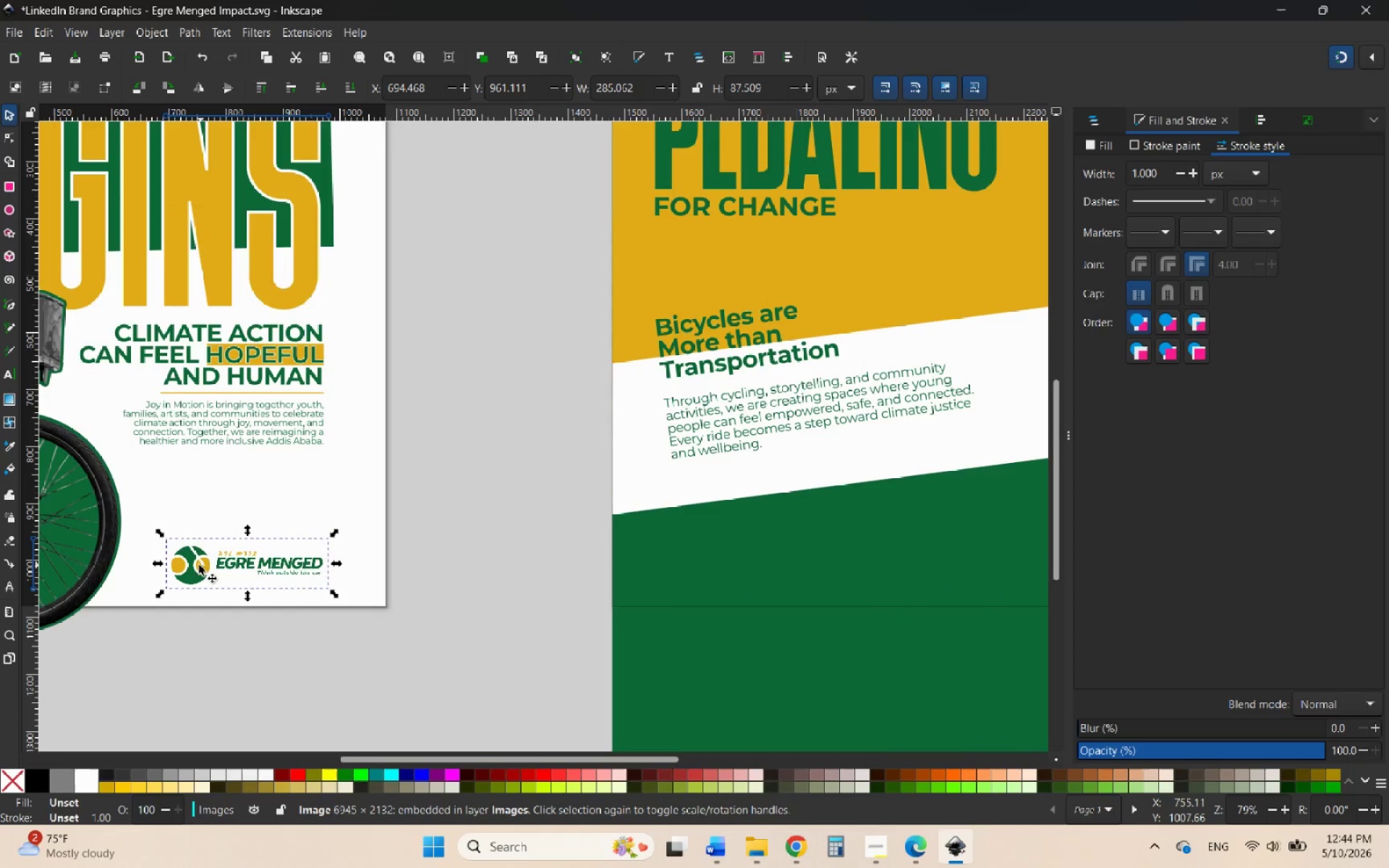 
left_click_drag(start_coordinate=[193, 568], to_coordinate=[456, 487])
 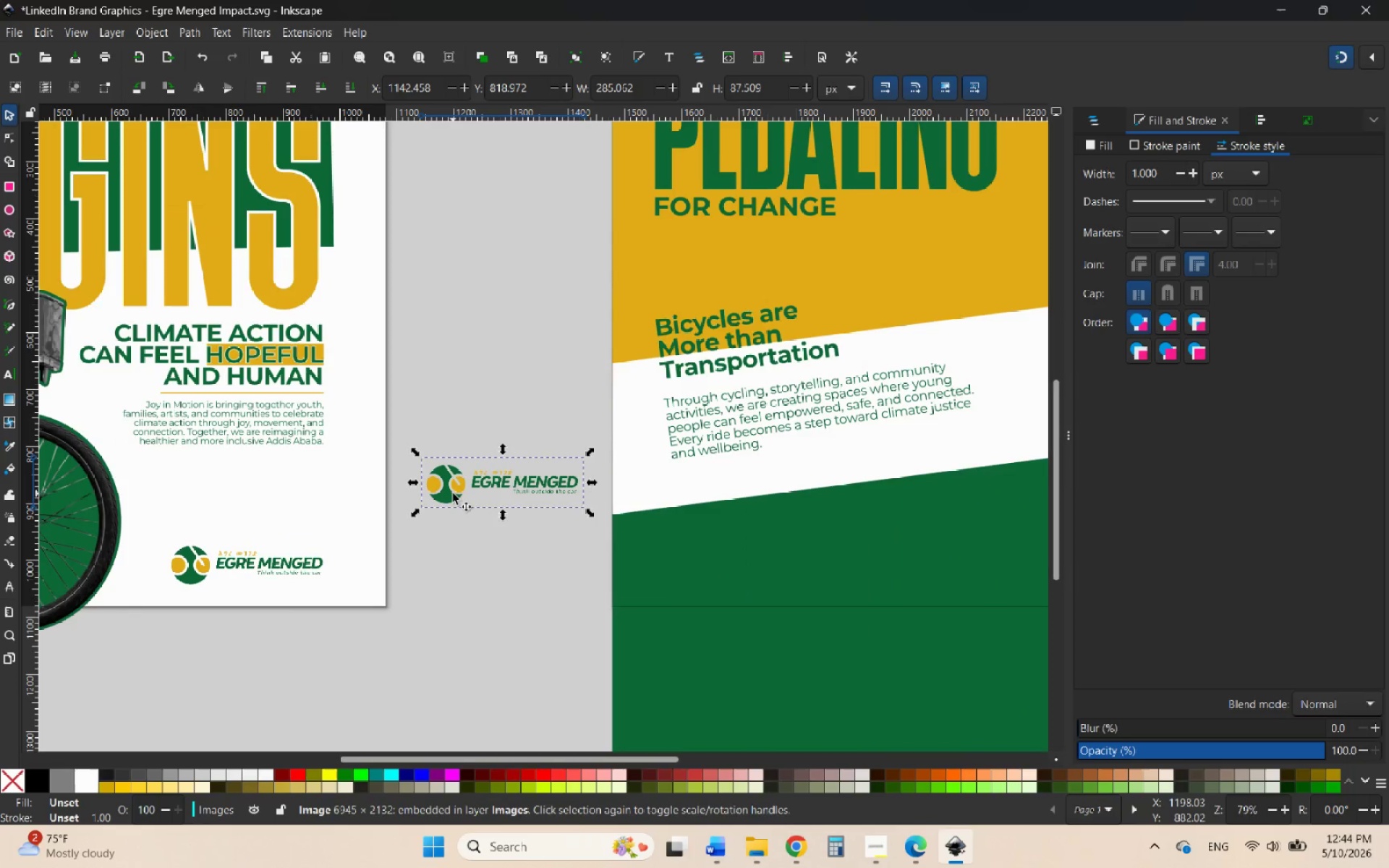 
wait(8.06)
 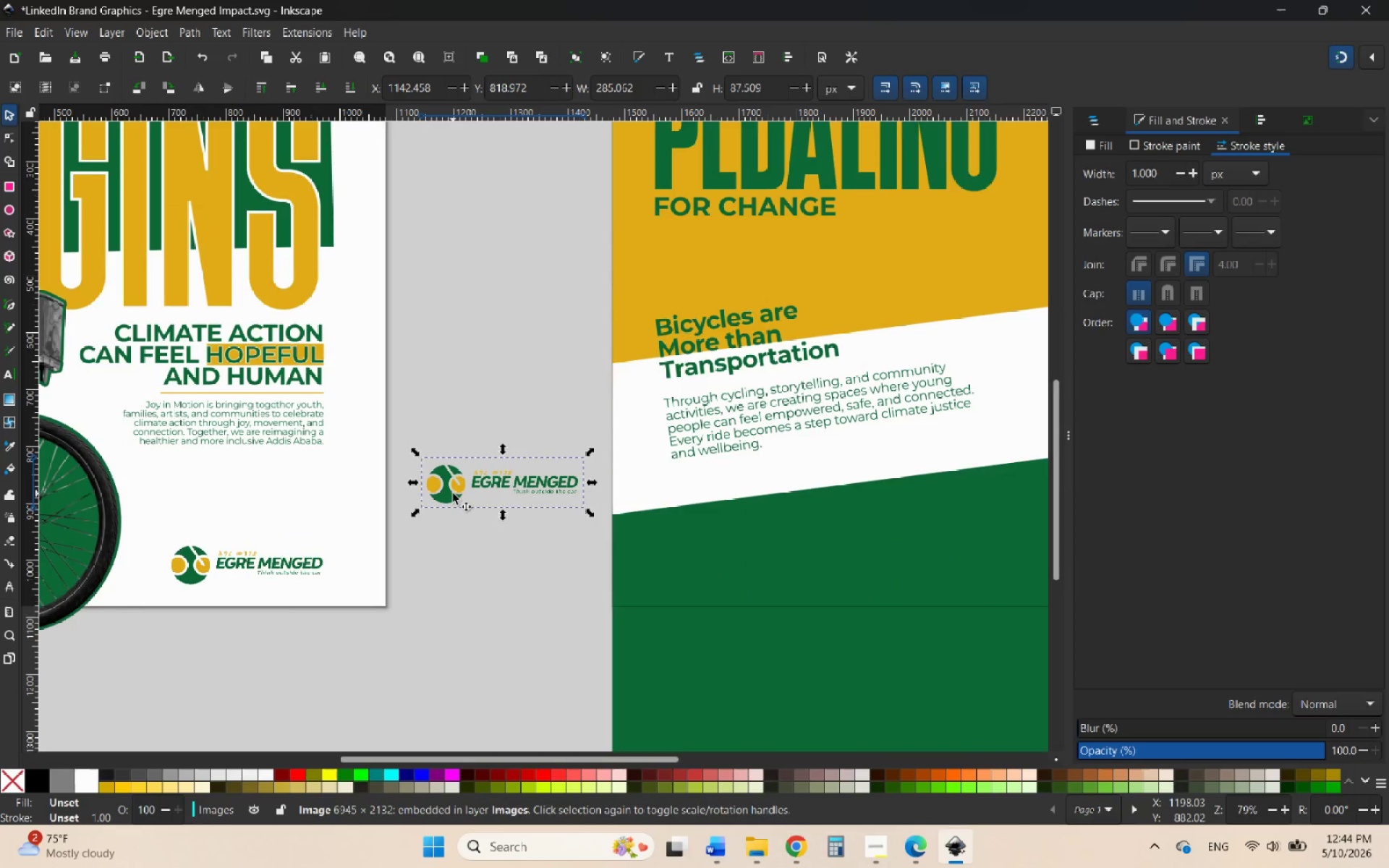 
hold_key(key=ControlLeft, duration=1.36)
scroll: coordinate [485, 486], scroll_direction: up, amount: 4.0
 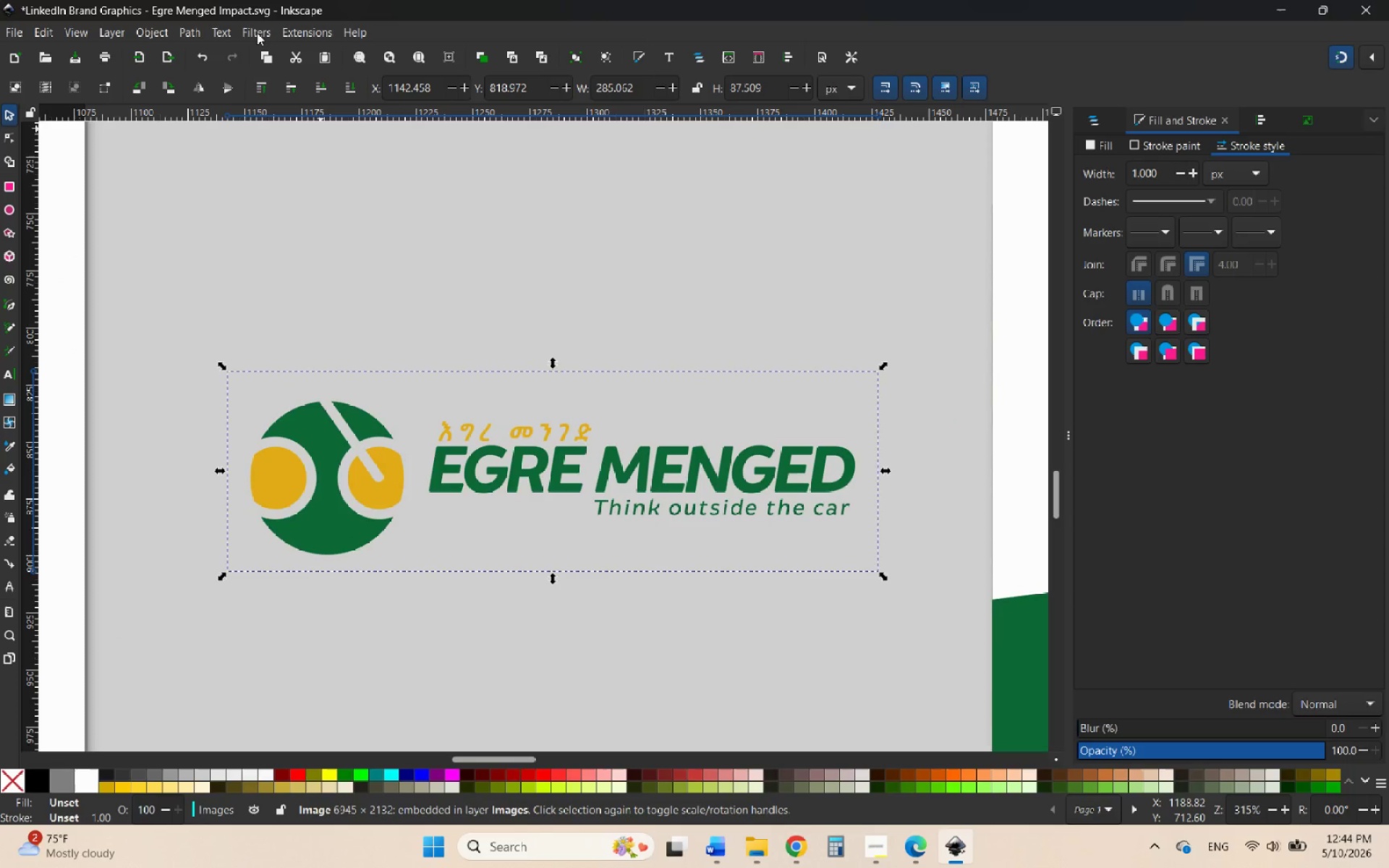 
left_click([155, 30])
 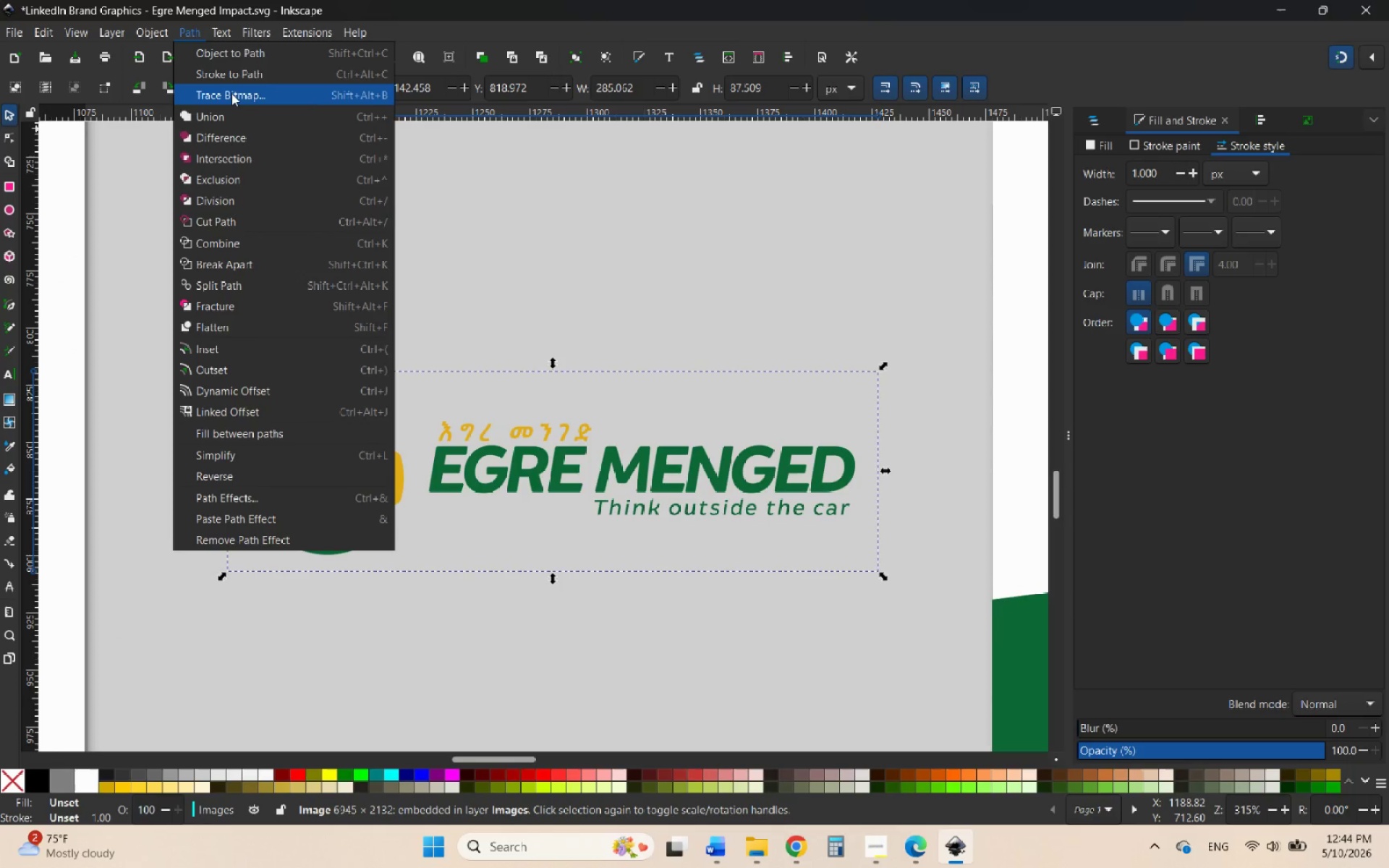 
left_click([233, 95])
 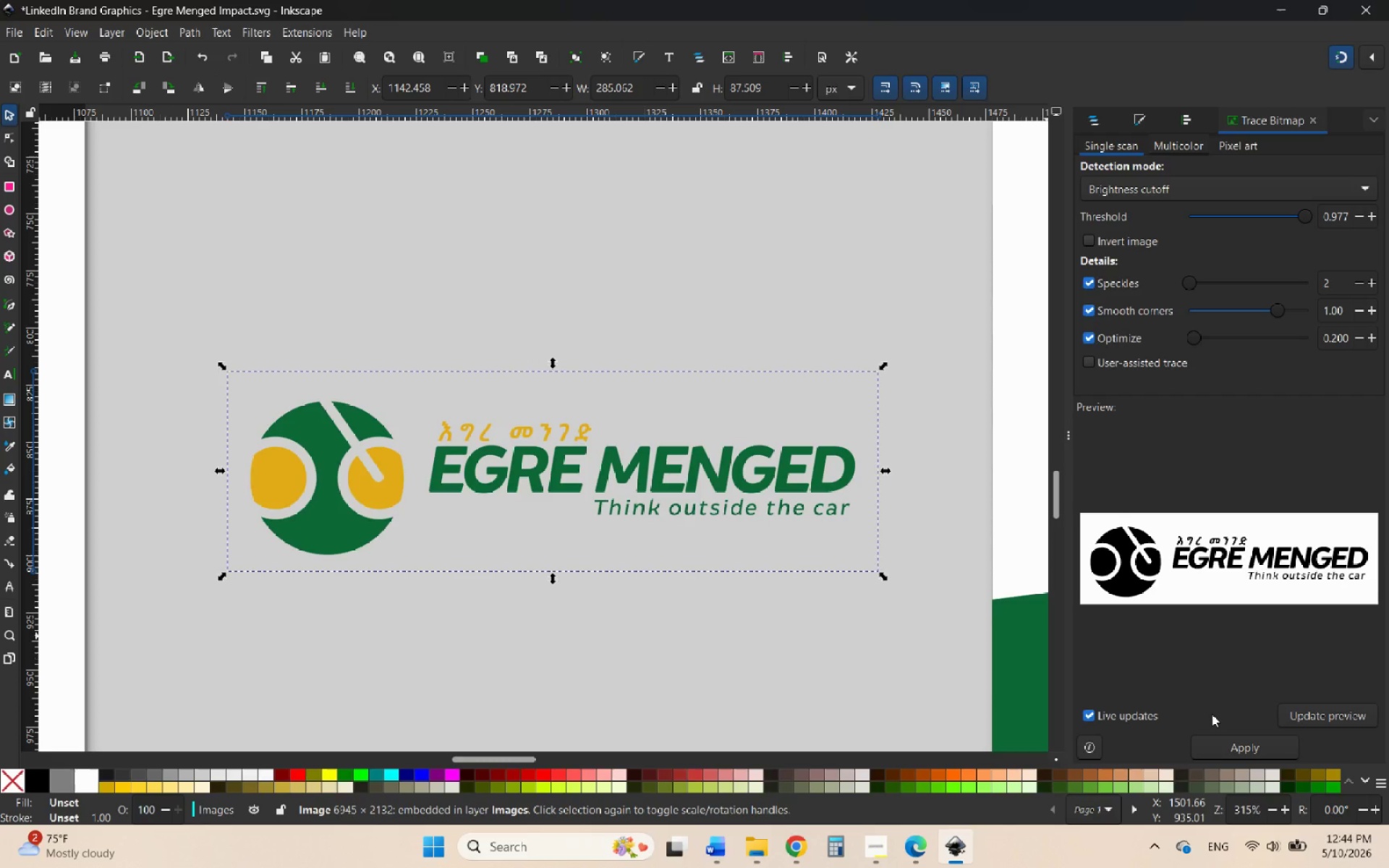 
left_click([1236, 748])
 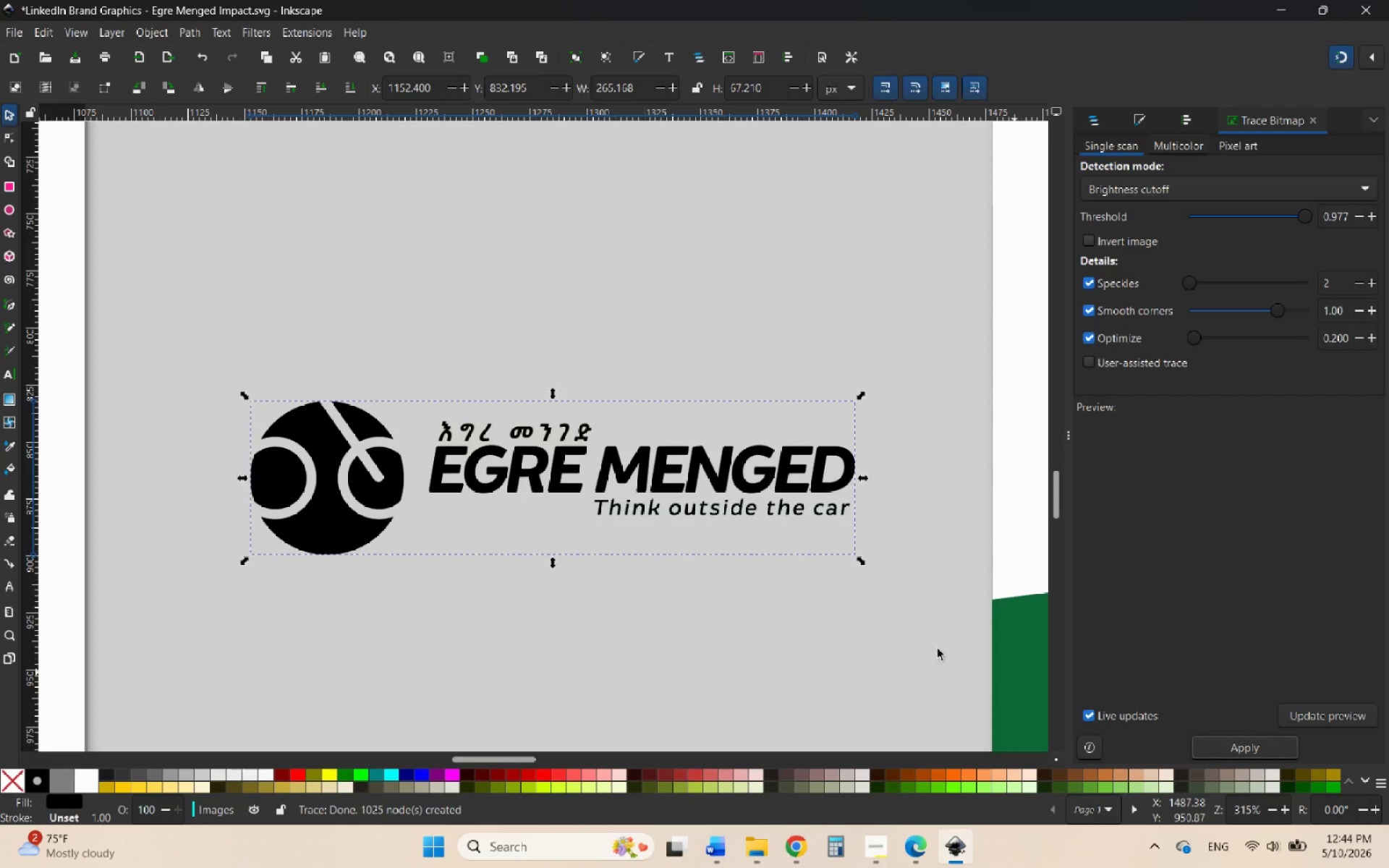 
hold_key(key=ControlLeft, duration=0.56)
scroll: coordinate [507, 444], scroll_direction: down, amount: 1.0
 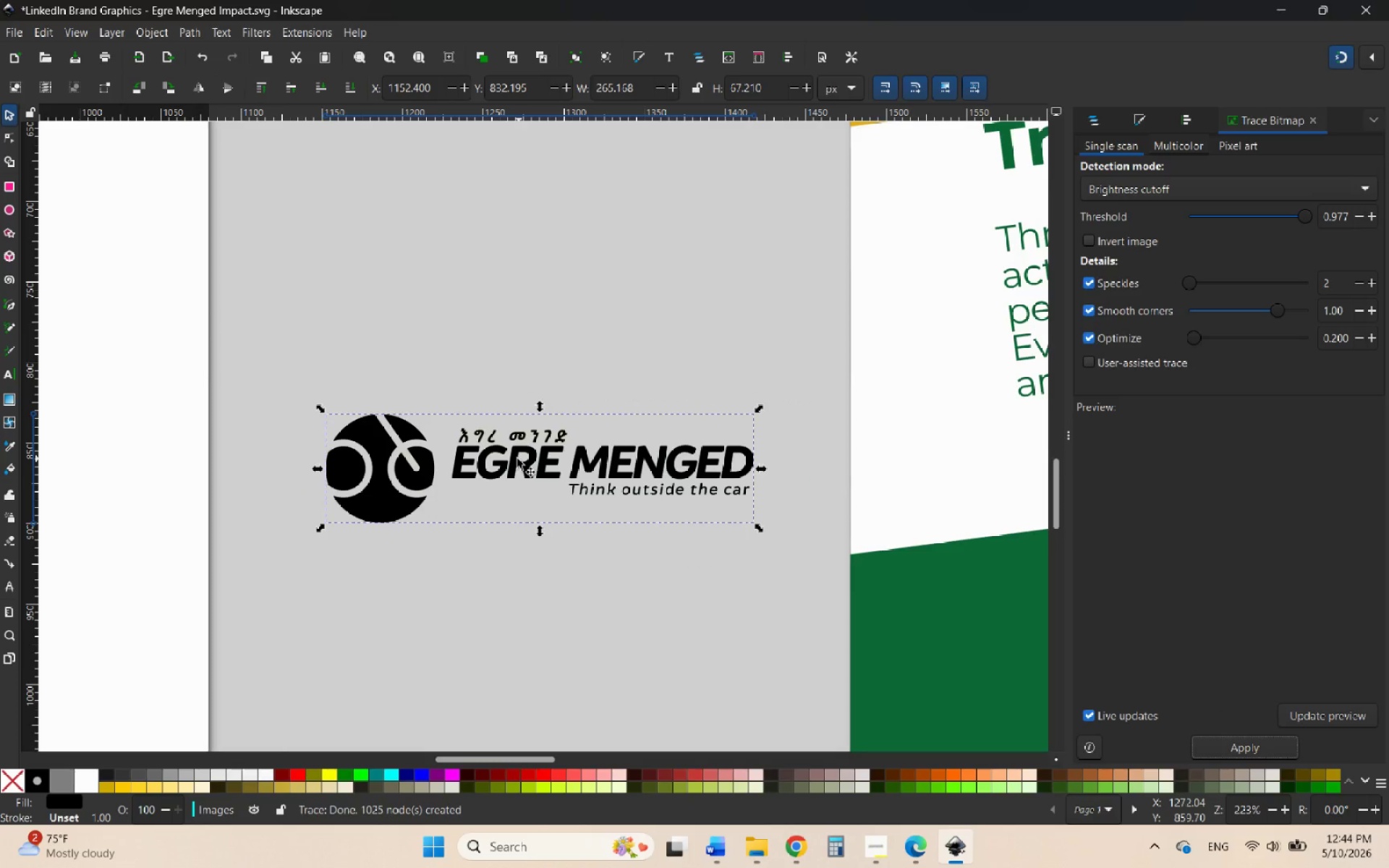 
left_click_drag(start_coordinate=[514, 461], to_coordinate=[522, 580])
 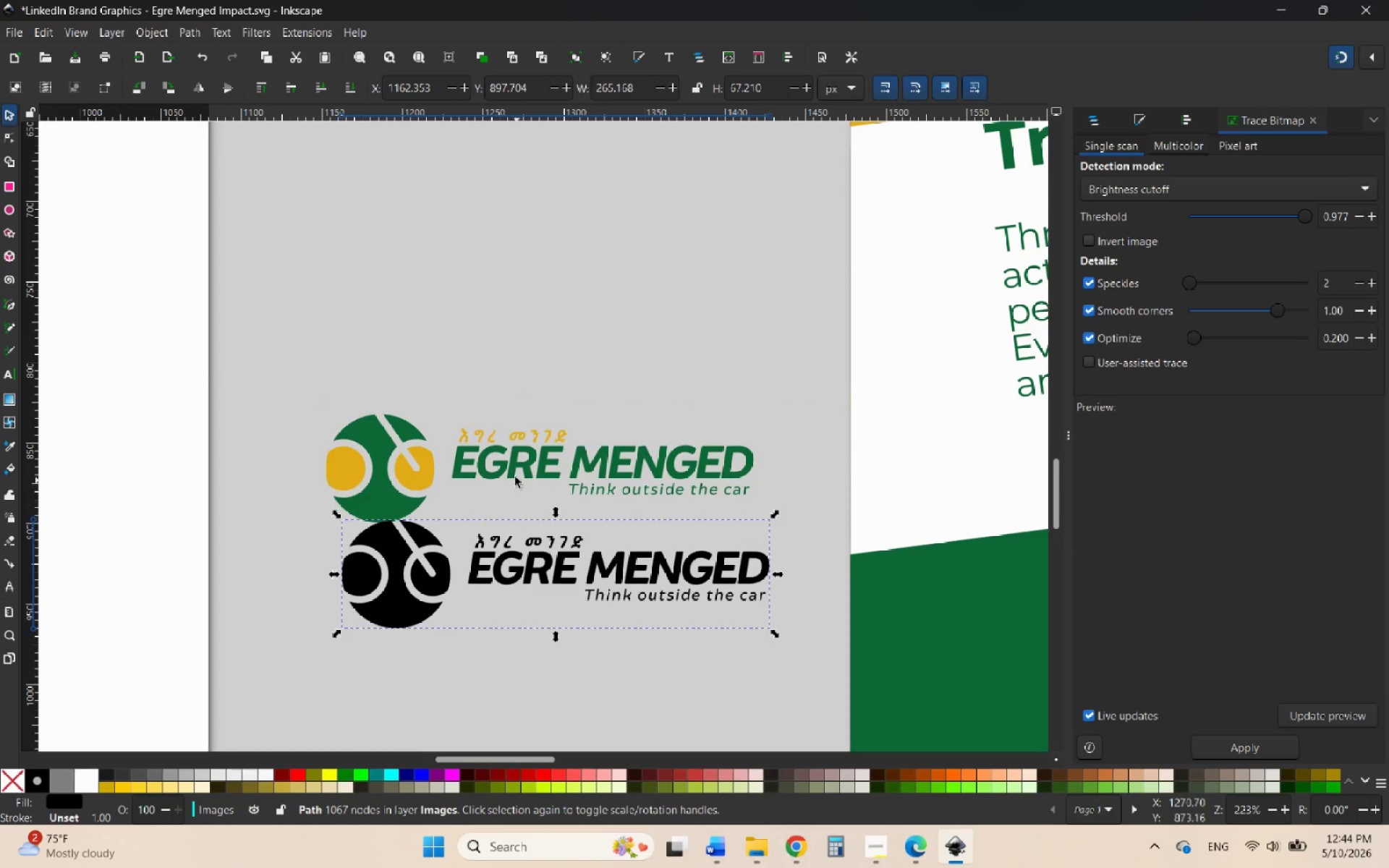 
left_click([511, 471])
 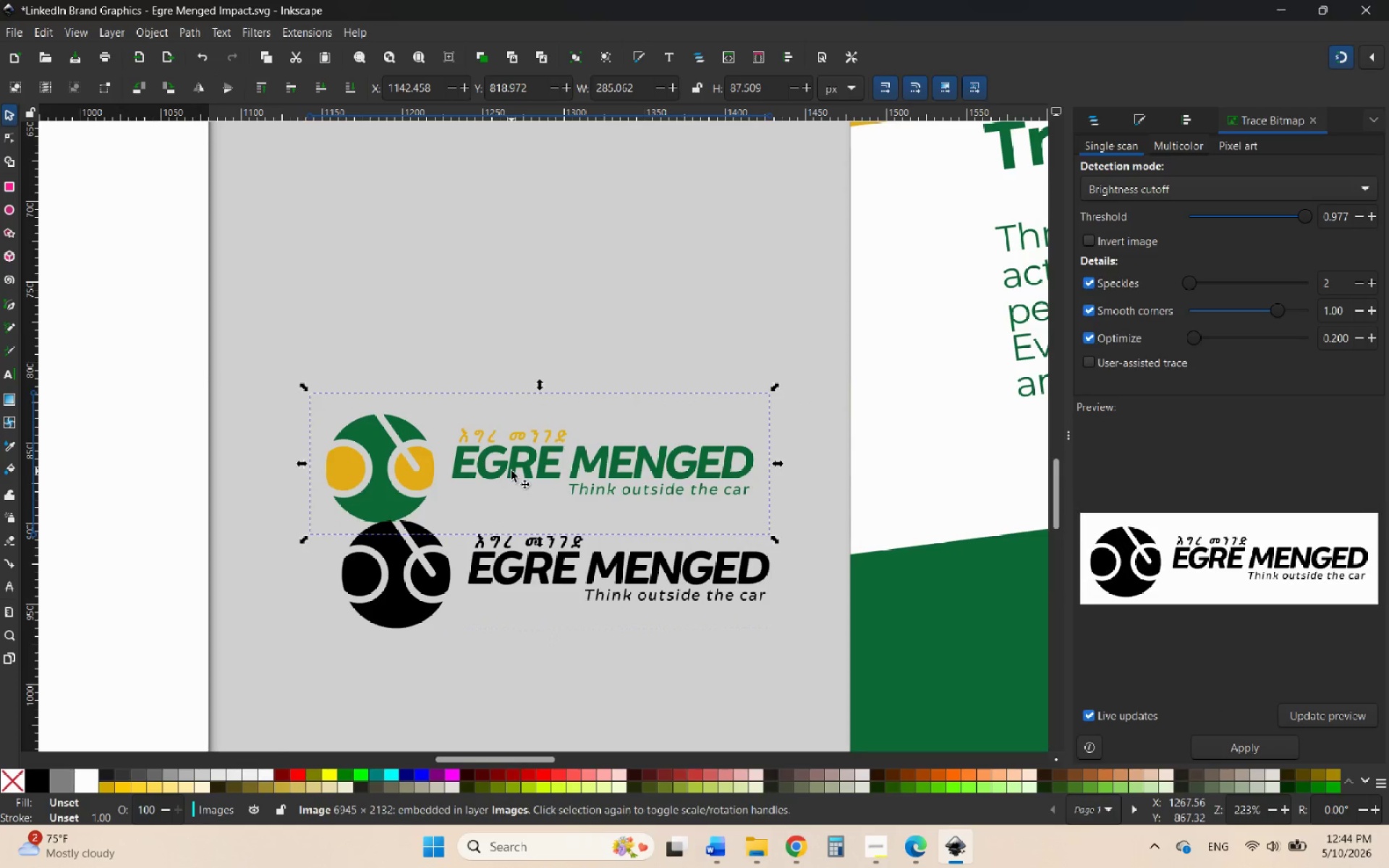 
key(Delete)
 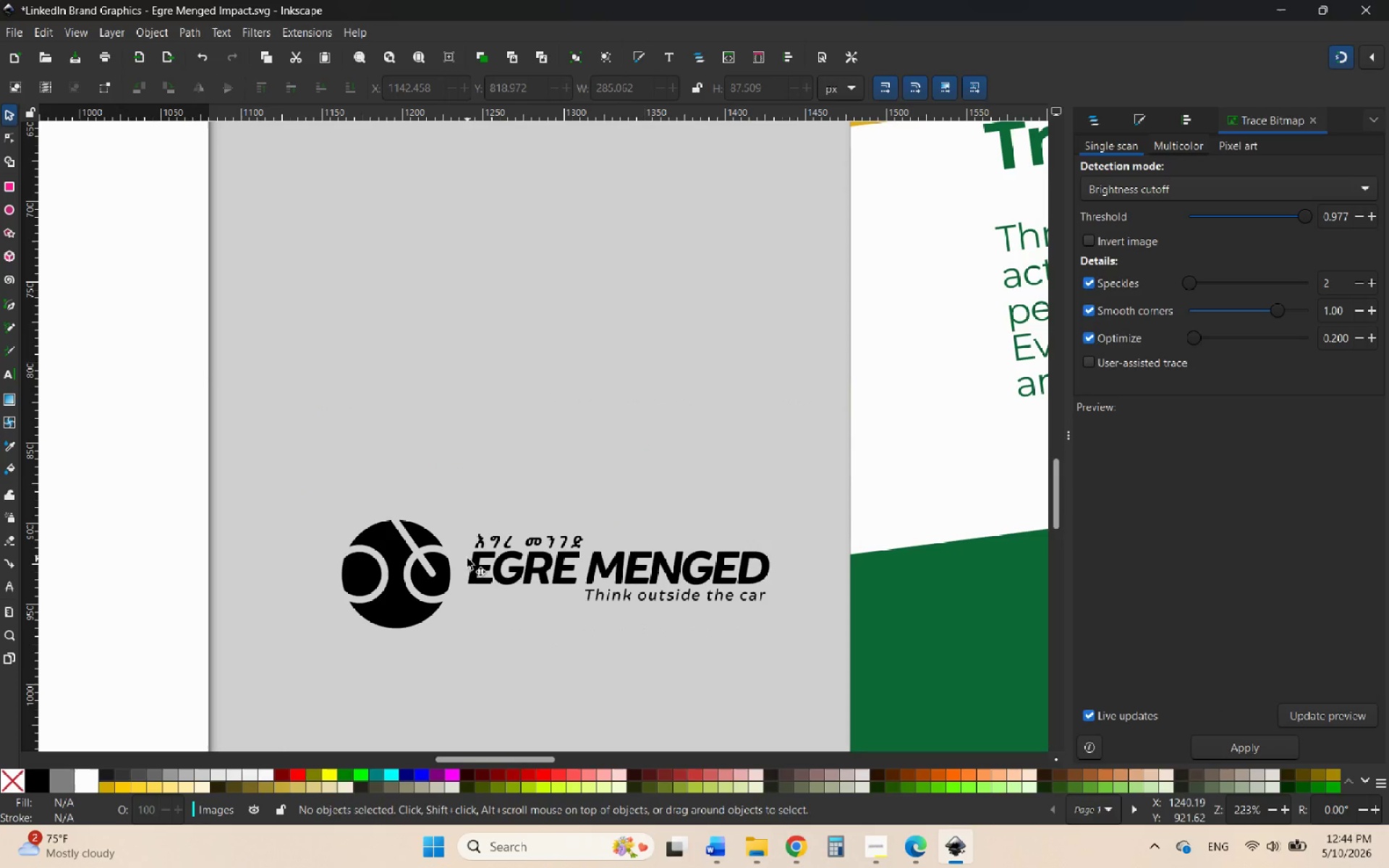 
left_click([483, 565])
 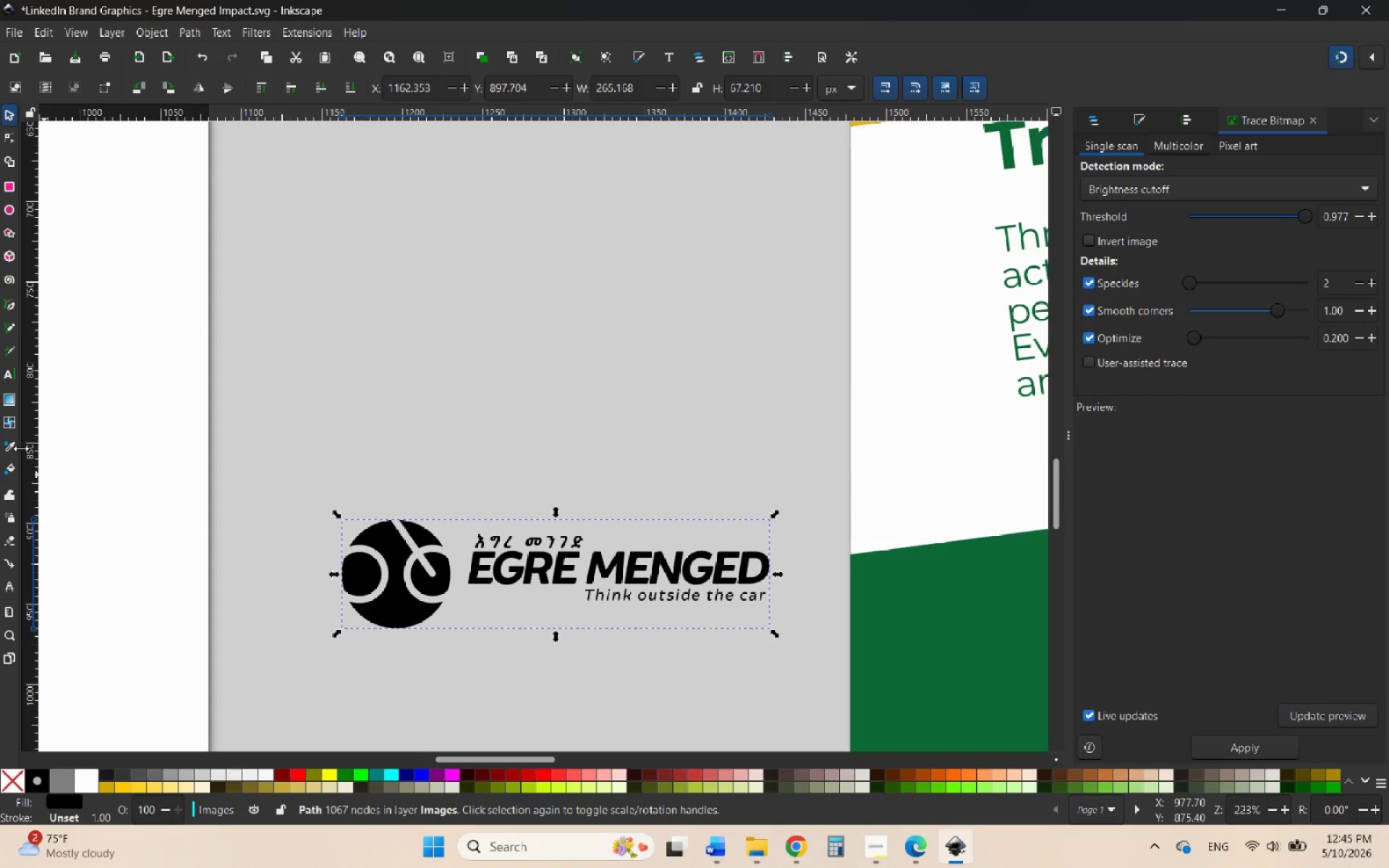 
left_click([7, 450])
 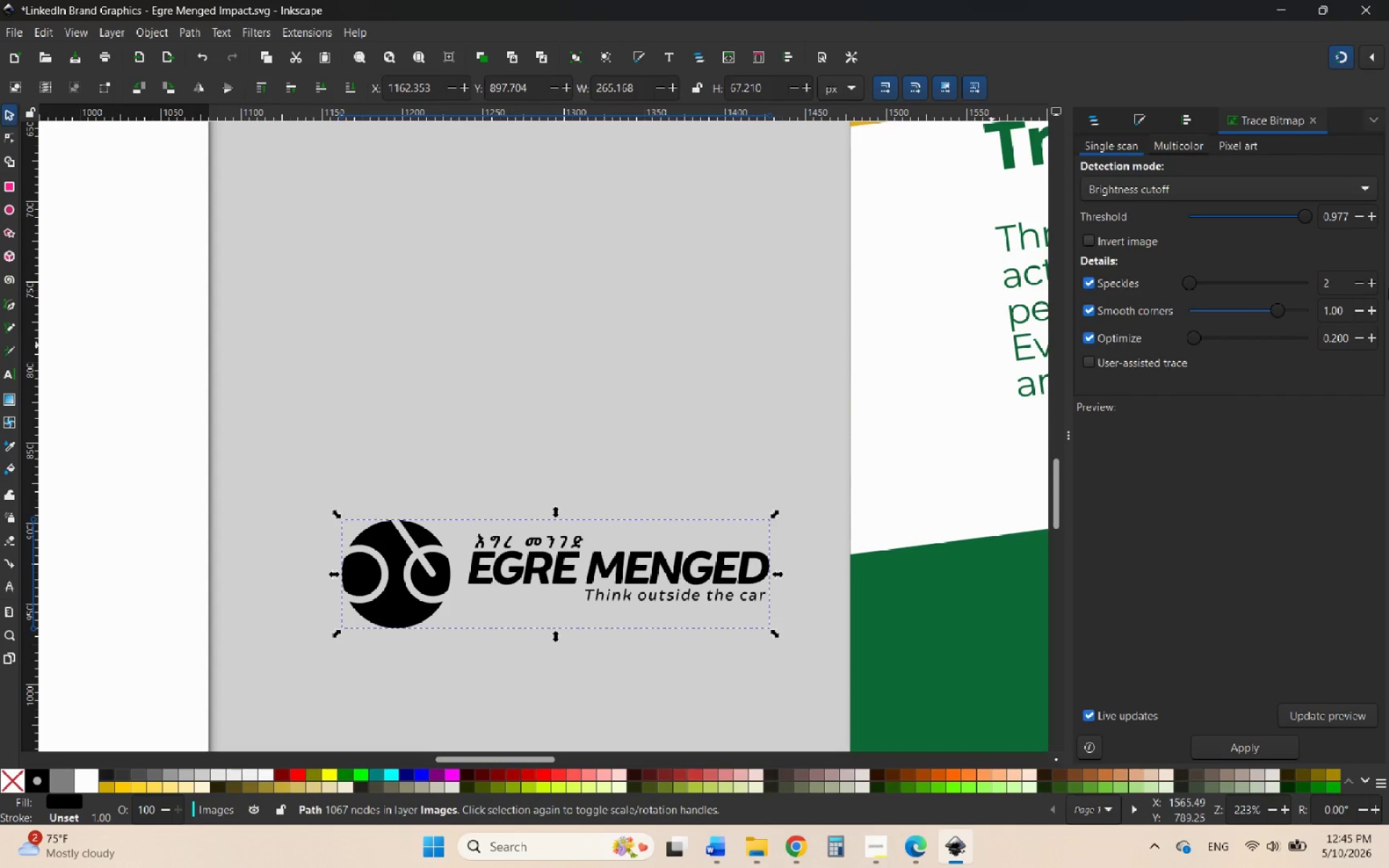 
left_click([1309, 120])
 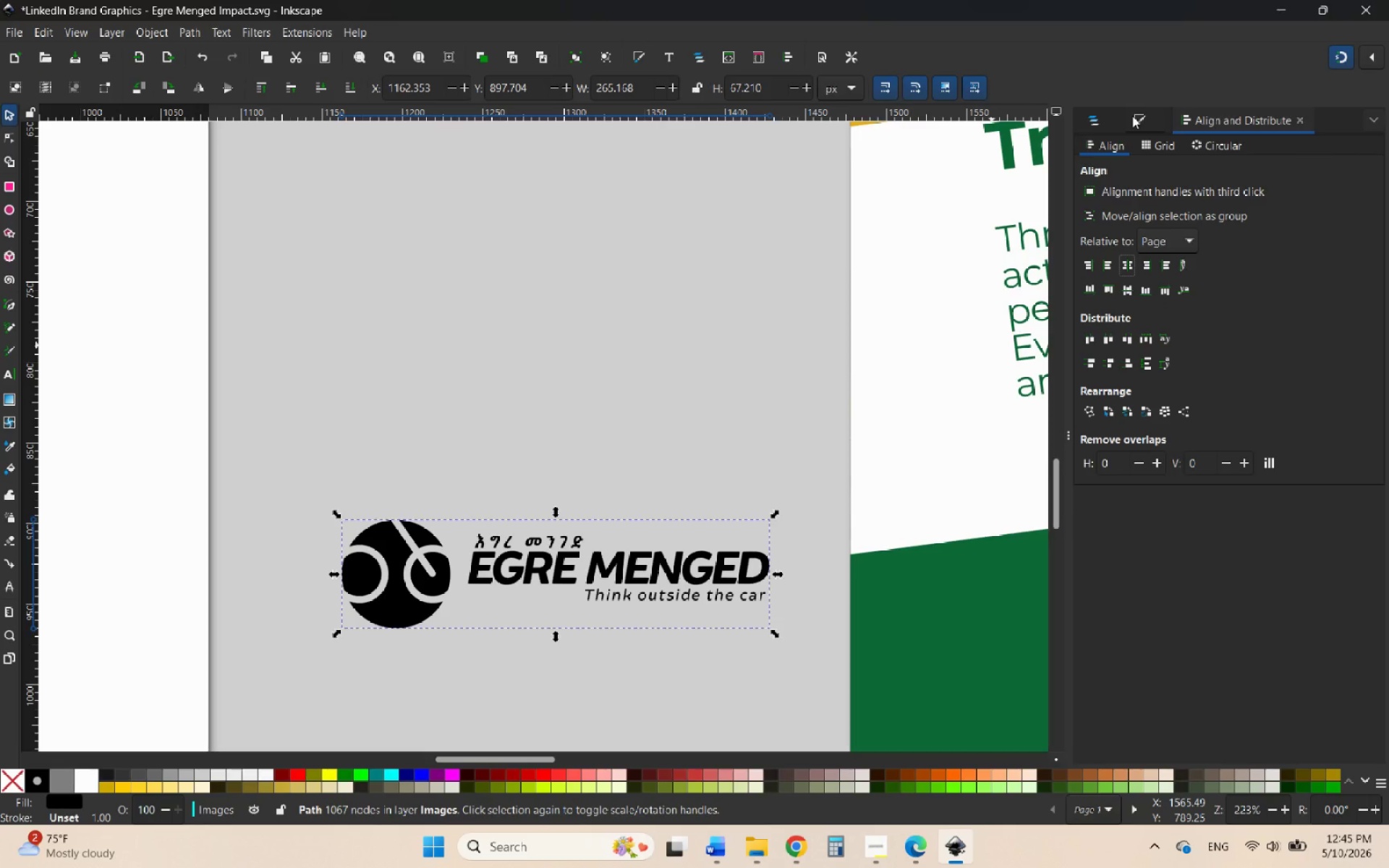 
left_click([1129, 116])
 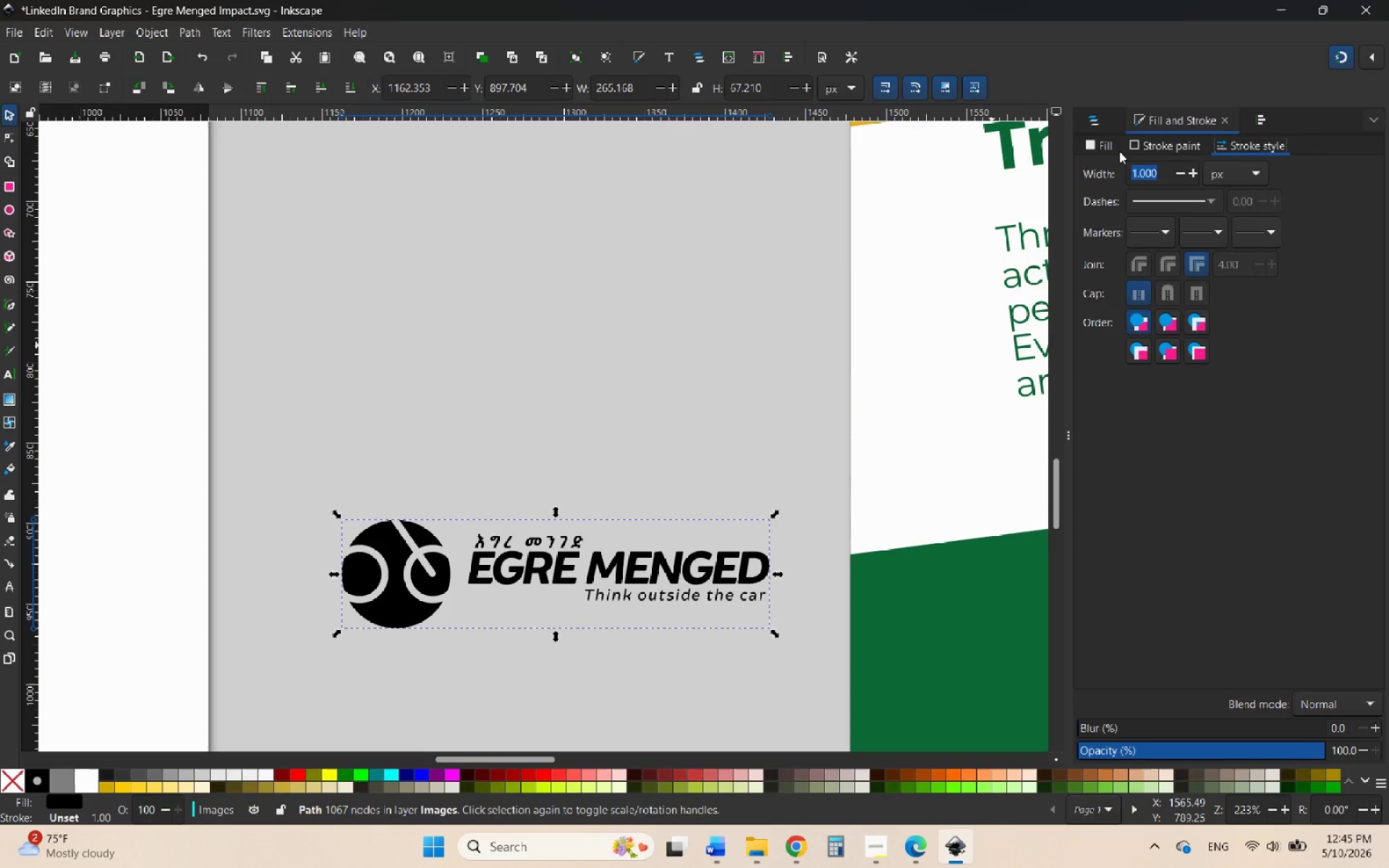 
left_click([1105, 145])
 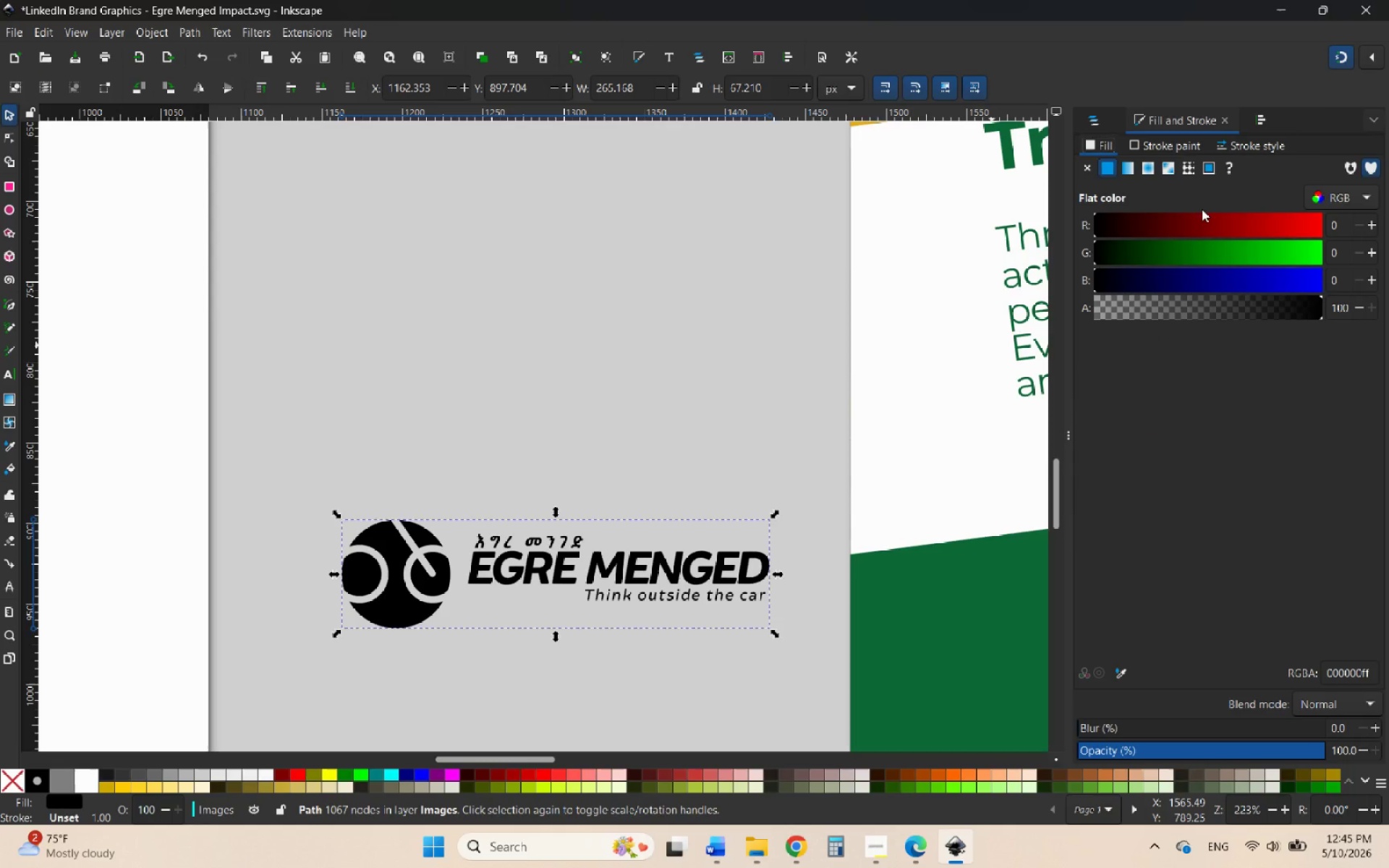 
left_click_drag(start_coordinate=[1228, 226], to_coordinate=[1331, 232])
 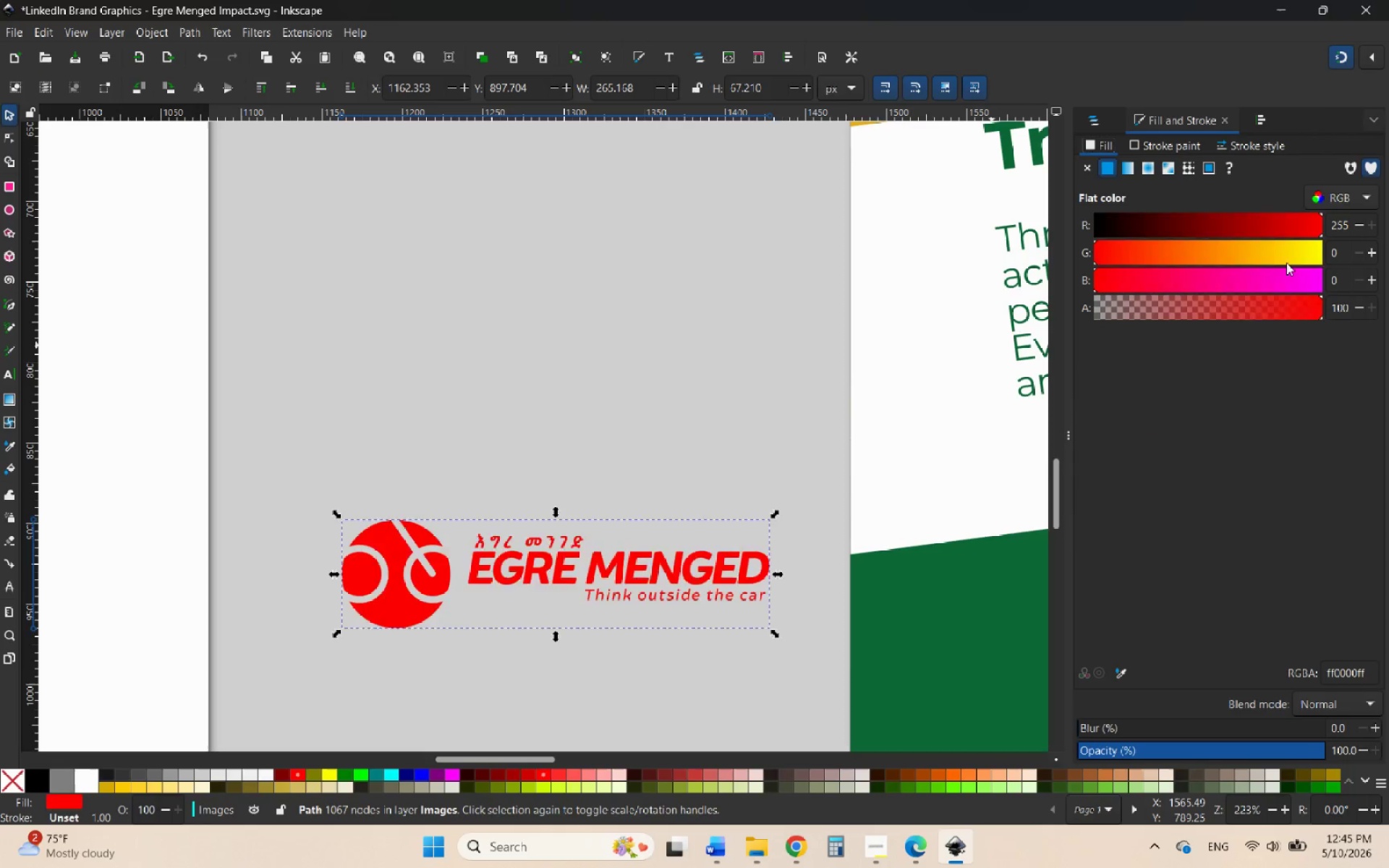 
left_click_drag(start_coordinate=[1283, 263], to_coordinate=[1346, 258])
 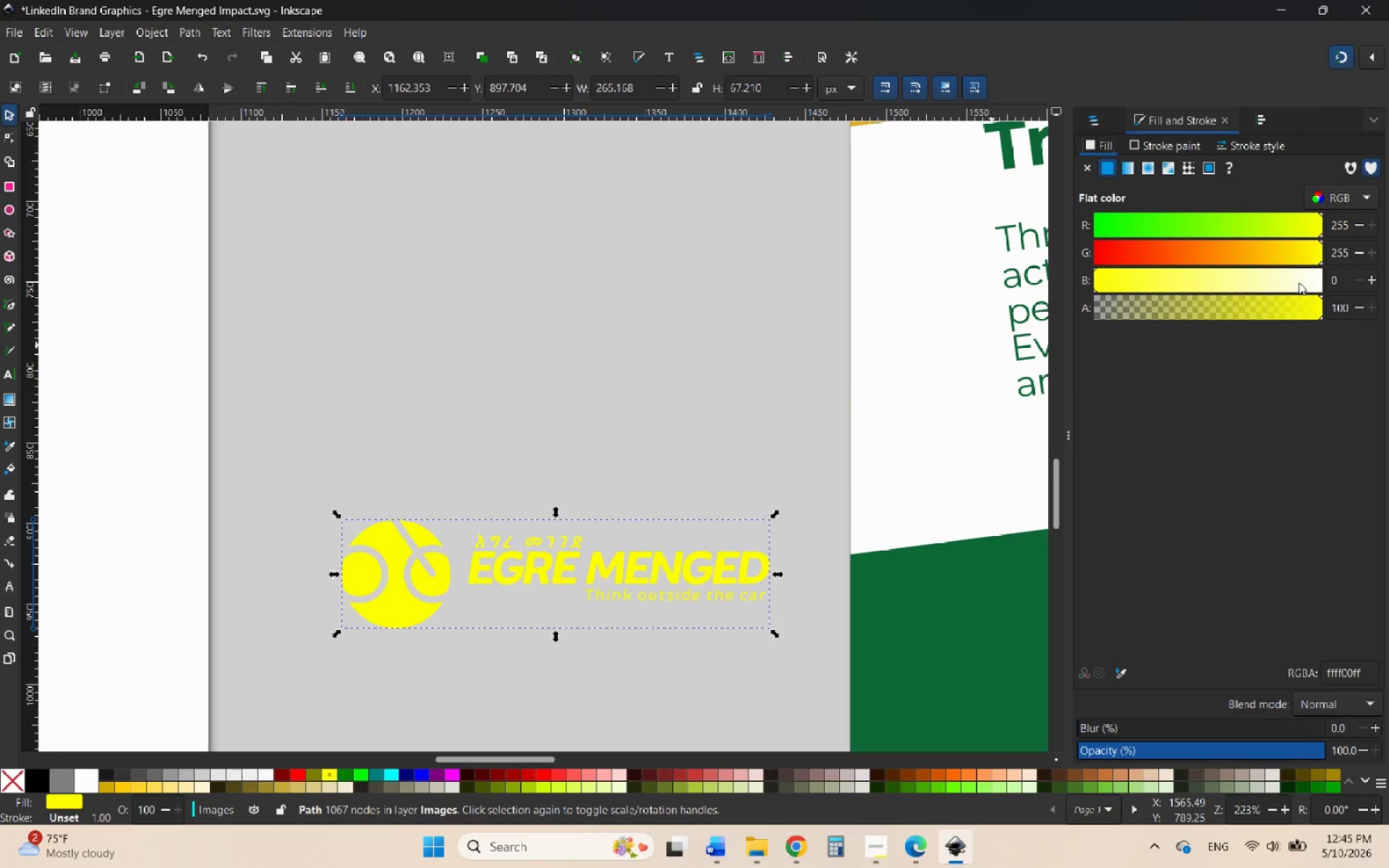 
left_click_drag(start_coordinate=[1296, 282], to_coordinate=[1346, 281])
 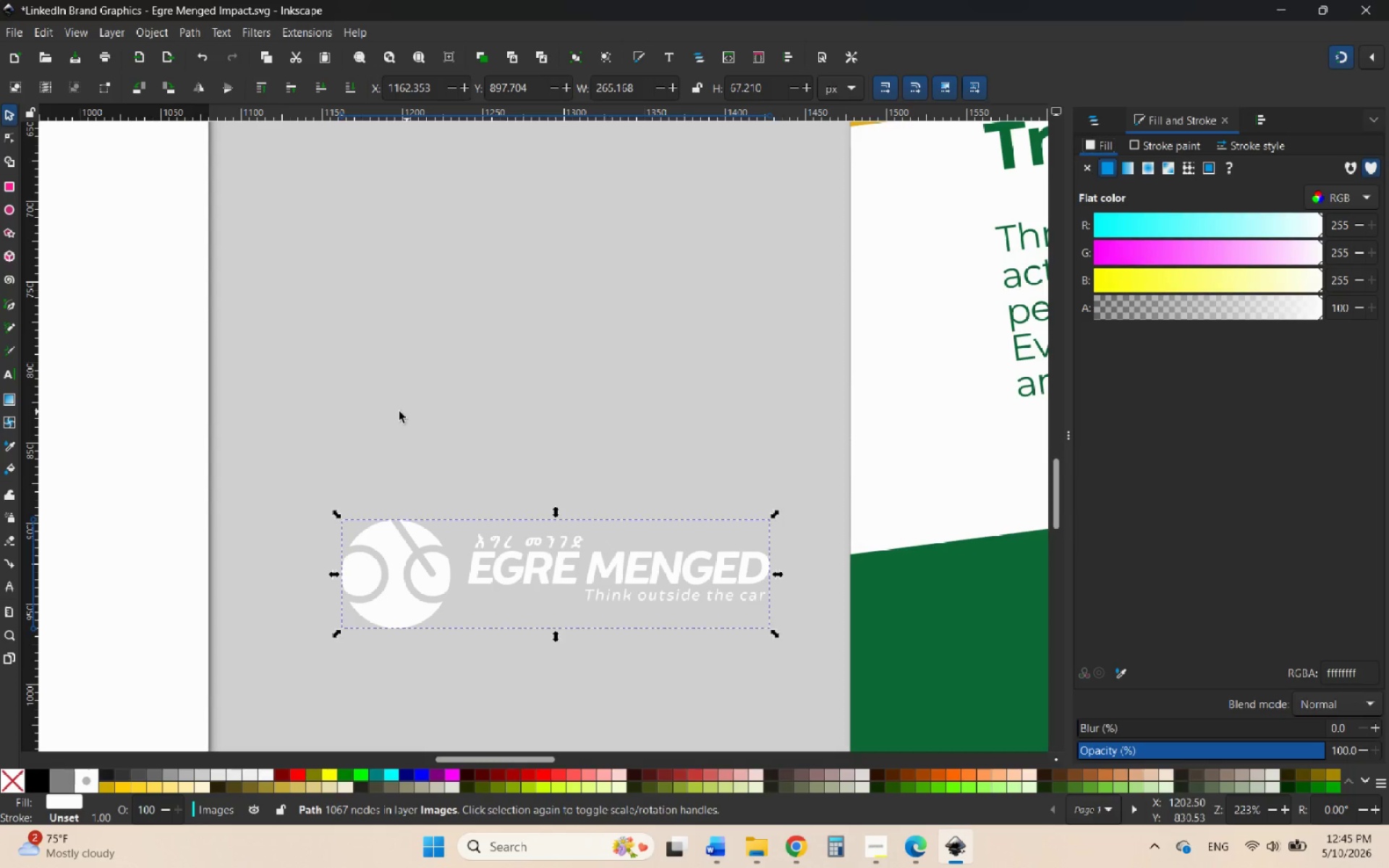 
hold_key(key=ControlLeft, duration=0.53)
scroll: coordinate [349, 419], scroll_direction: down, amount: 4.0
 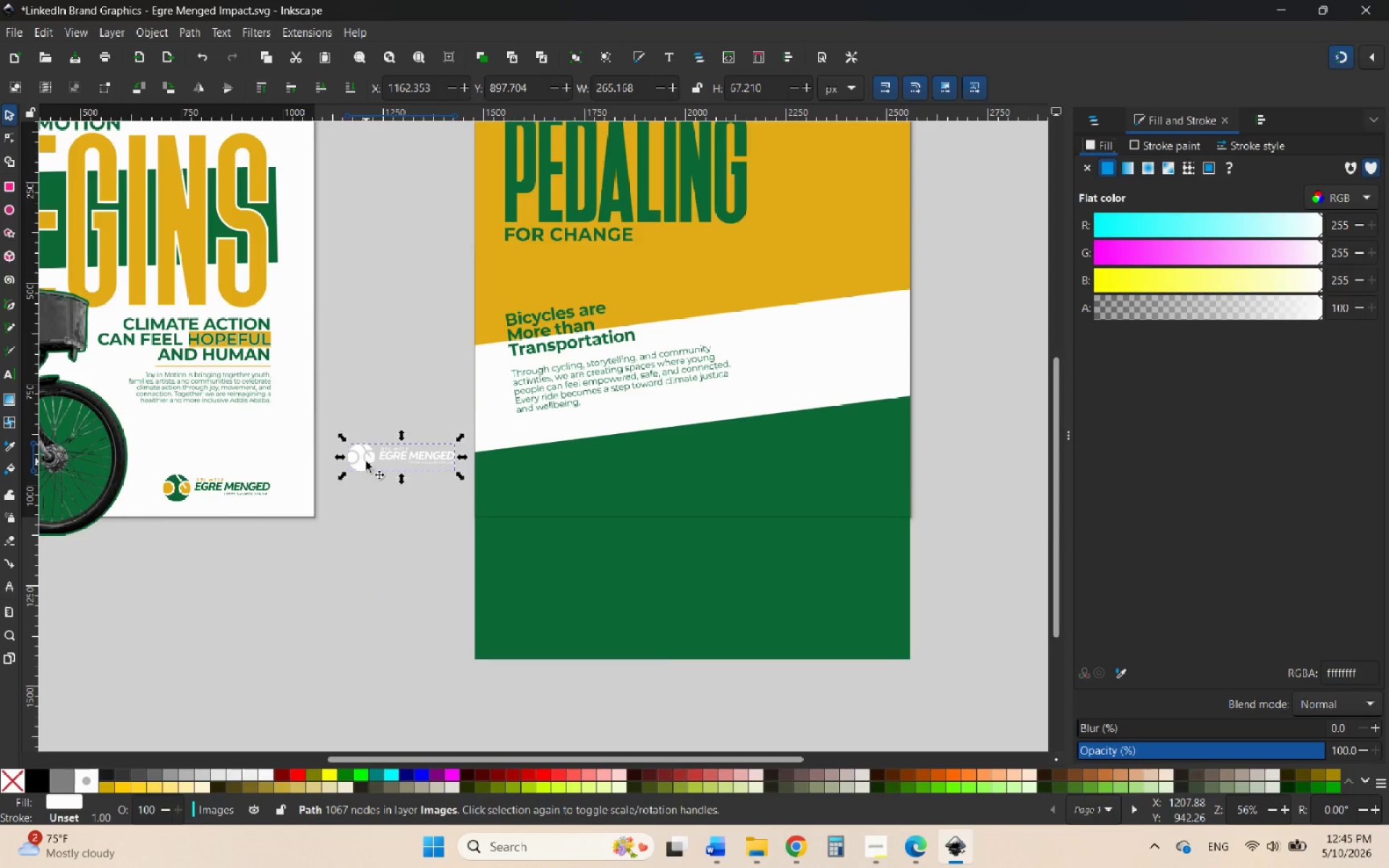 
left_click_drag(start_coordinate=[366, 461], to_coordinate=[519, 490])
 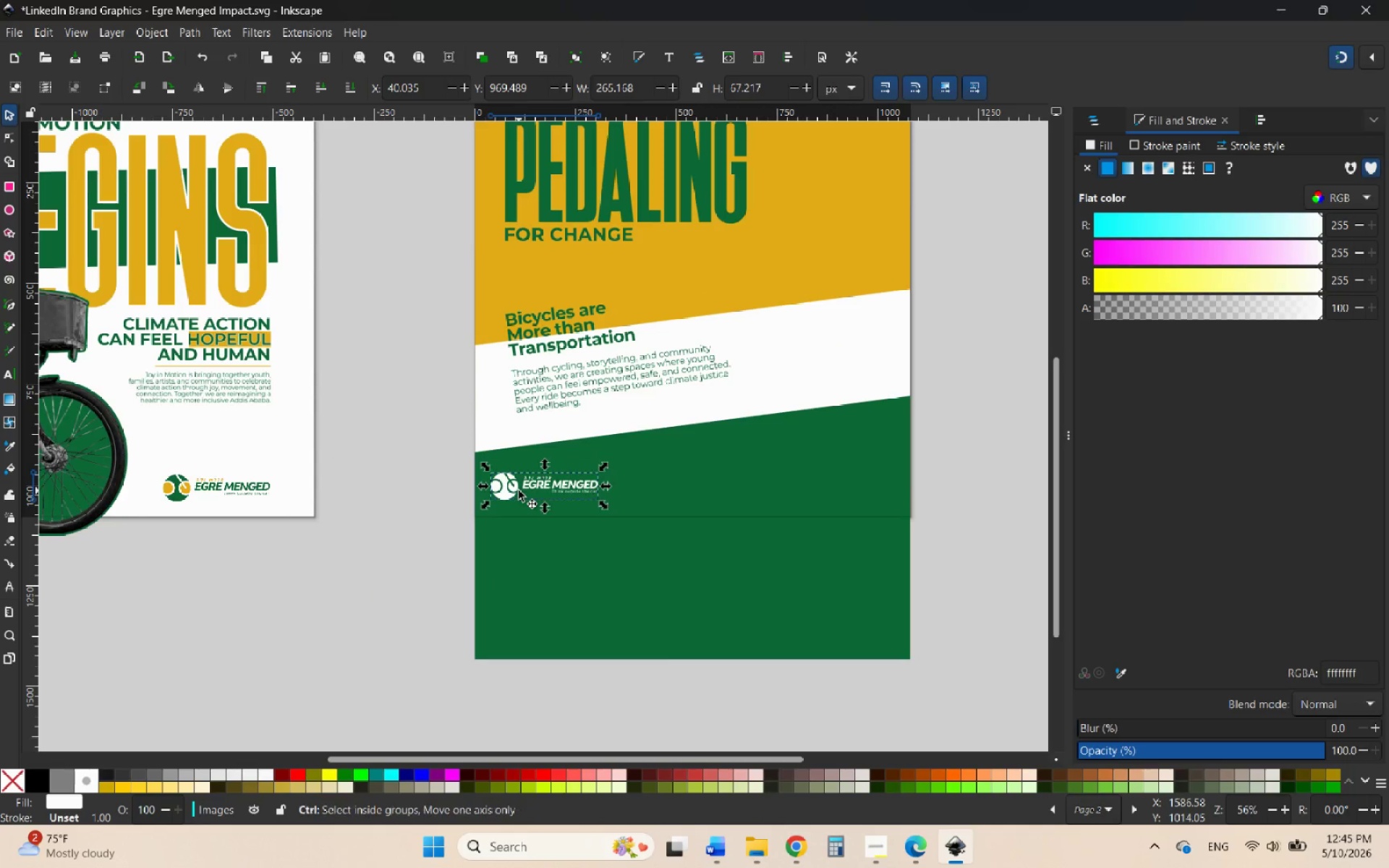 
hold_key(key=ControlLeft, duration=5.05)
scroll: coordinate [518, 490], scroll_direction: up, amount: 1.0
 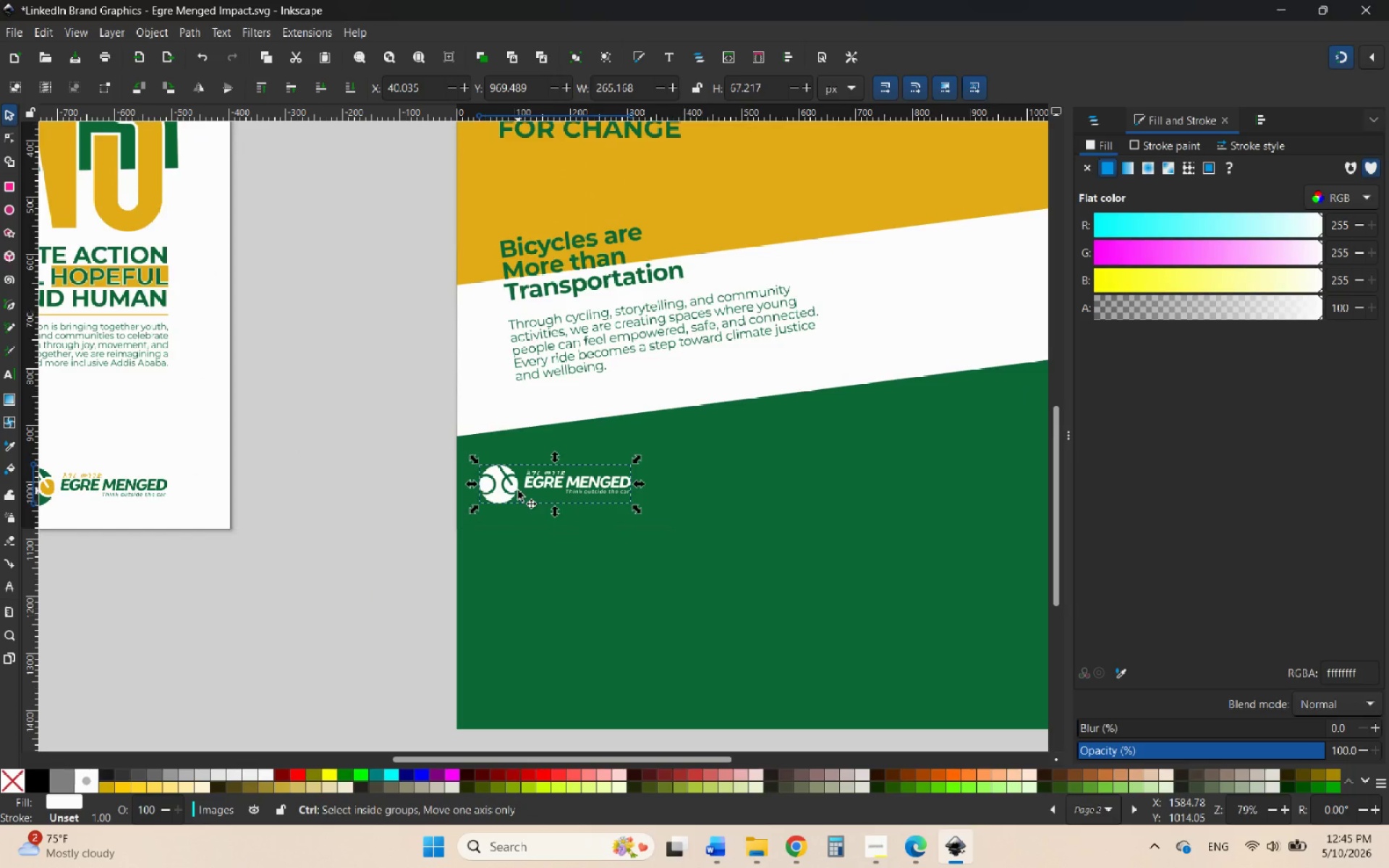 
scroll: coordinate [379, 510], scroll_direction: down, amount: 3.0
 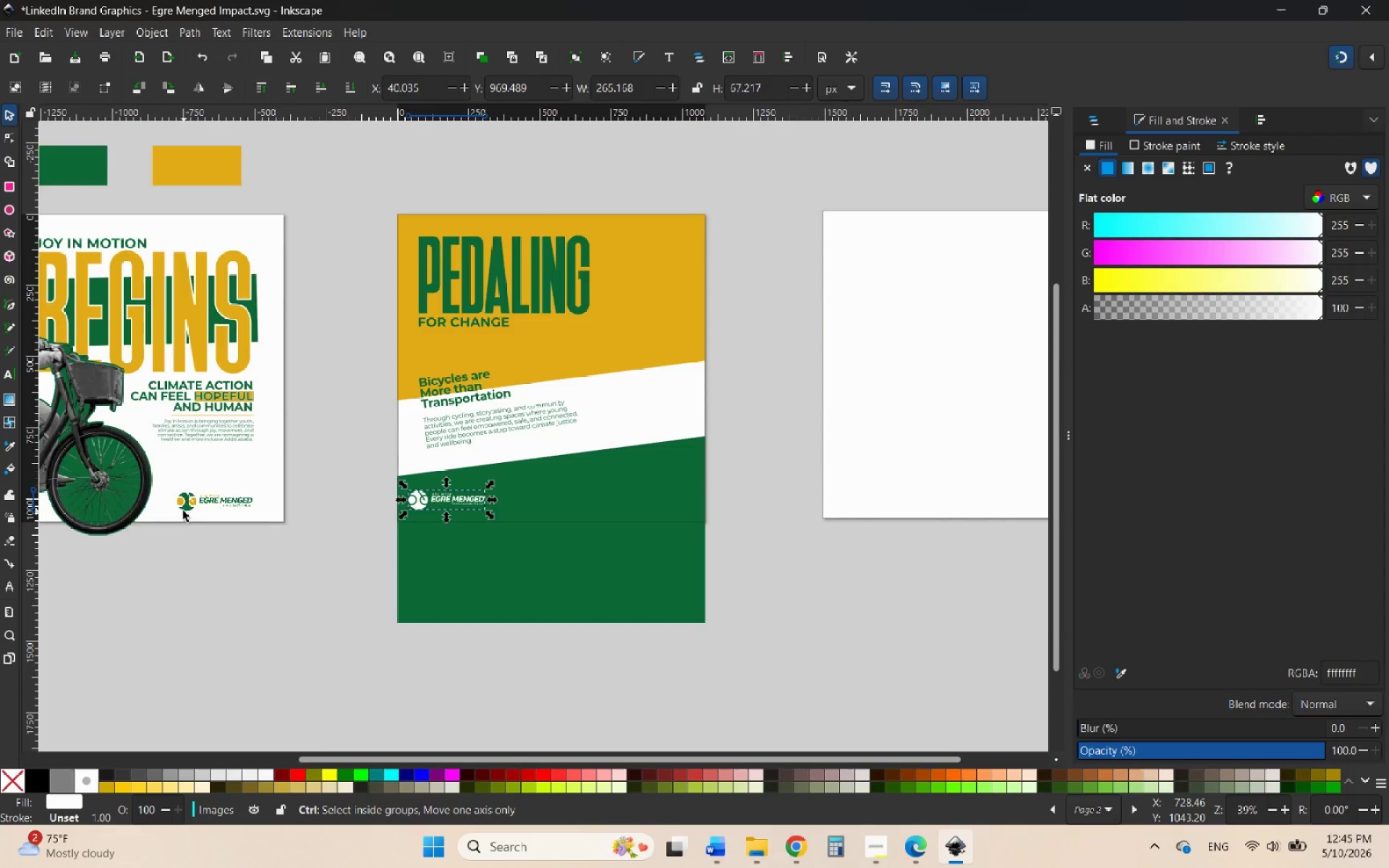 
scroll: coordinate [178, 507], scroll_direction: up, amount: 3.0
 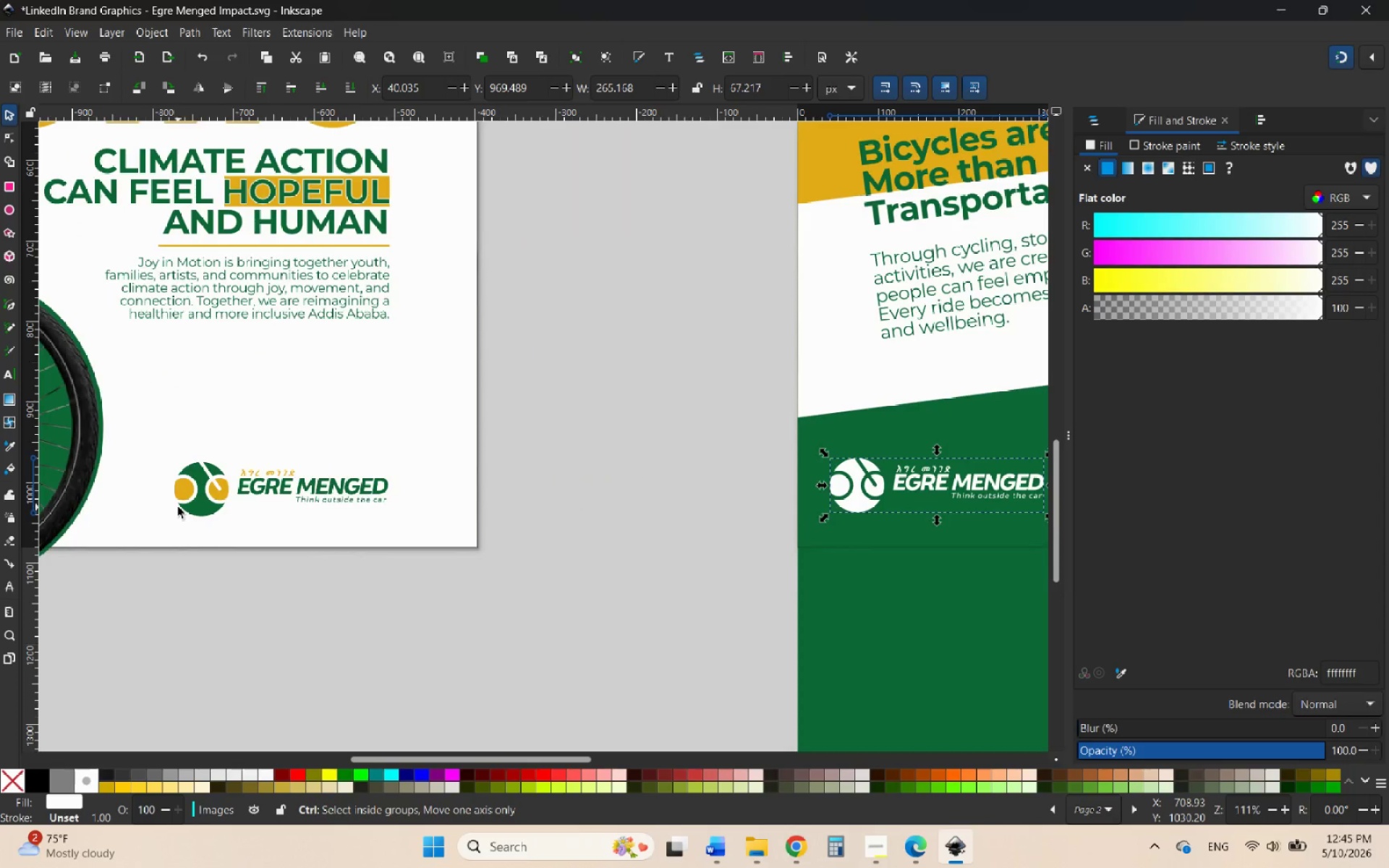 
scroll: coordinate [178, 507], scroll_direction: down, amount: 3.0
 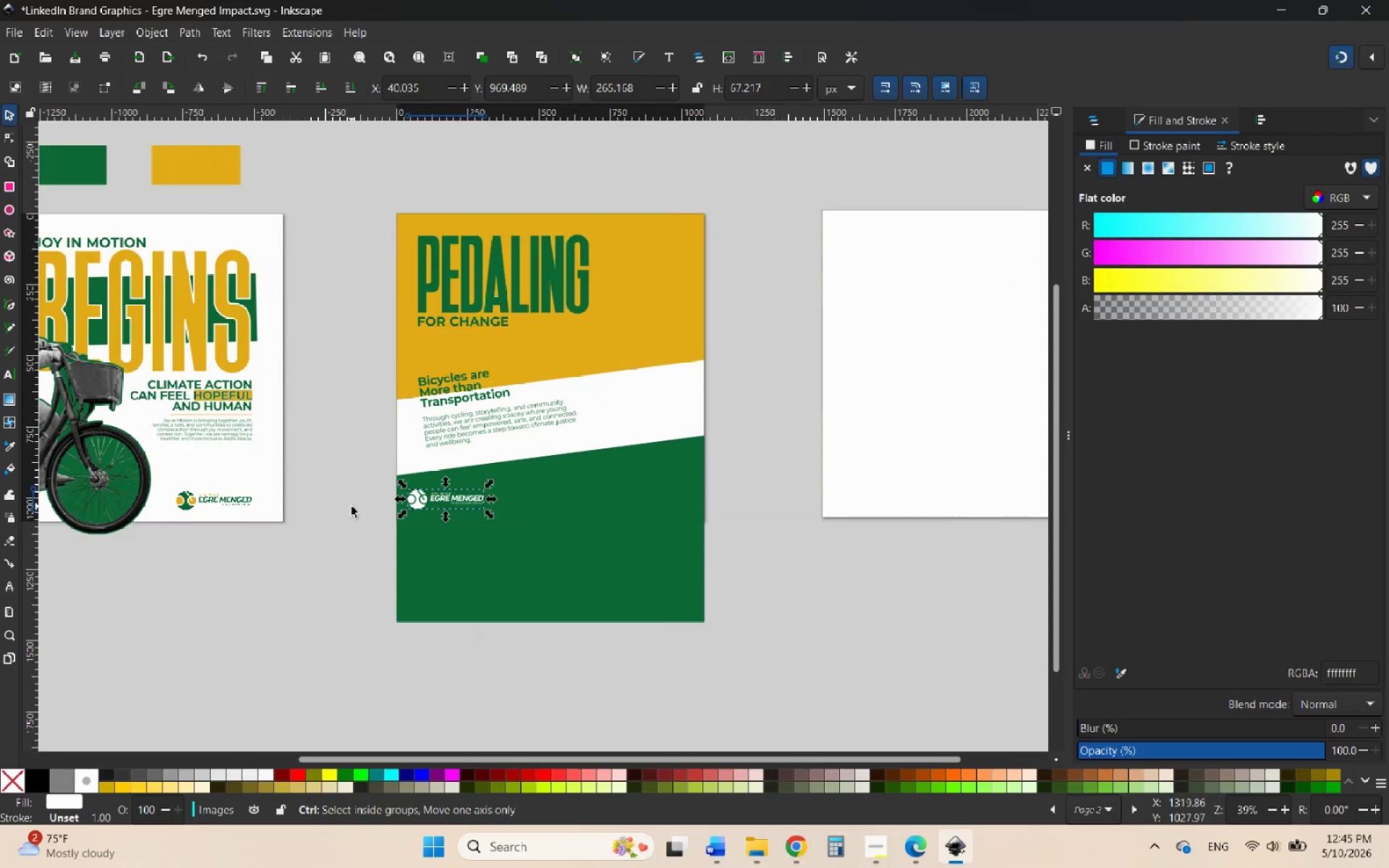 
scroll: coordinate [388, 503], scroll_direction: up, amount: 4.0
 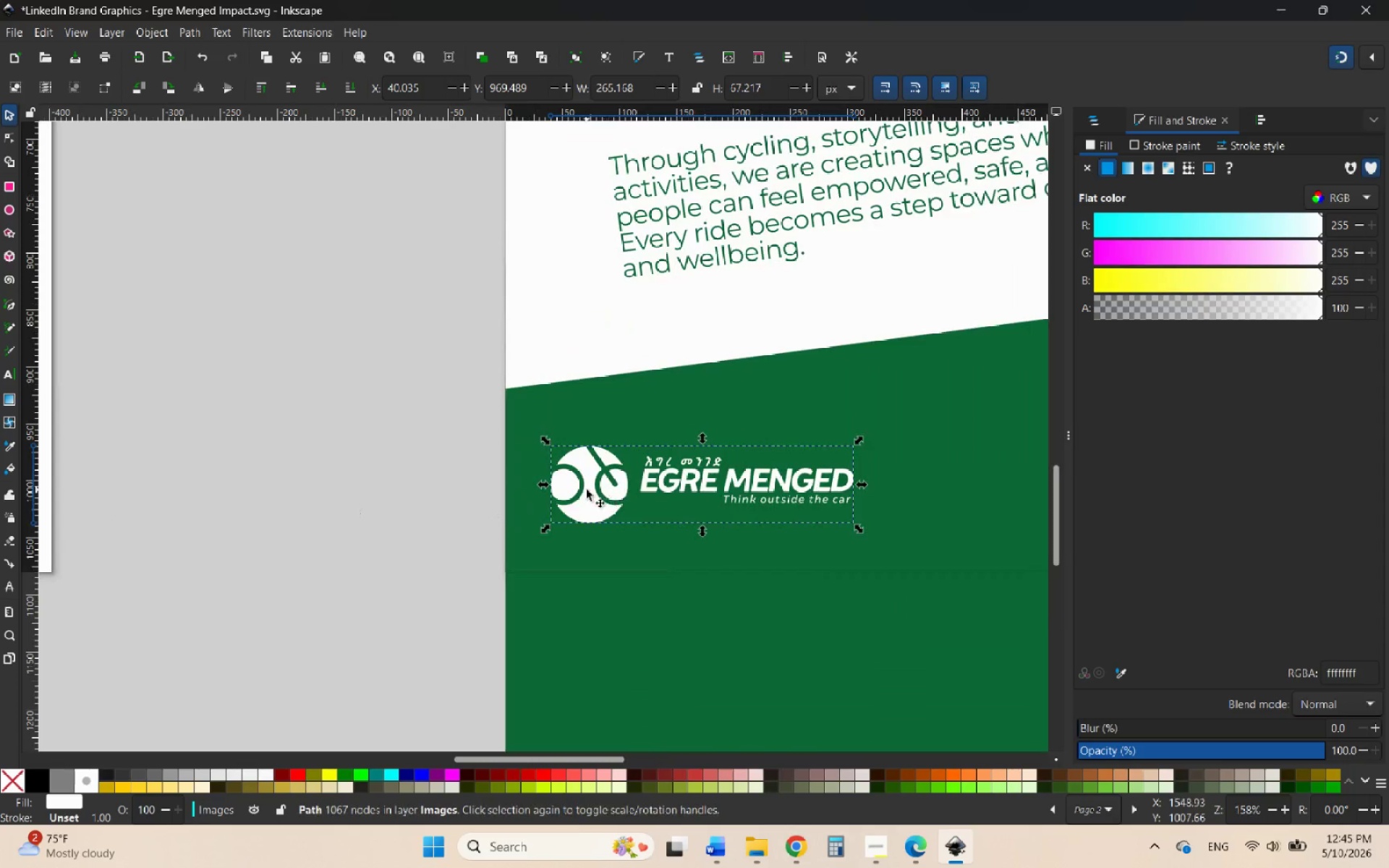 
left_click_drag(start_coordinate=[585, 490], to_coordinate=[647, 482])
 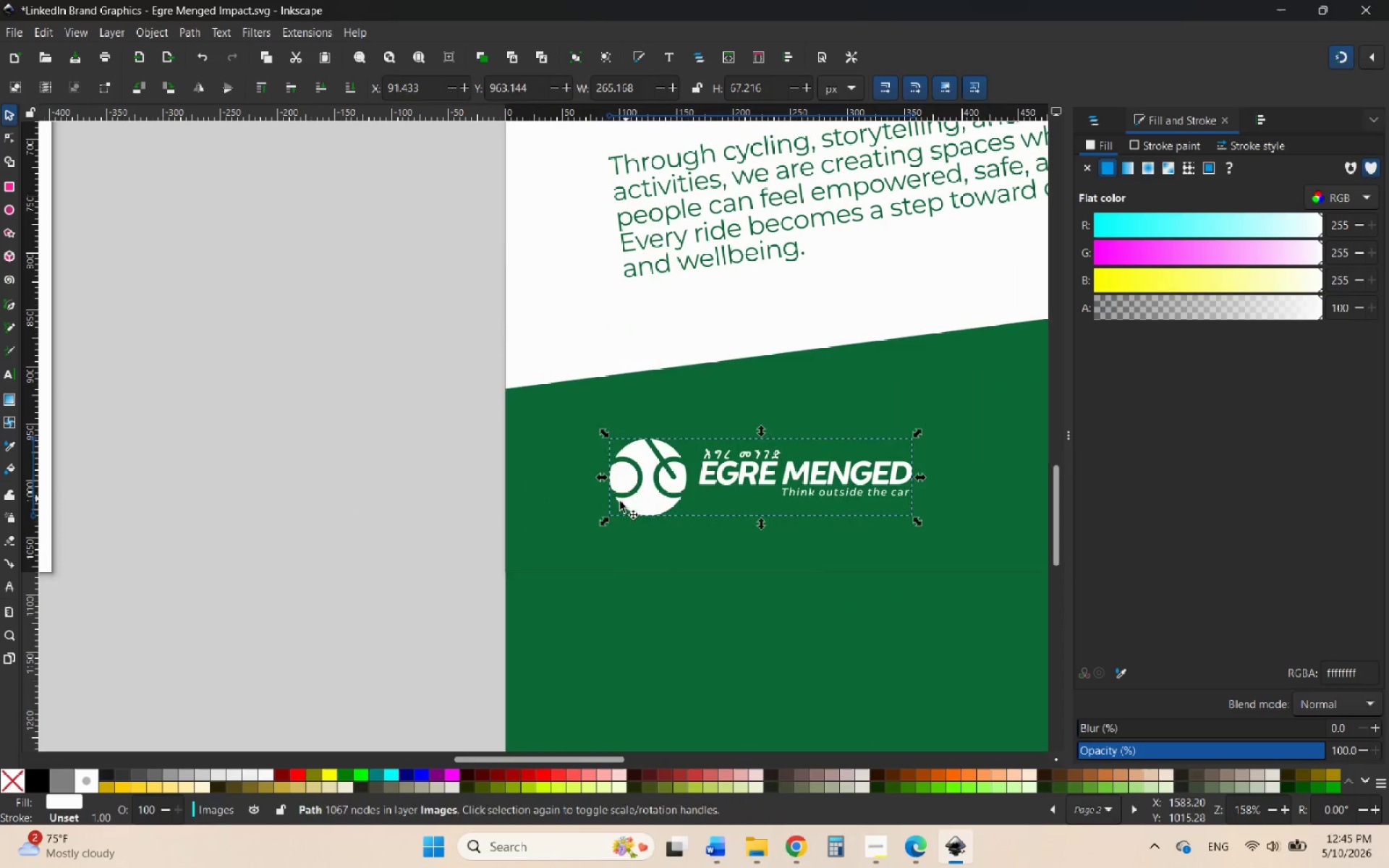 
hold_key(key=ControlLeft, duration=0.95)
scroll: coordinate [443, 534], scroll_direction: down, amount: 3.0
 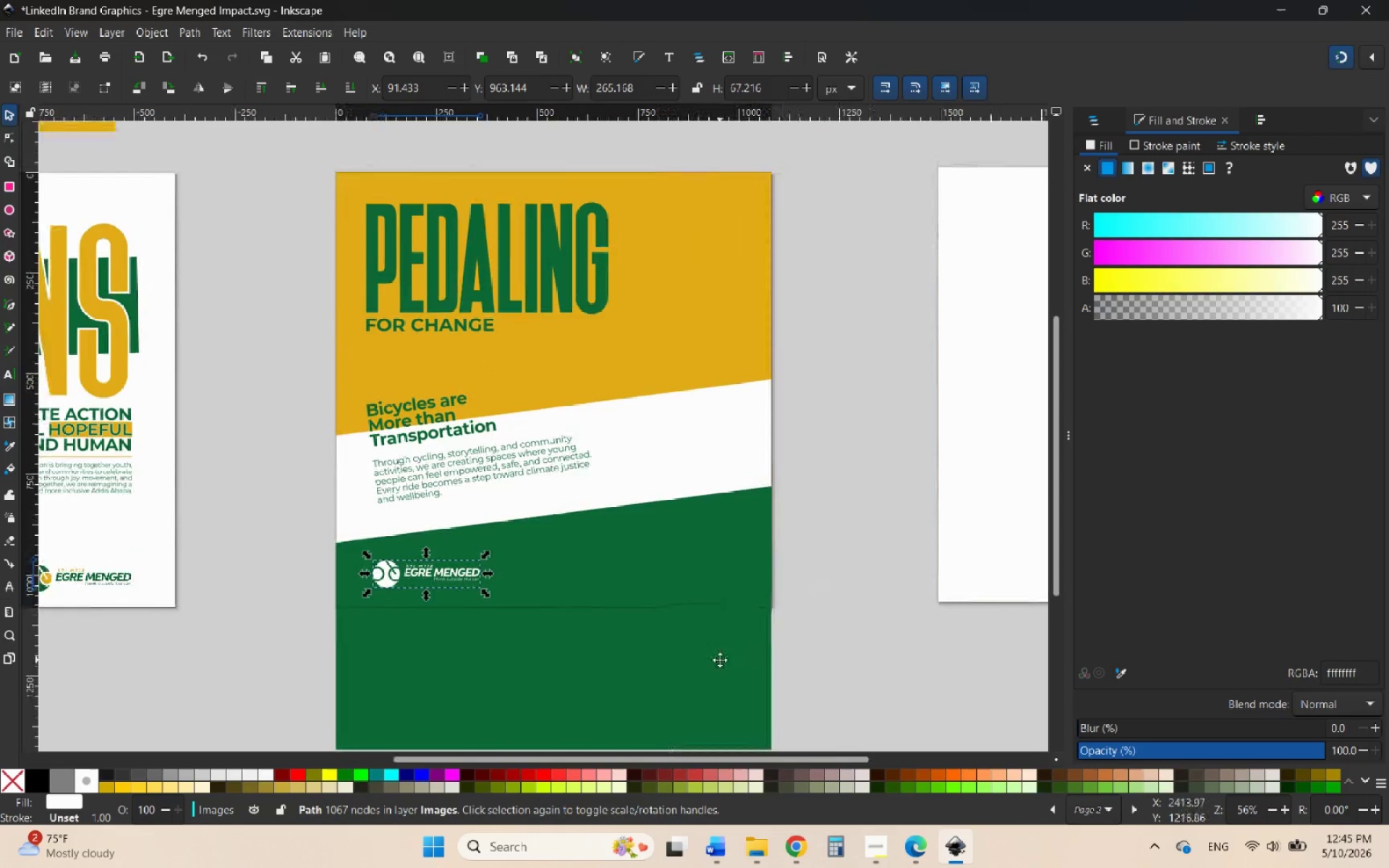 
left_click([820, 531])
 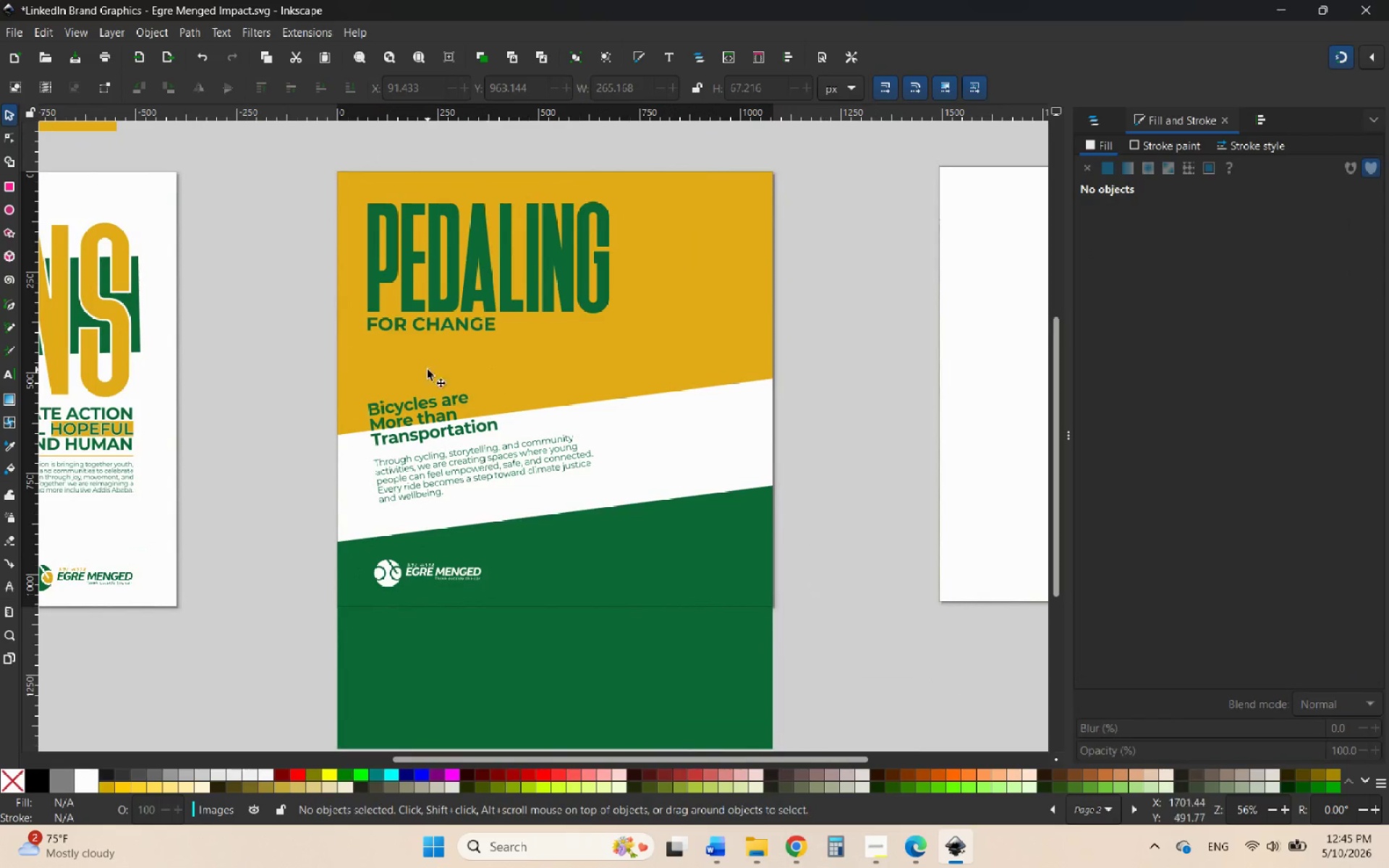 
hold_key(key=ControlLeft, duration=0.78)
 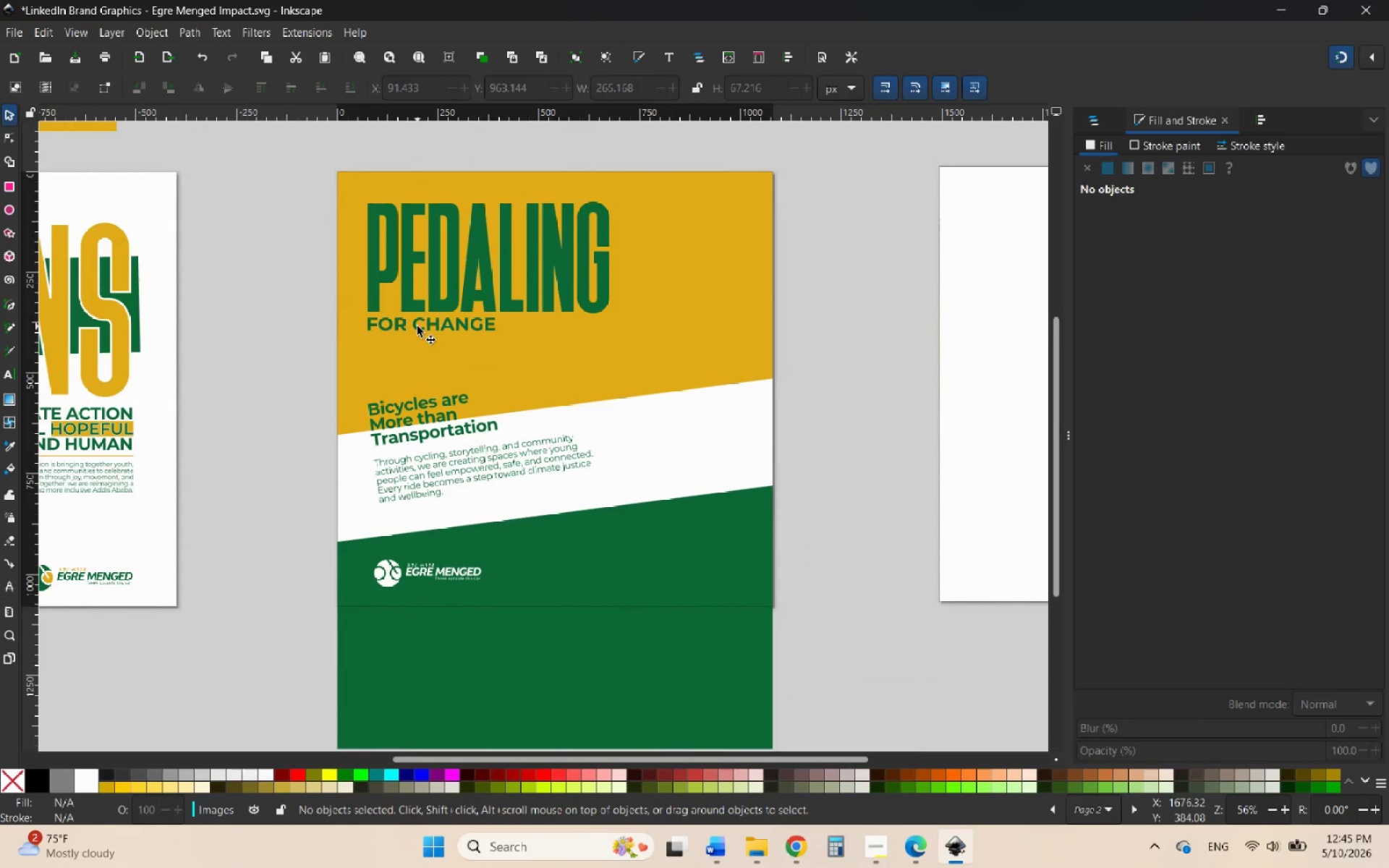 
left_click([417, 326])
 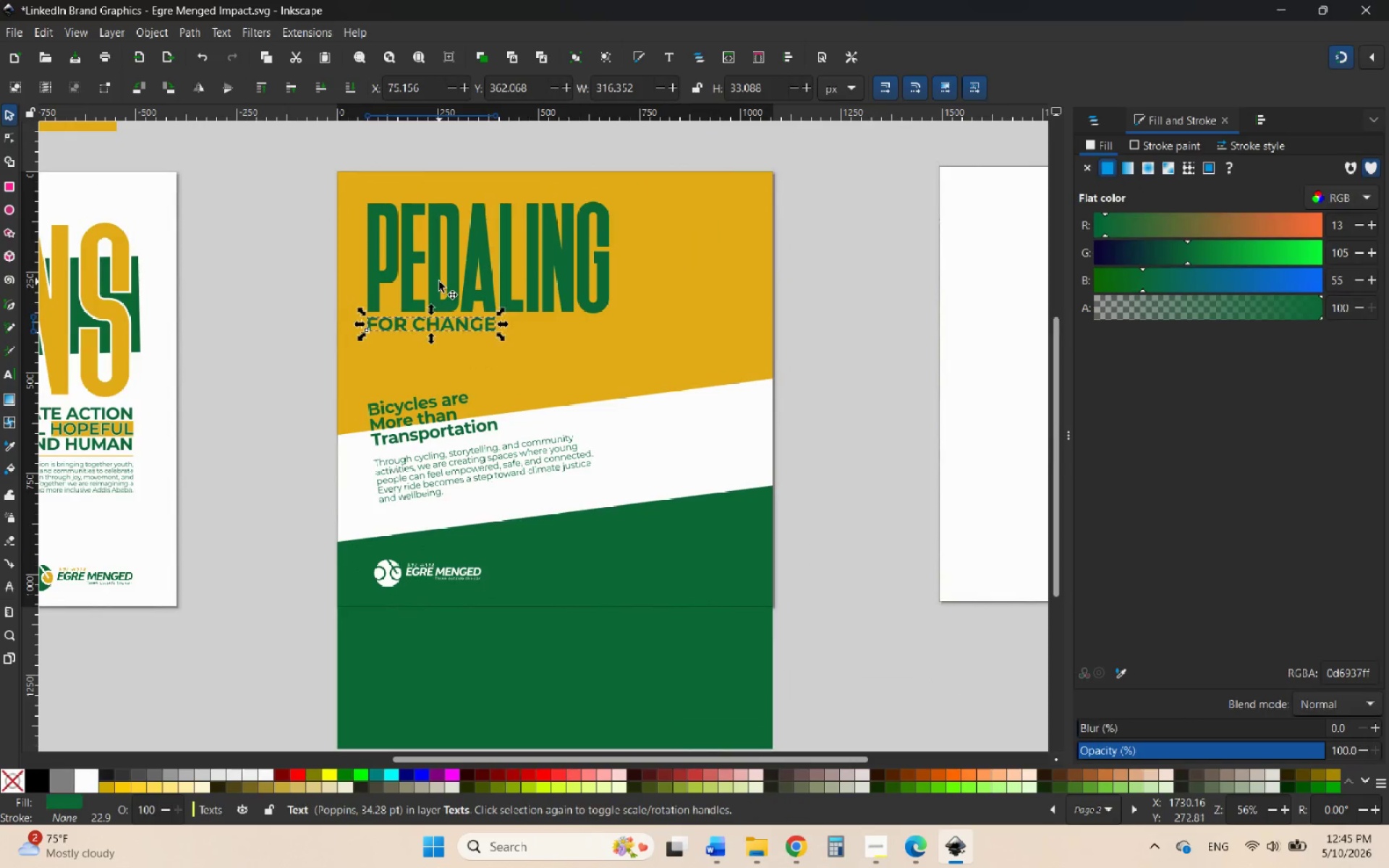 
hold_key(key=ShiftLeft, duration=4.83)
left_click([439, 281])
 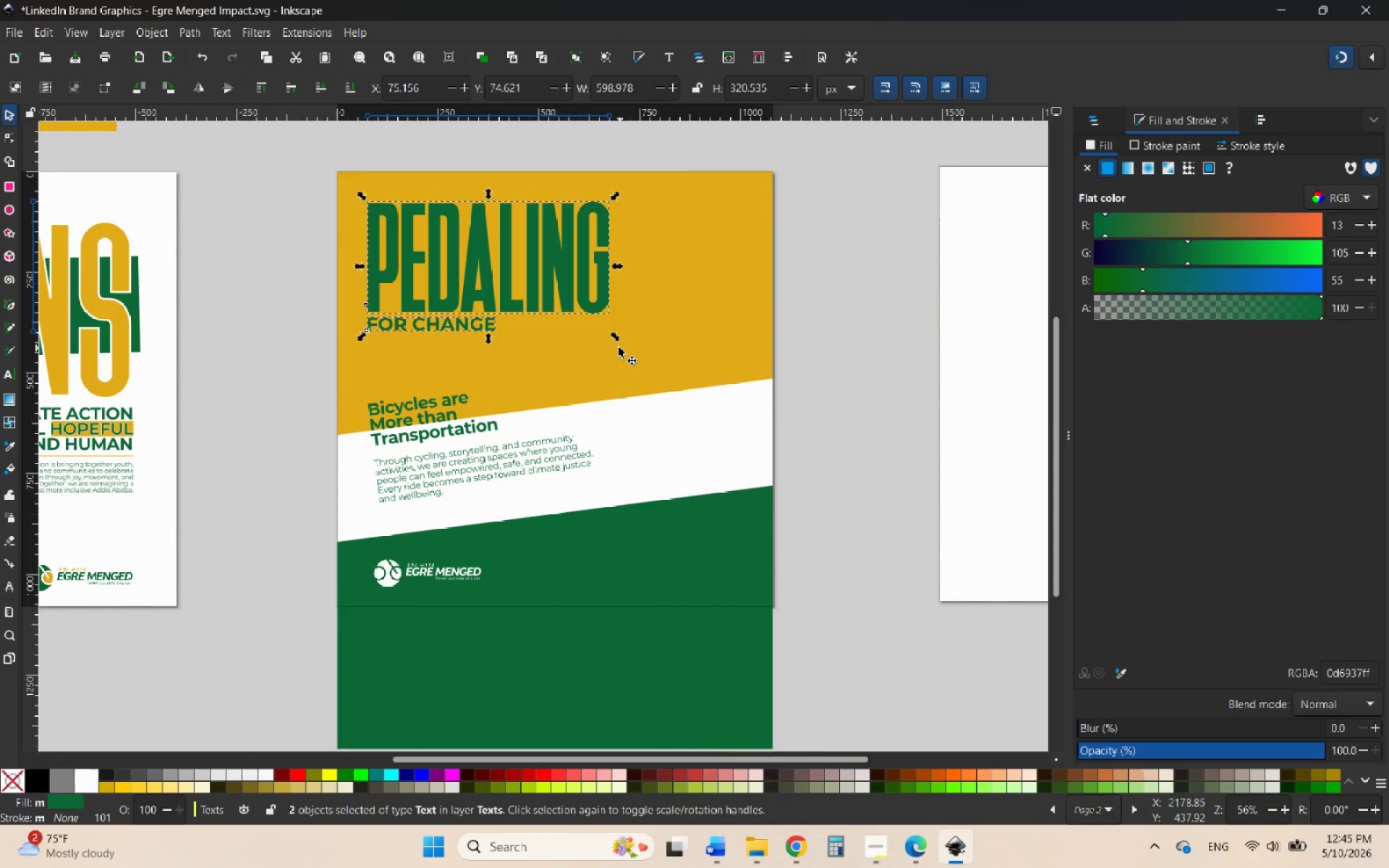 
left_click_drag(start_coordinate=[615, 336], to_coordinate=[658, 366])
 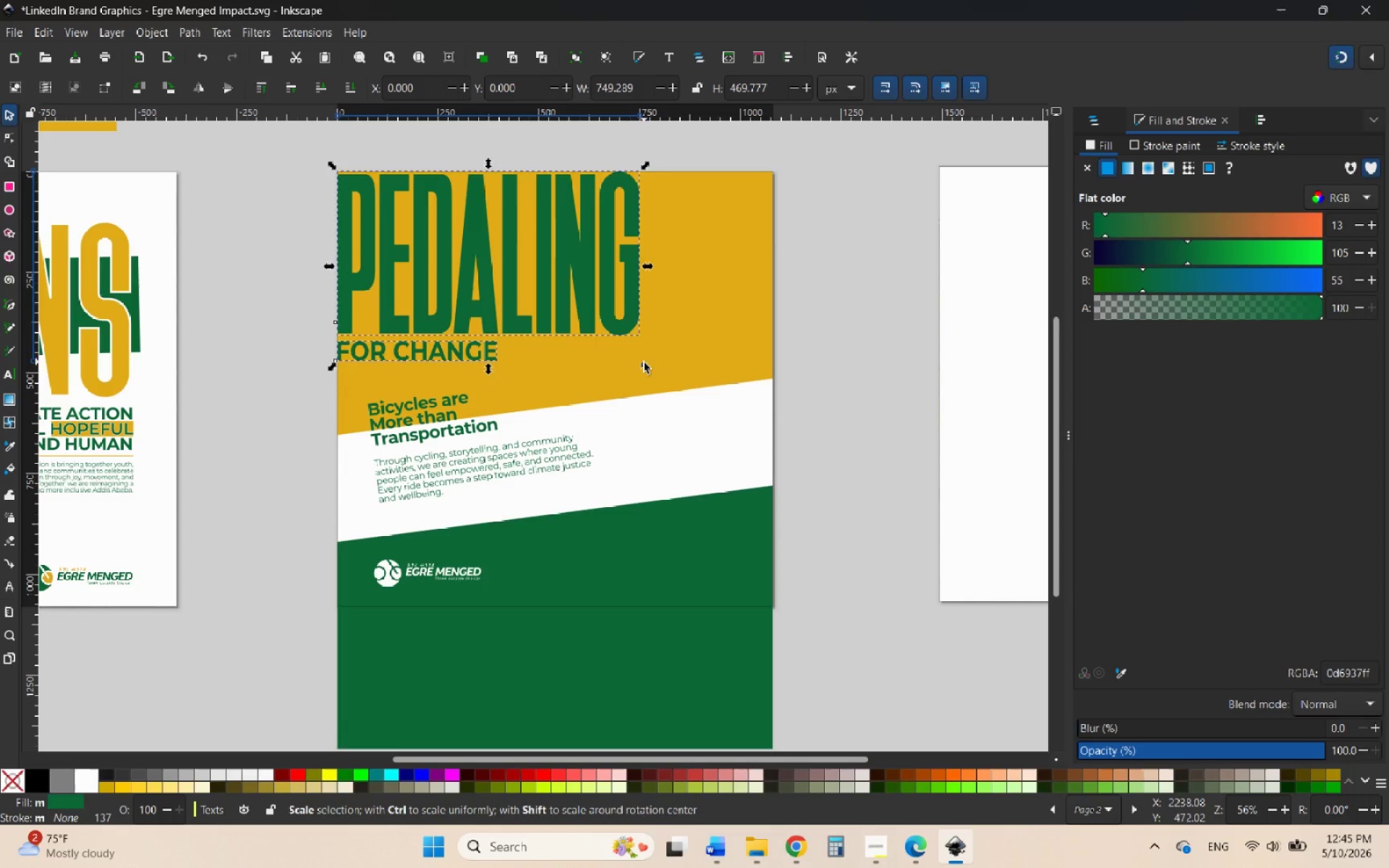 
hold_key(key=ControlLeft, duration=3.22)
left_click_drag(start_coordinate=[644, 365], to_coordinate=[653, 393])
 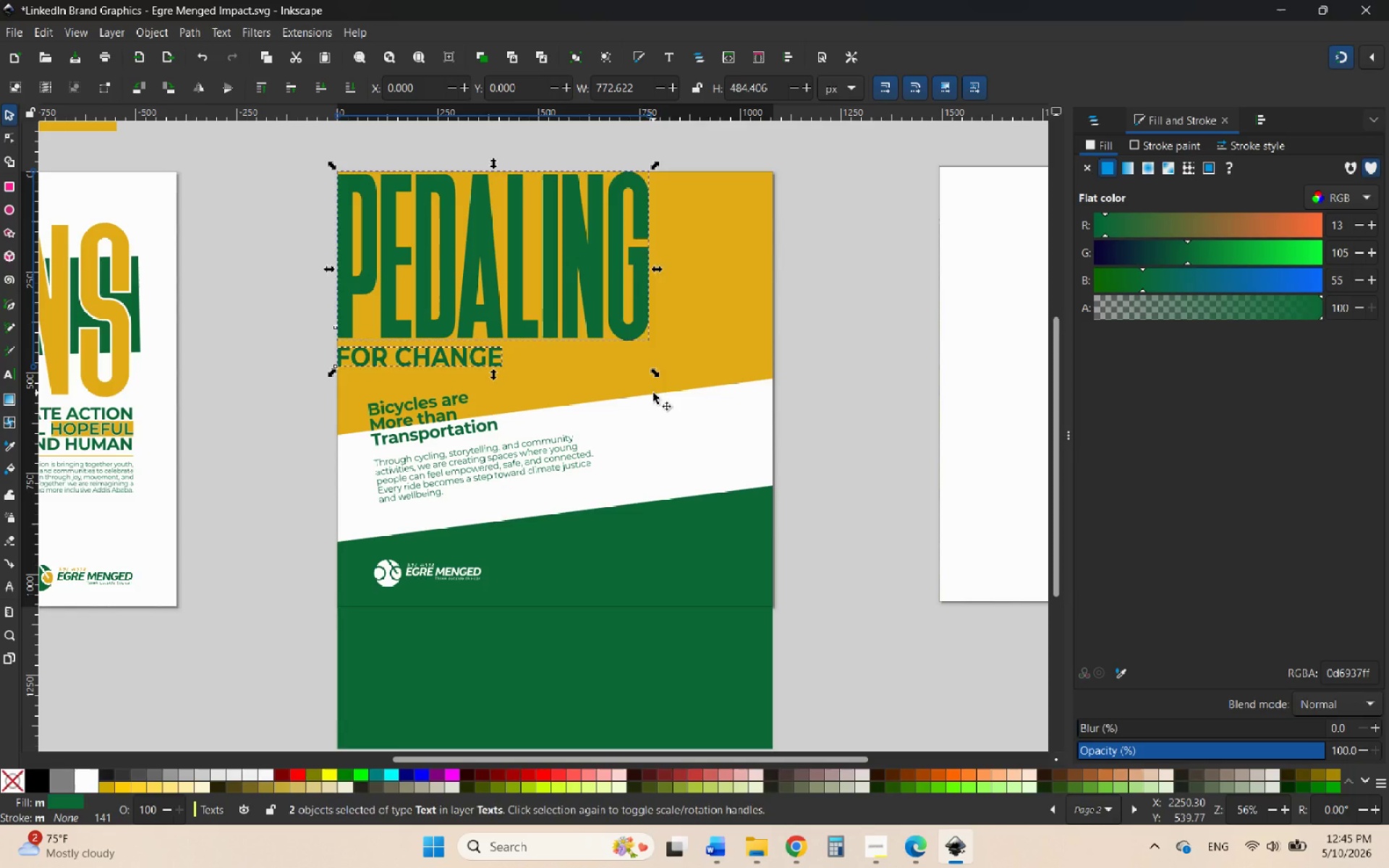 
key(Control+Z)
 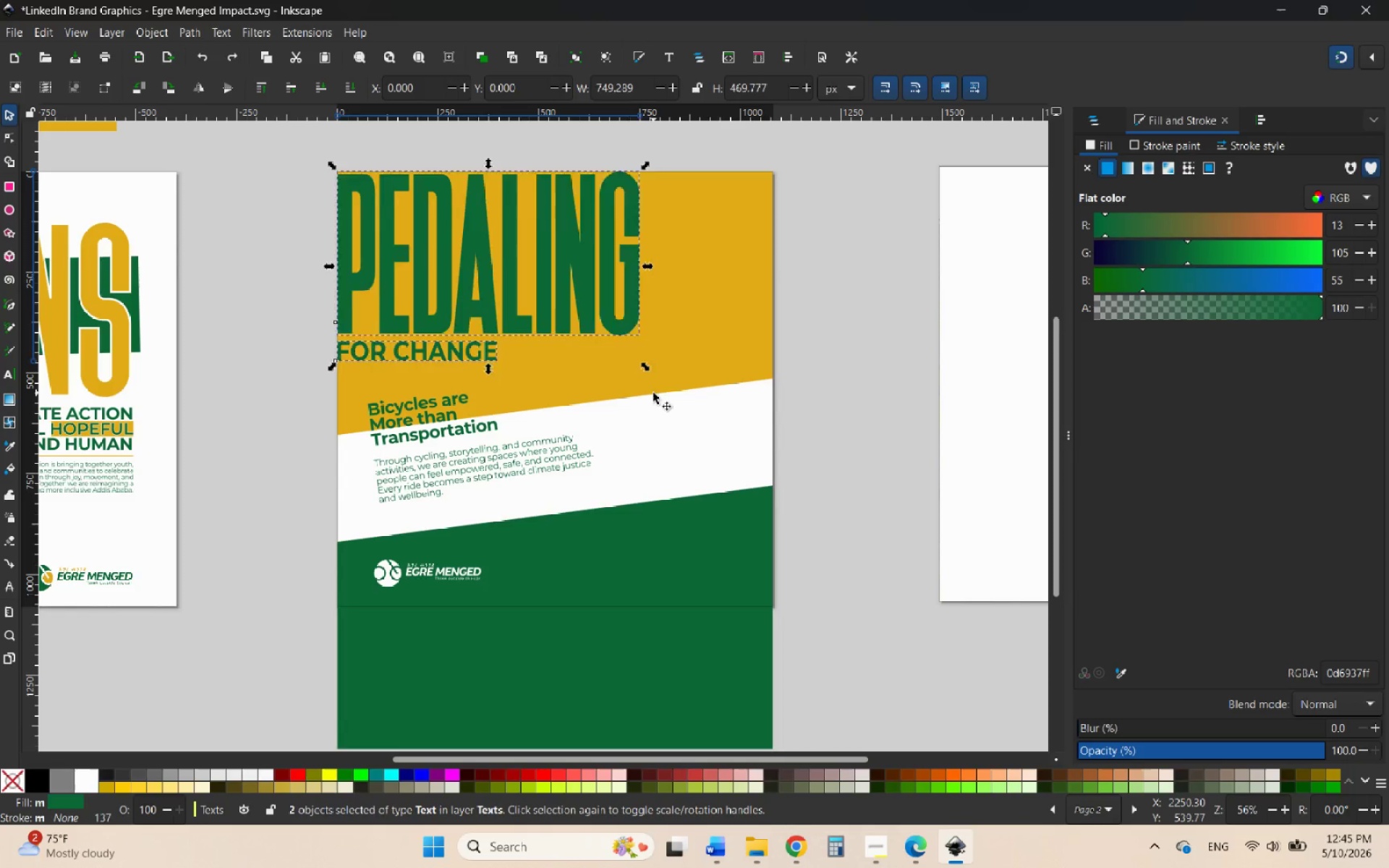 
key(Control+Z)
 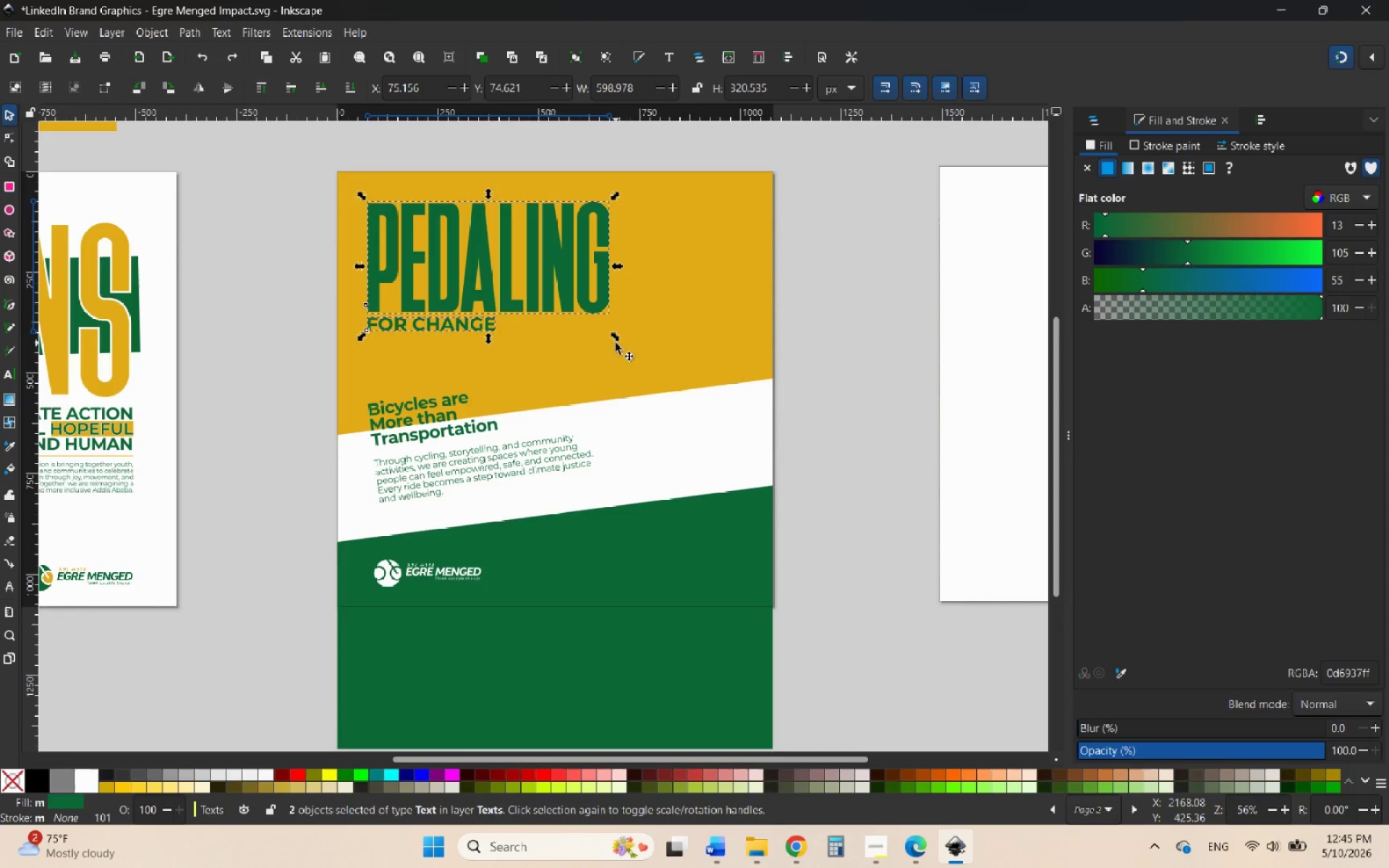 
hold_key(key=ControlLeft, duration=1.5)
left_click_drag(start_coordinate=[613, 338], to_coordinate=[666, 376])
 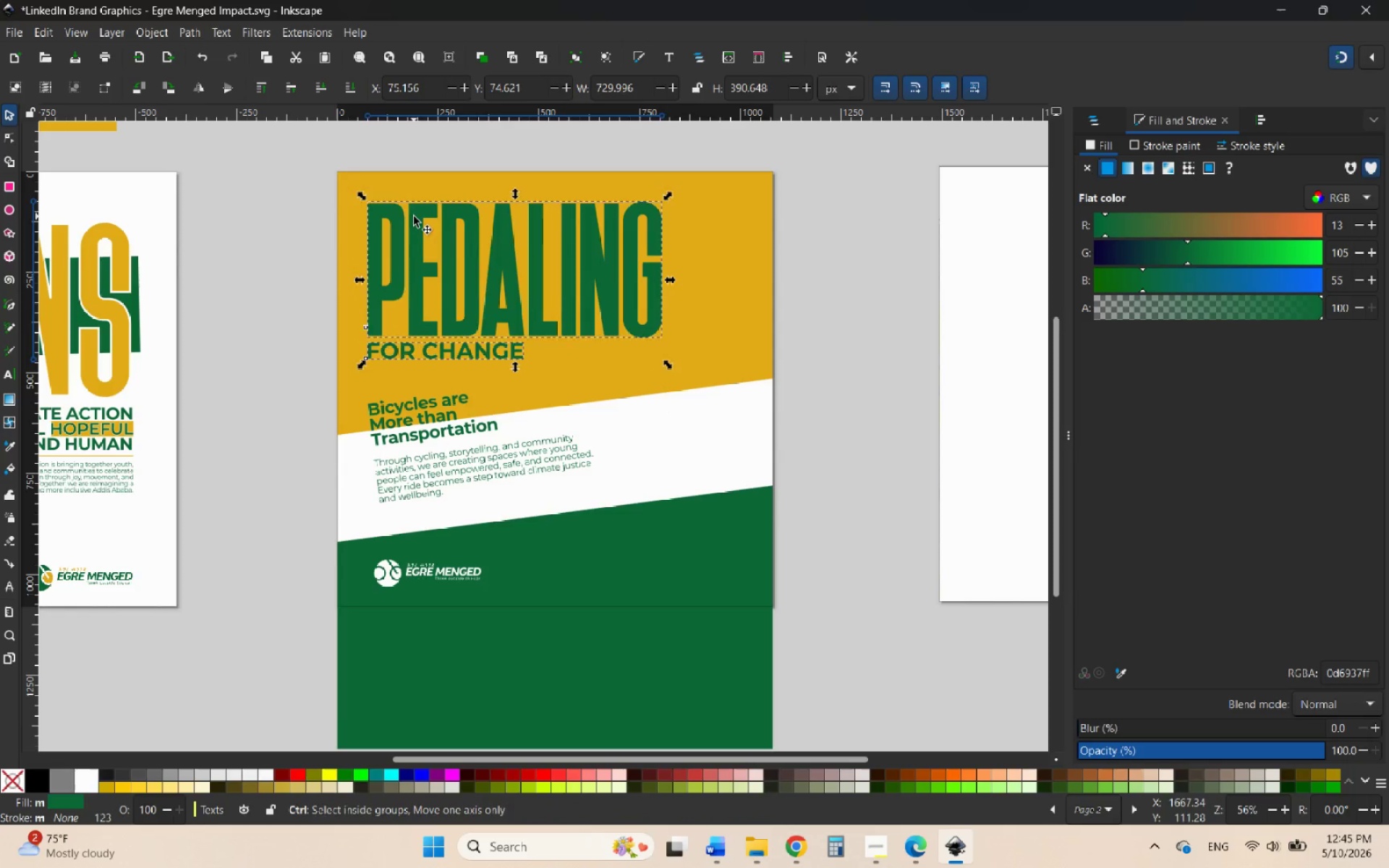 
hold_key(key=ControlLeft, duration=0.8)
scroll: coordinate [386, 206], scroll_direction: up, amount: 2.0
 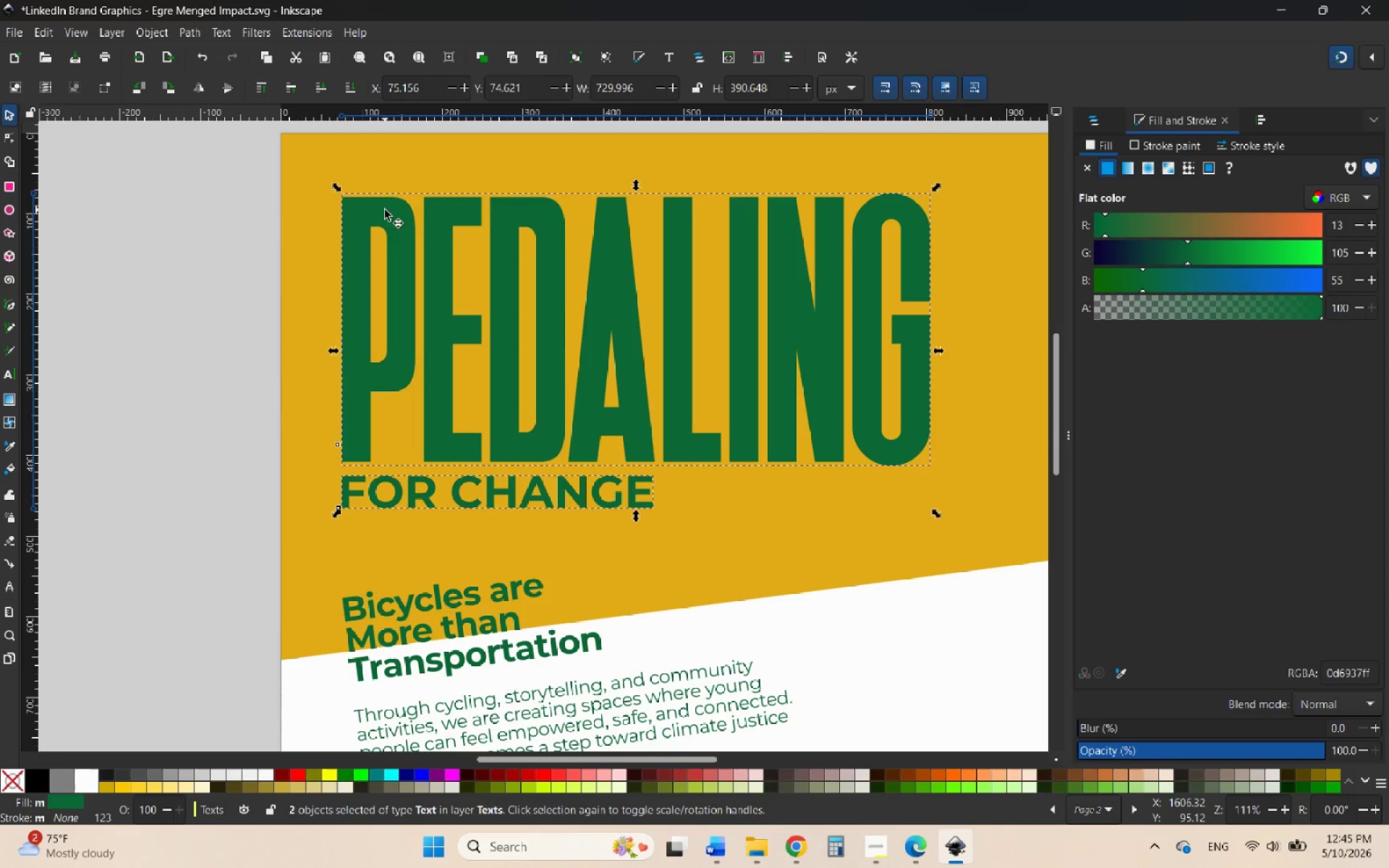 
left_click_drag(start_coordinate=[385, 210], to_coordinate=[378, 189])
 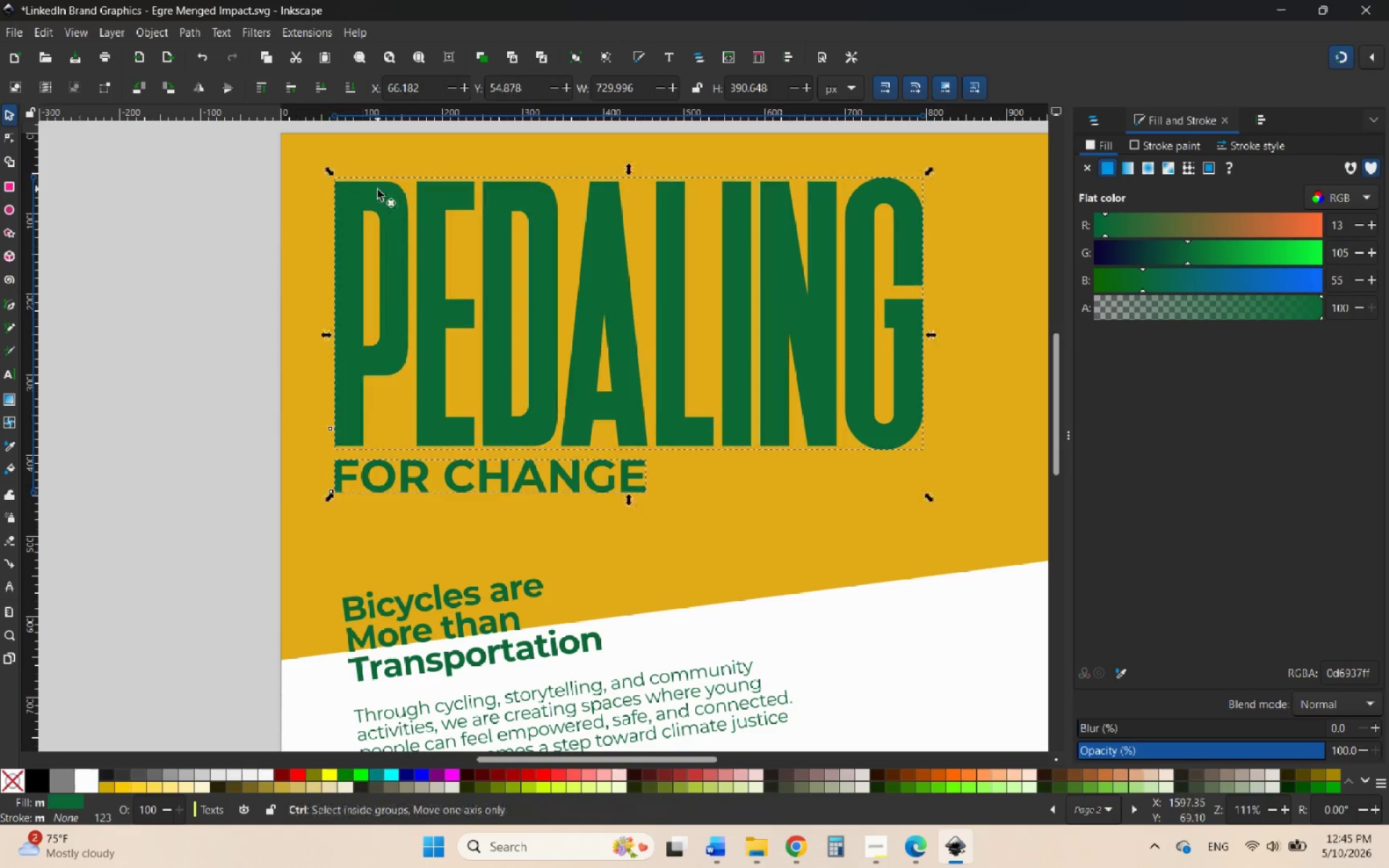 
hold_key(key=ControlLeft, duration=1.03)
scroll: coordinate [399, 291], scroll_direction: down, amount: 3.0
 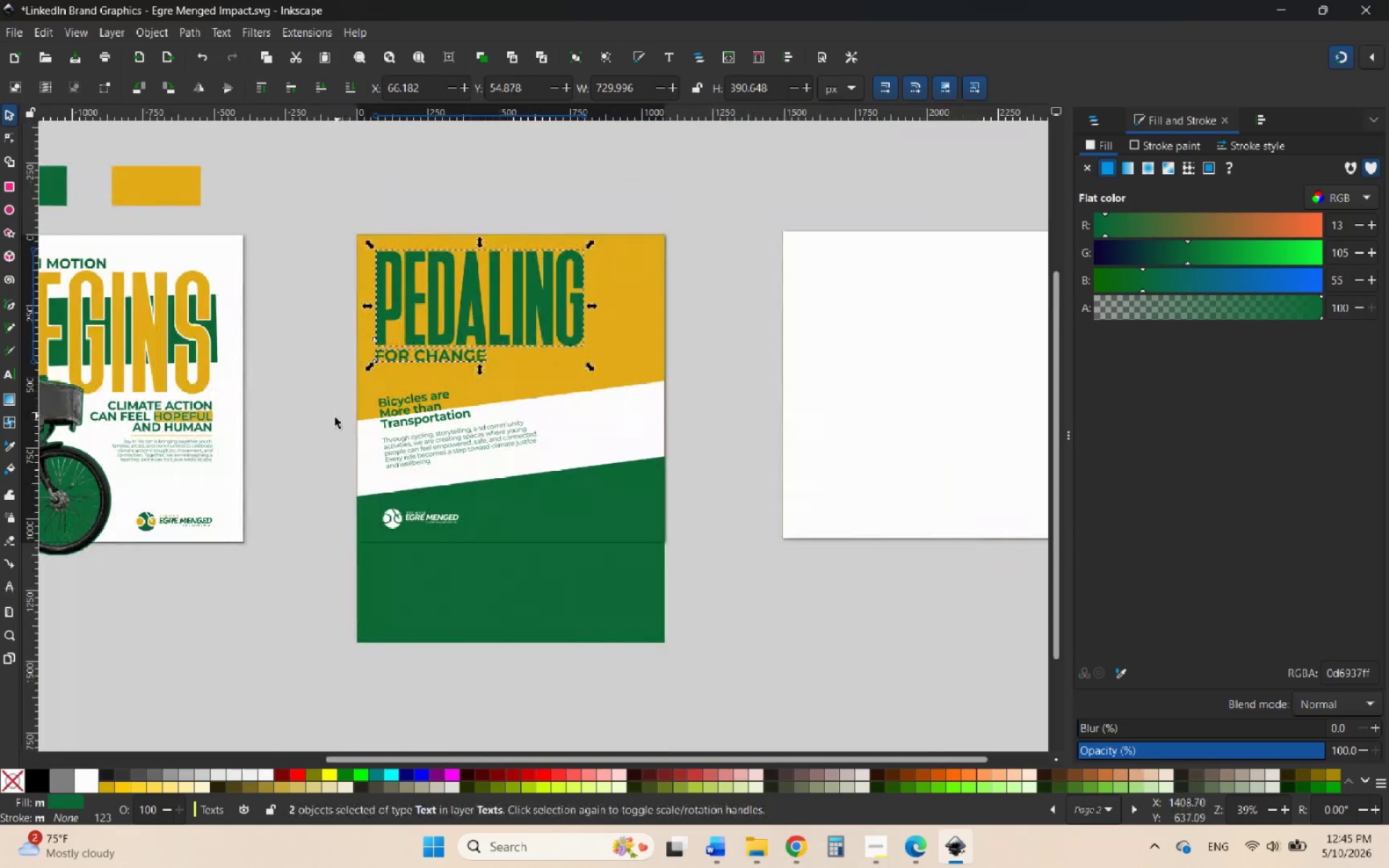 
left_click([303, 396])
 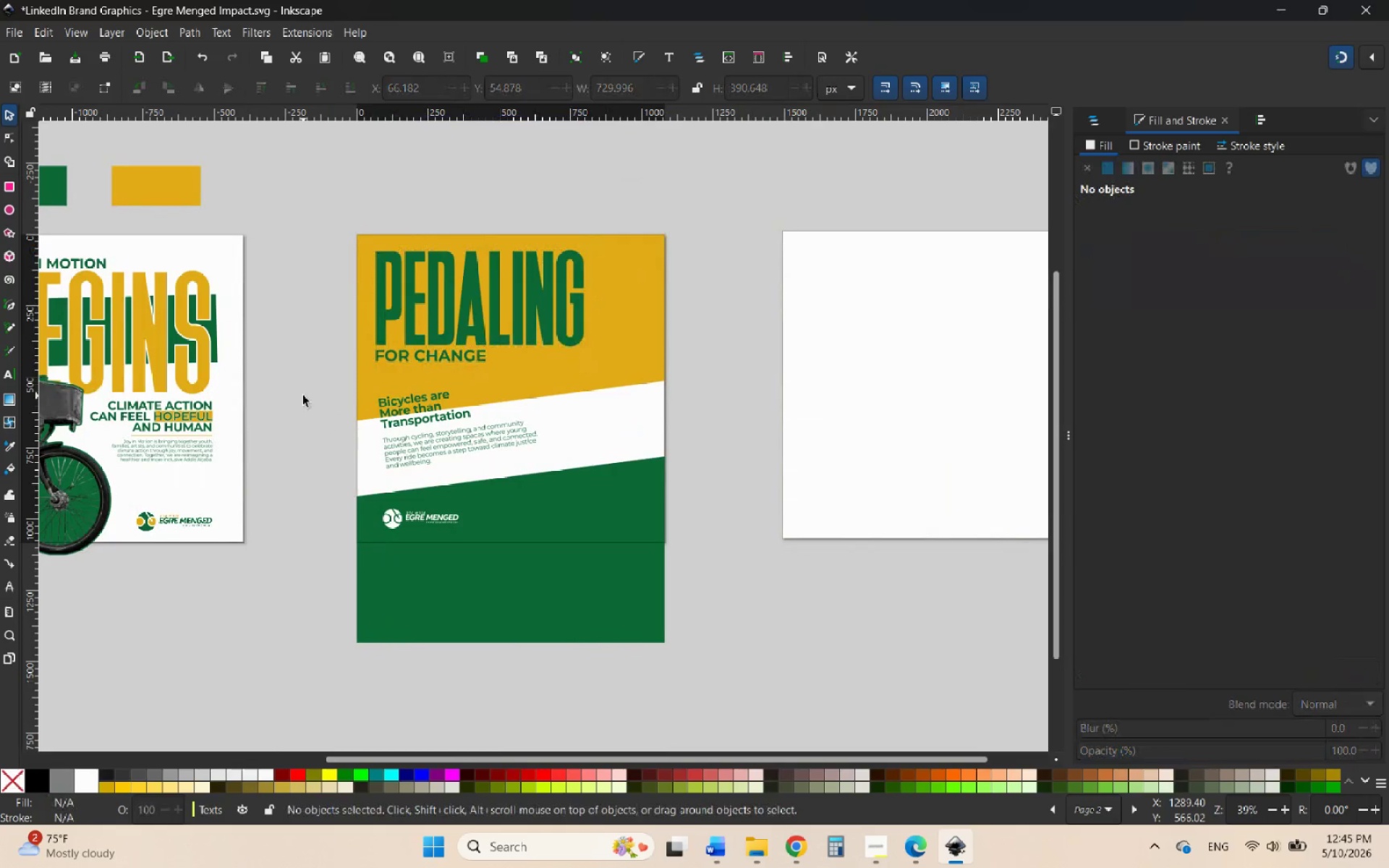 
hold_key(key=ControlLeft, duration=2.42)
scroll: coordinate [430, 482], scroll_direction: up, amount: 6.0
 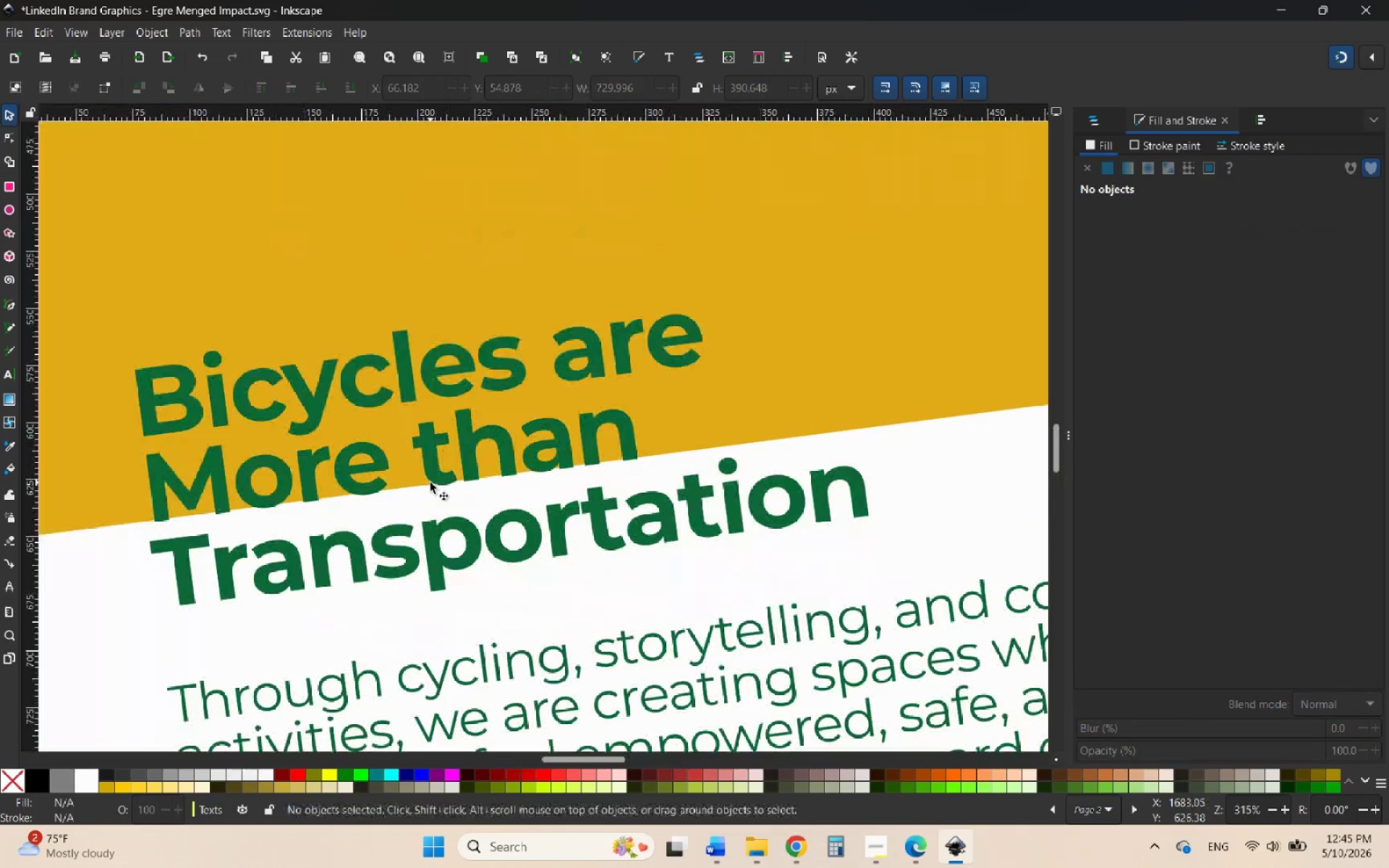 
hold_key(key=ControlLeft, duration=2.02)
scroll: coordinate [422, 518], scroll_direction: down, amount: 4.0
 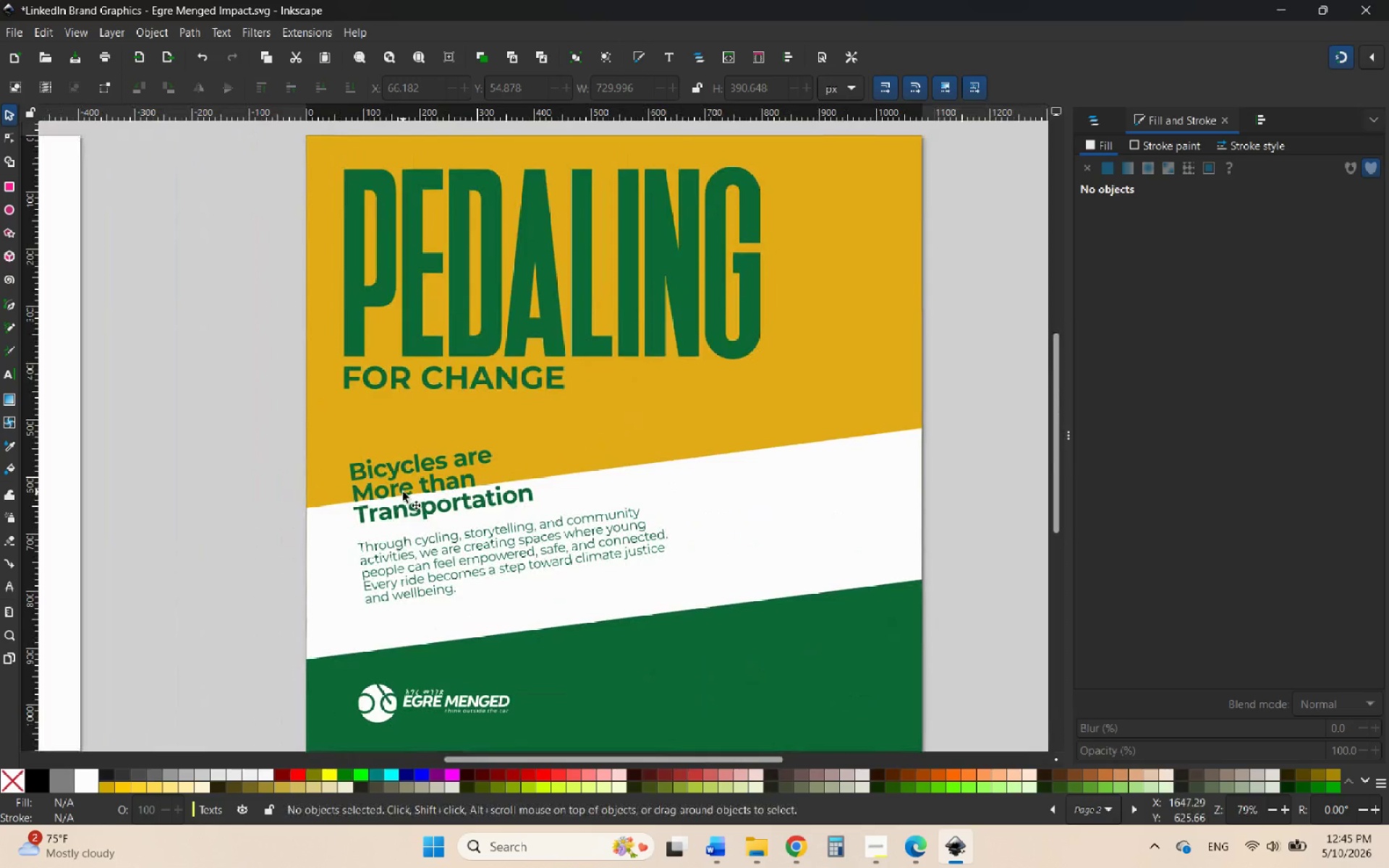 
left_click([403, 492])
 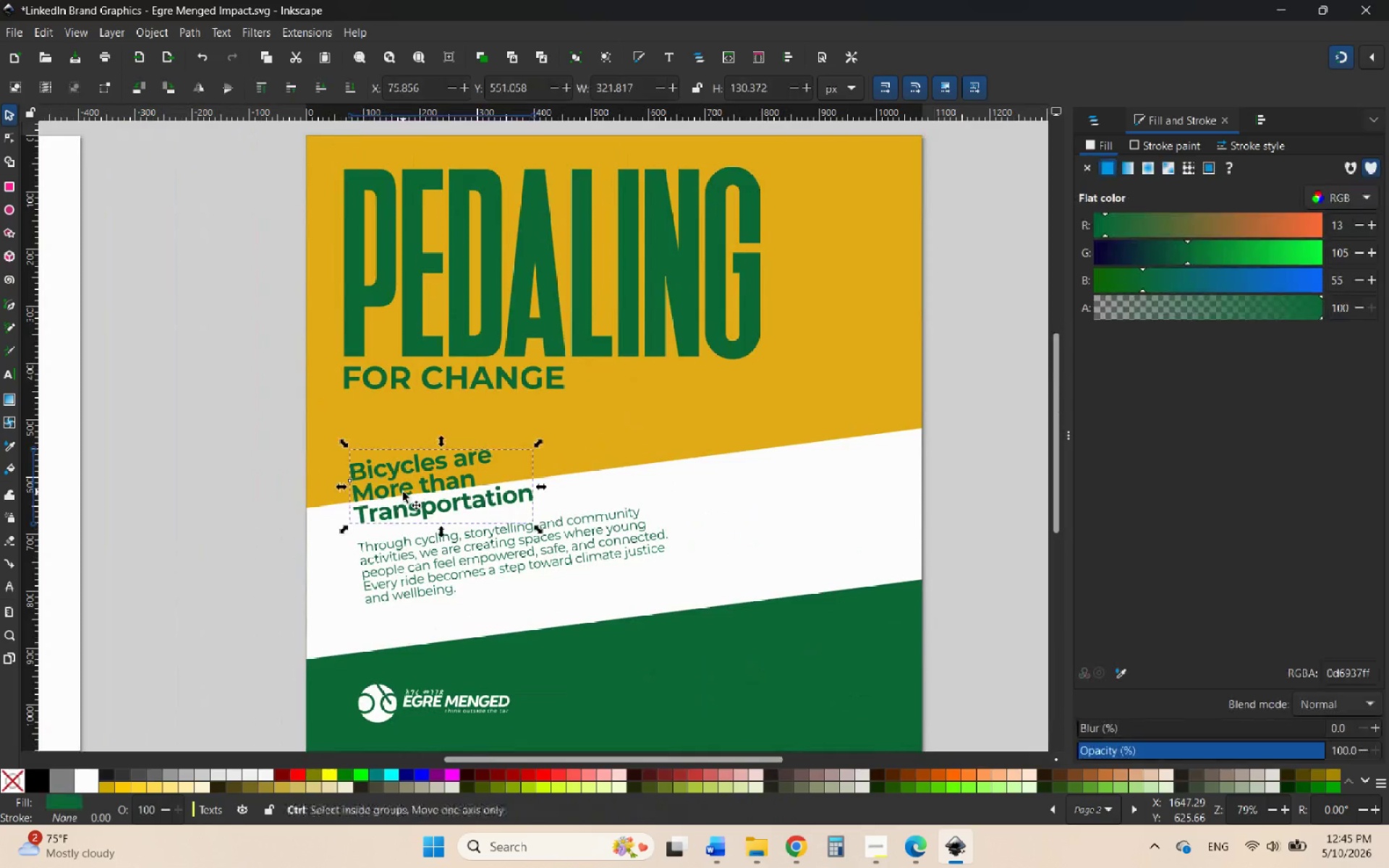 
key(Control+ControlLeft)
 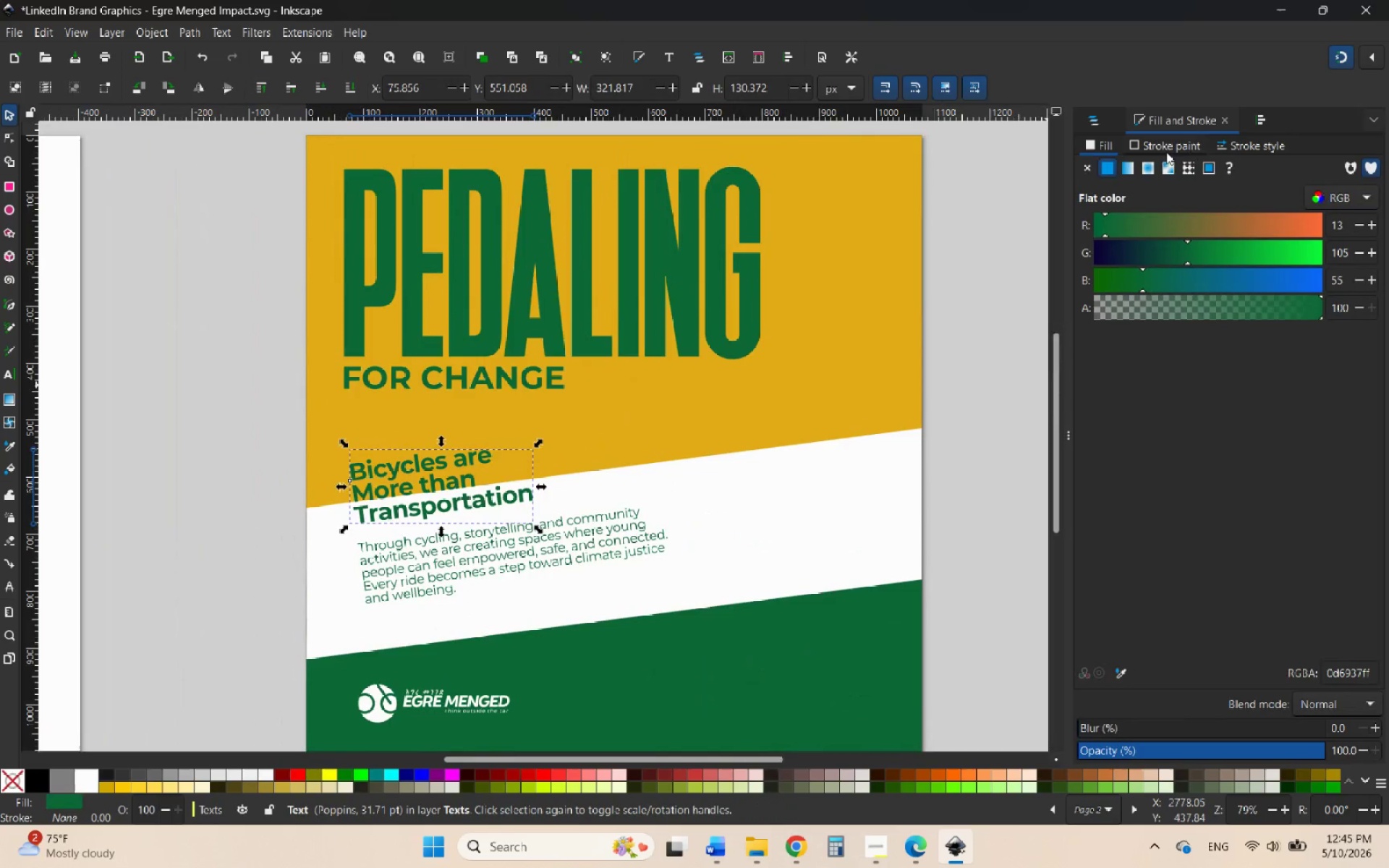 
left_click([1156, 147])
 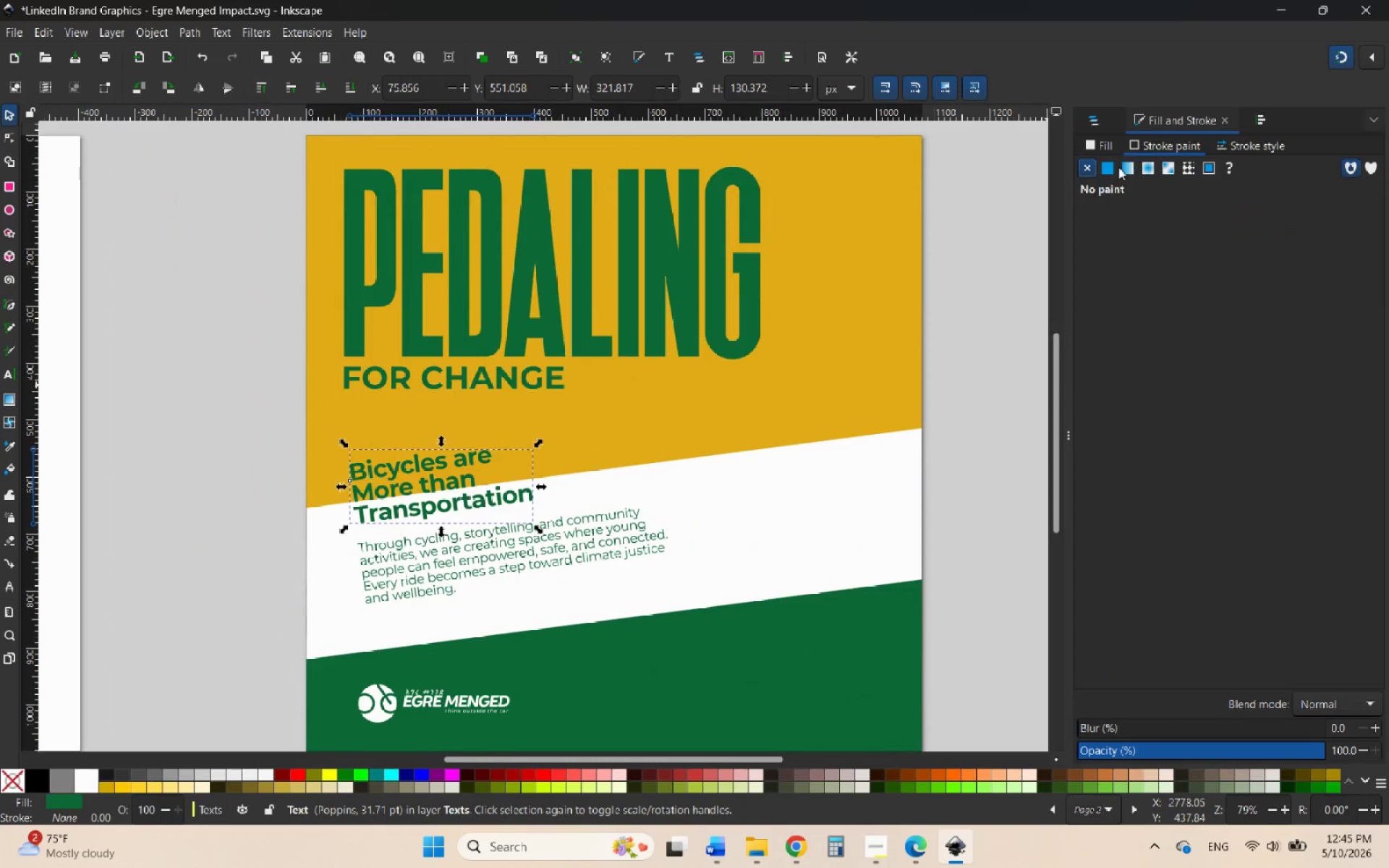 
left_click([1112, 167])
 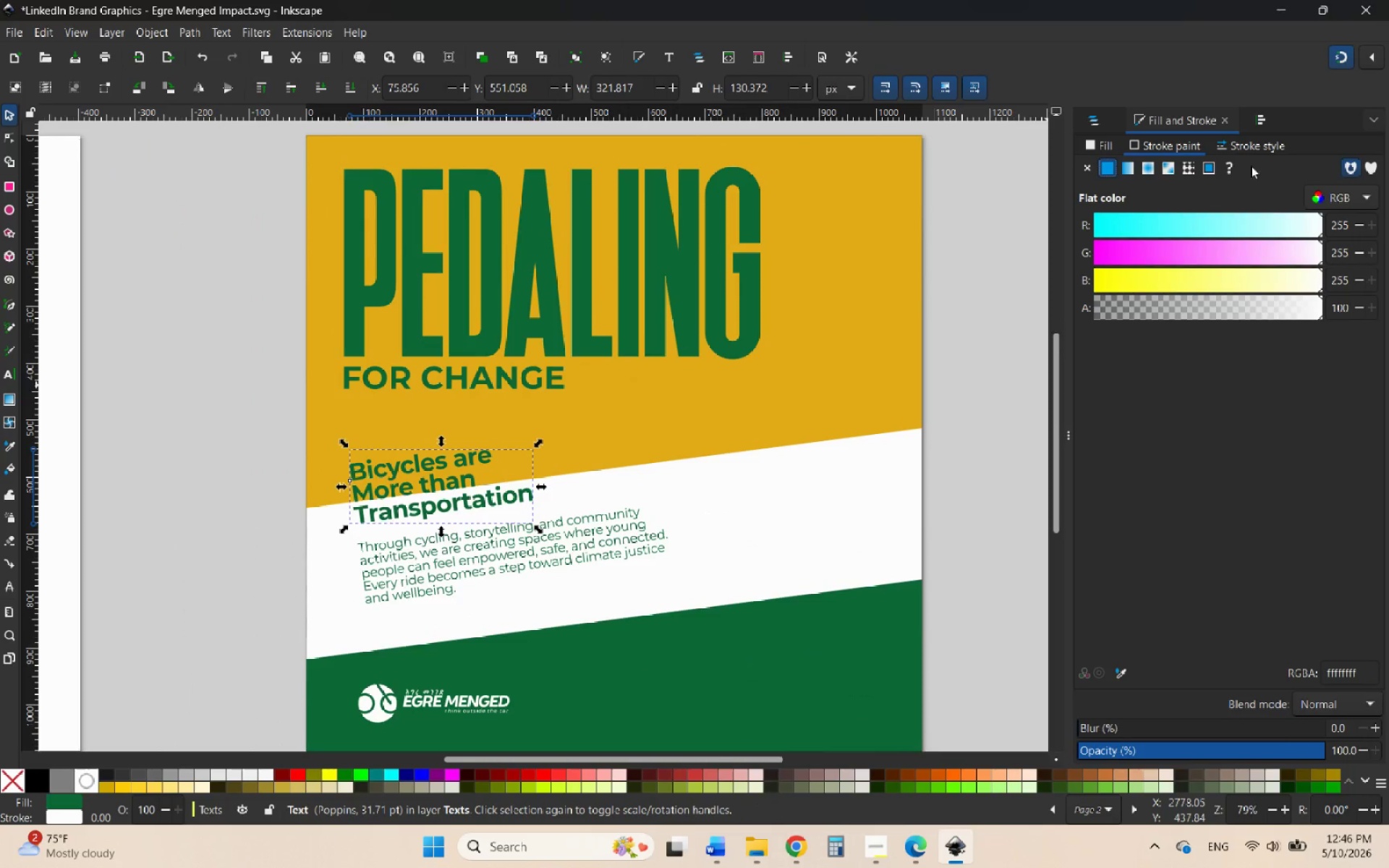 
left_click([1255, 151])
 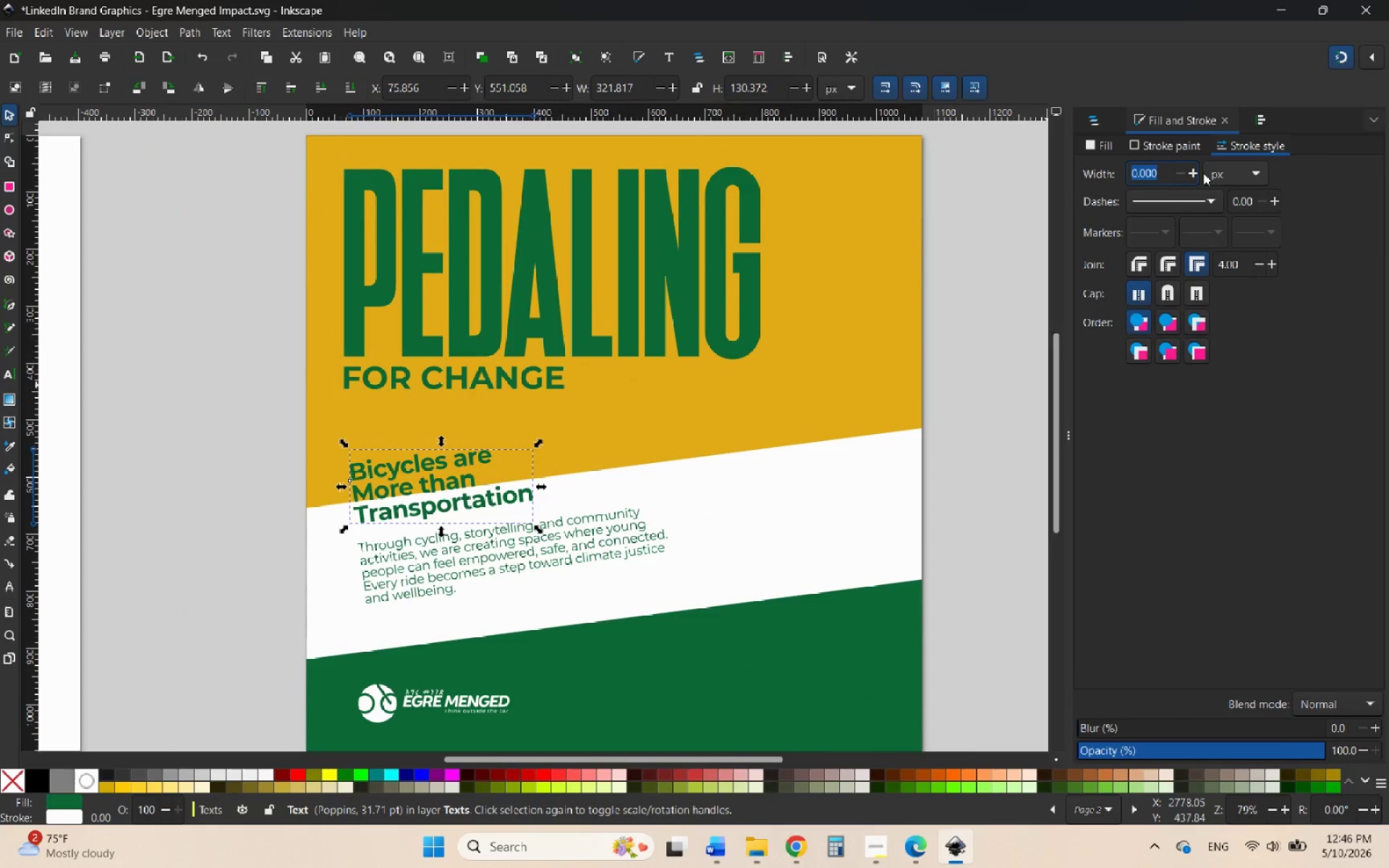 
left_click([1190, 168])
 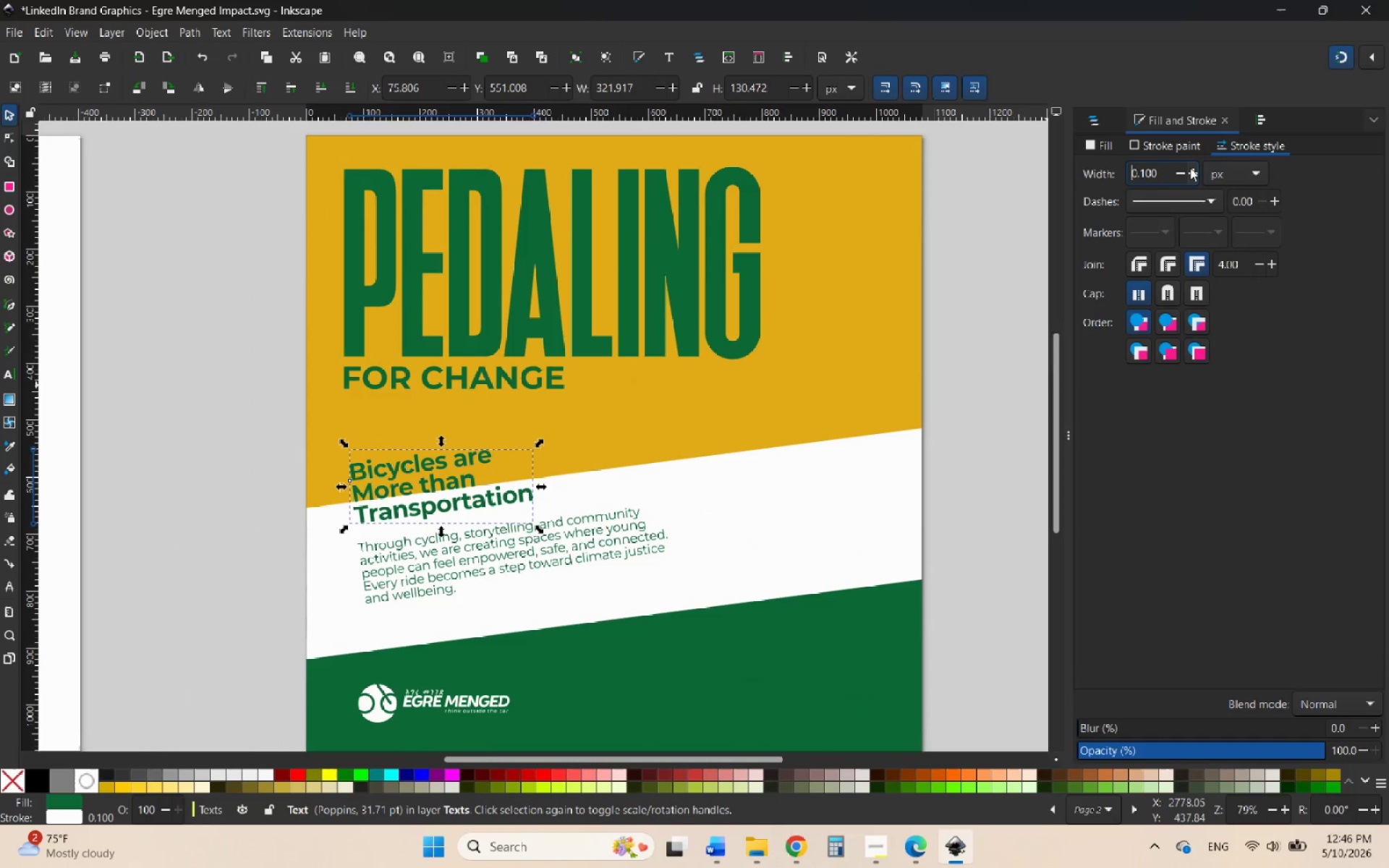 
left_click([1190, 168])
 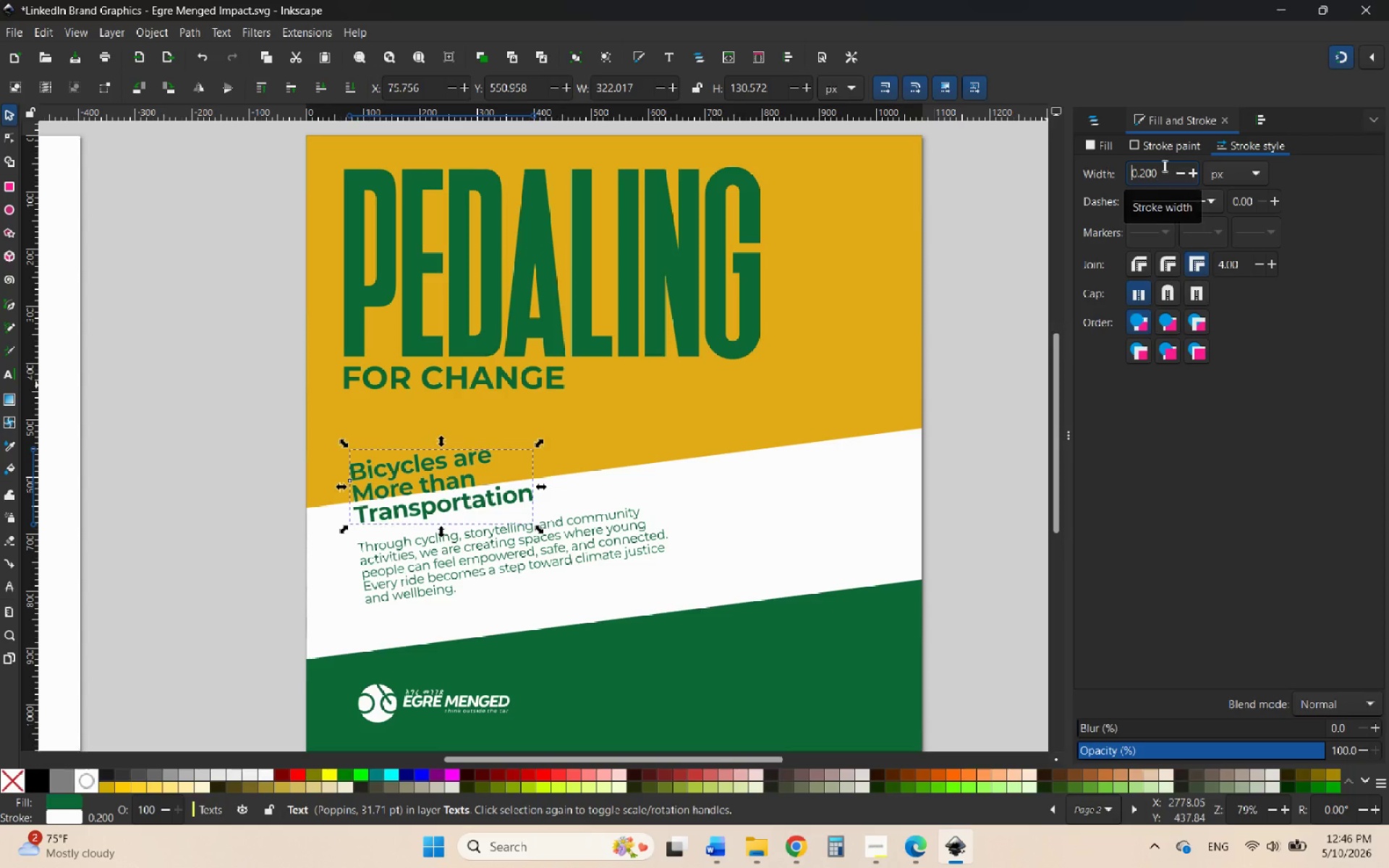 
left_click_drag(start_coordinate=[1159, 167], to_coordinate=[1105, 165])
 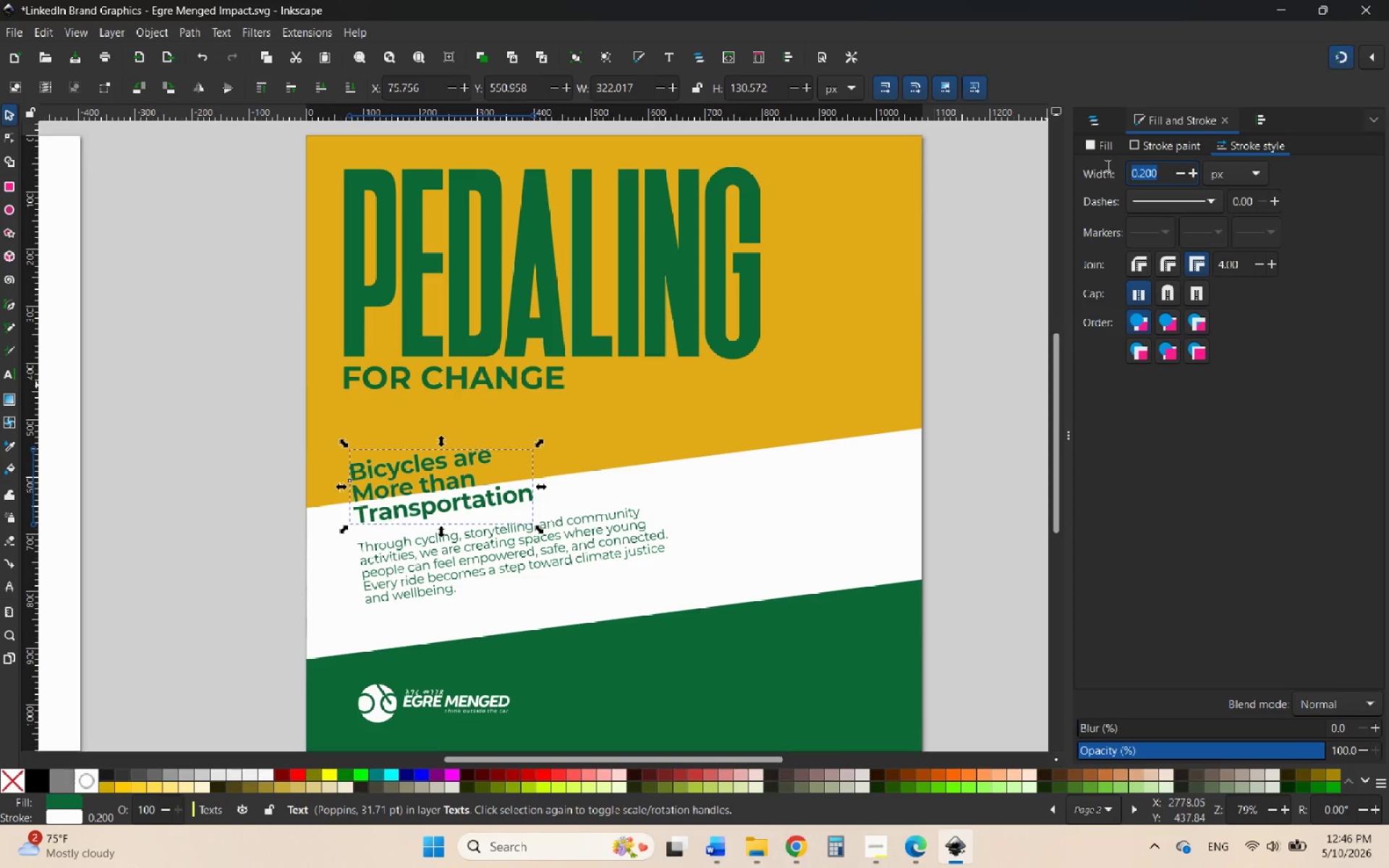 
key(2)
 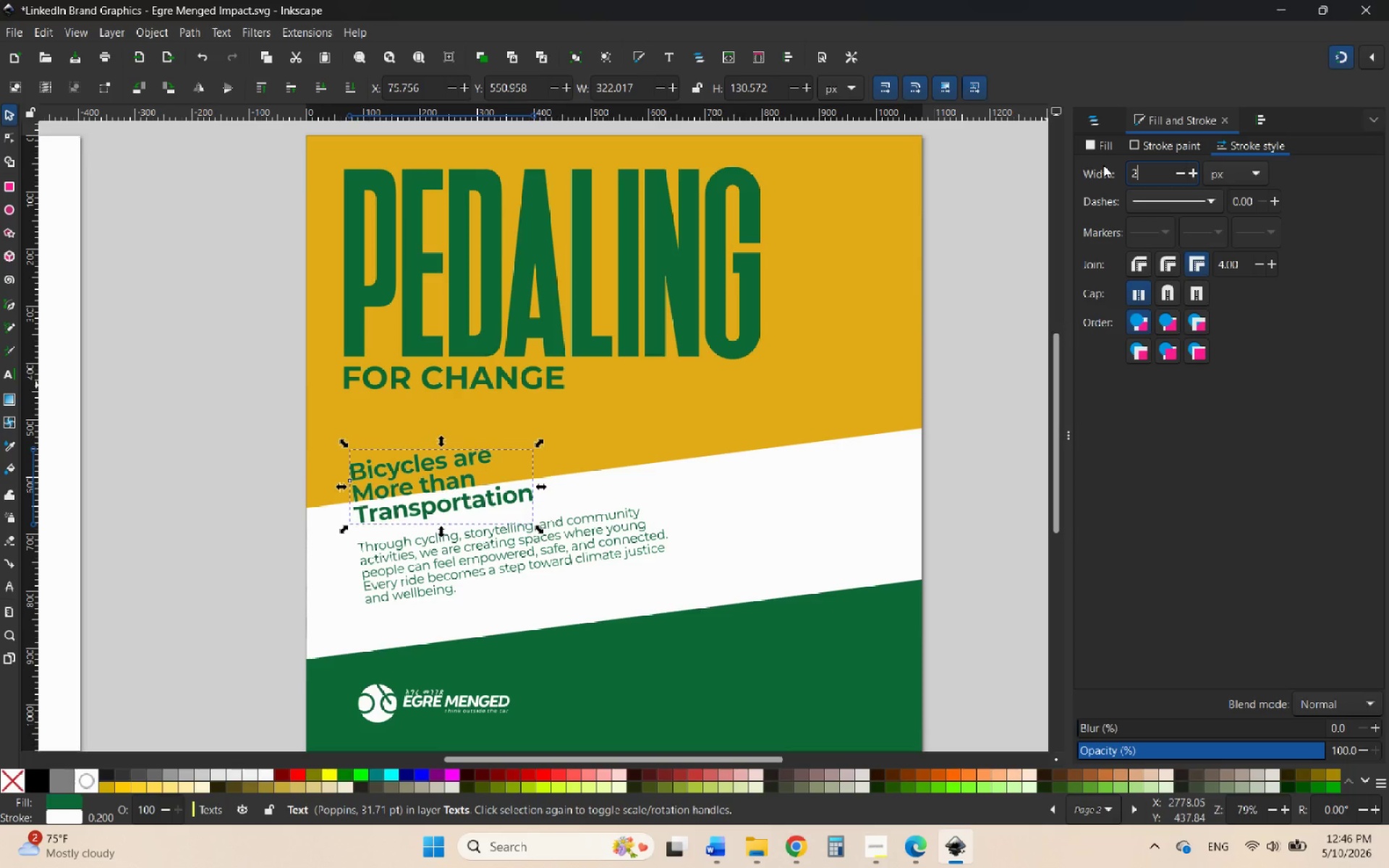 
key(Enter)
 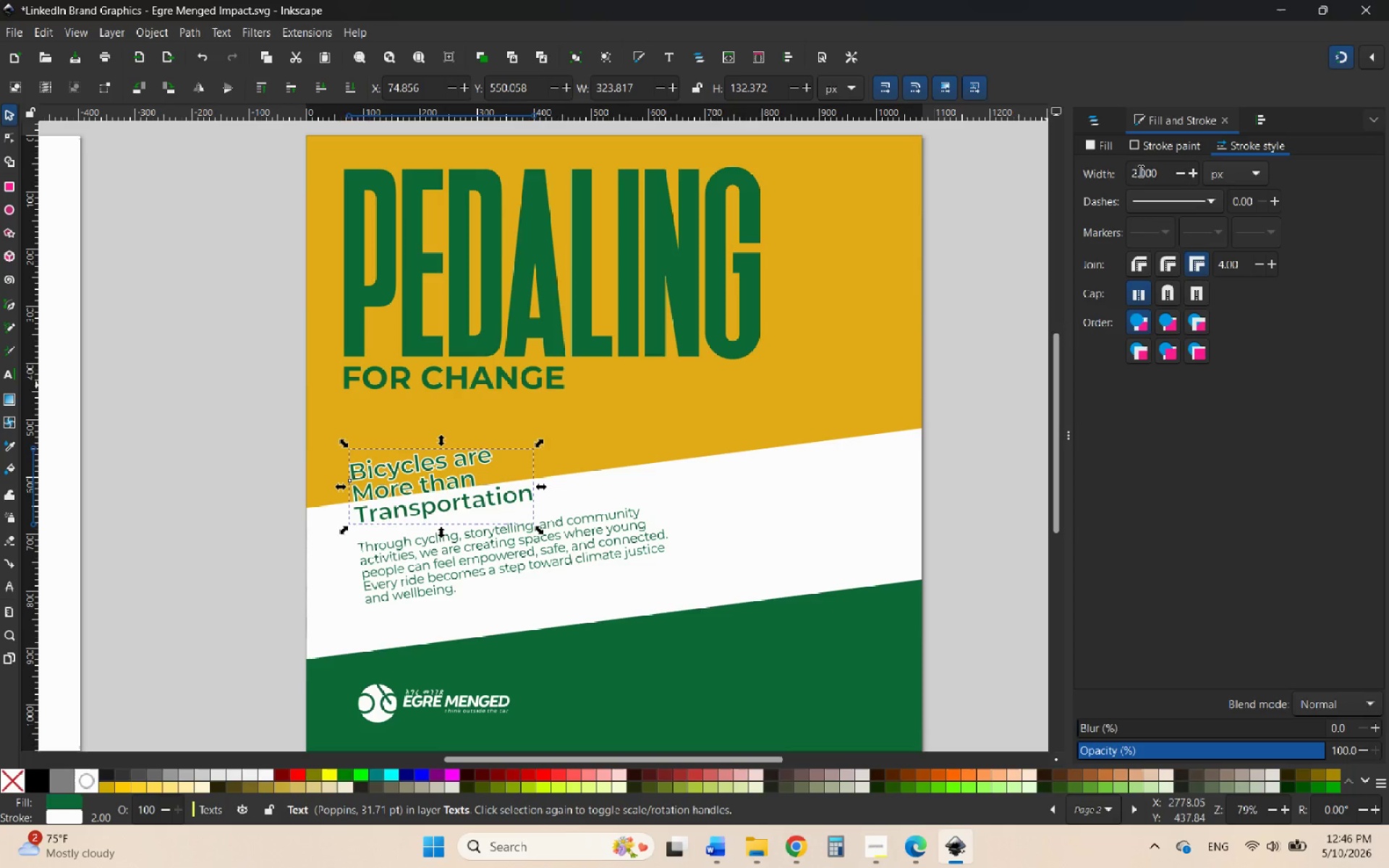 
left_click_drag(start_coordinate=[1158, 171], to_coordinate=[1087, 175])
 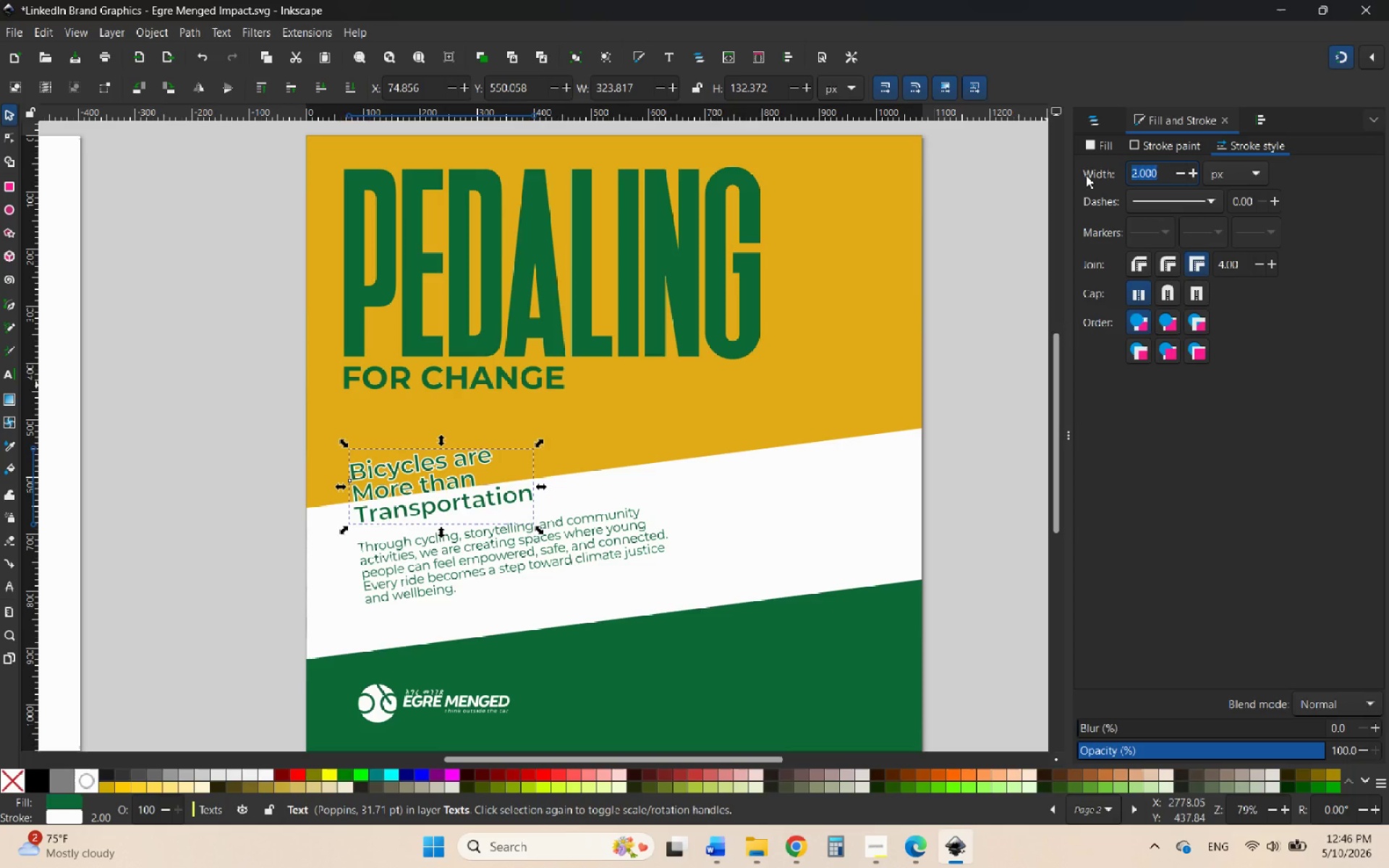 
key(1)
 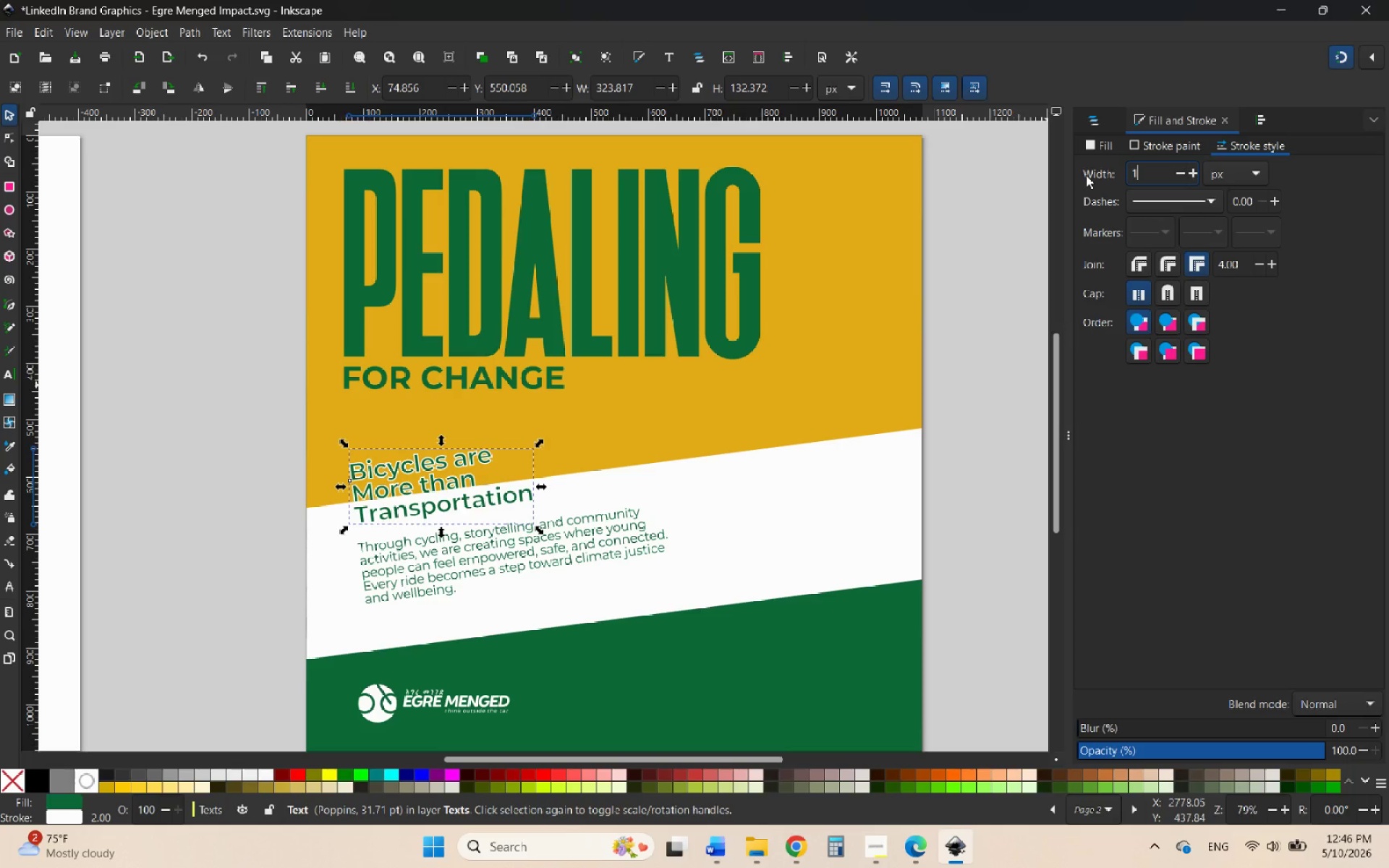 
key(Enter)
 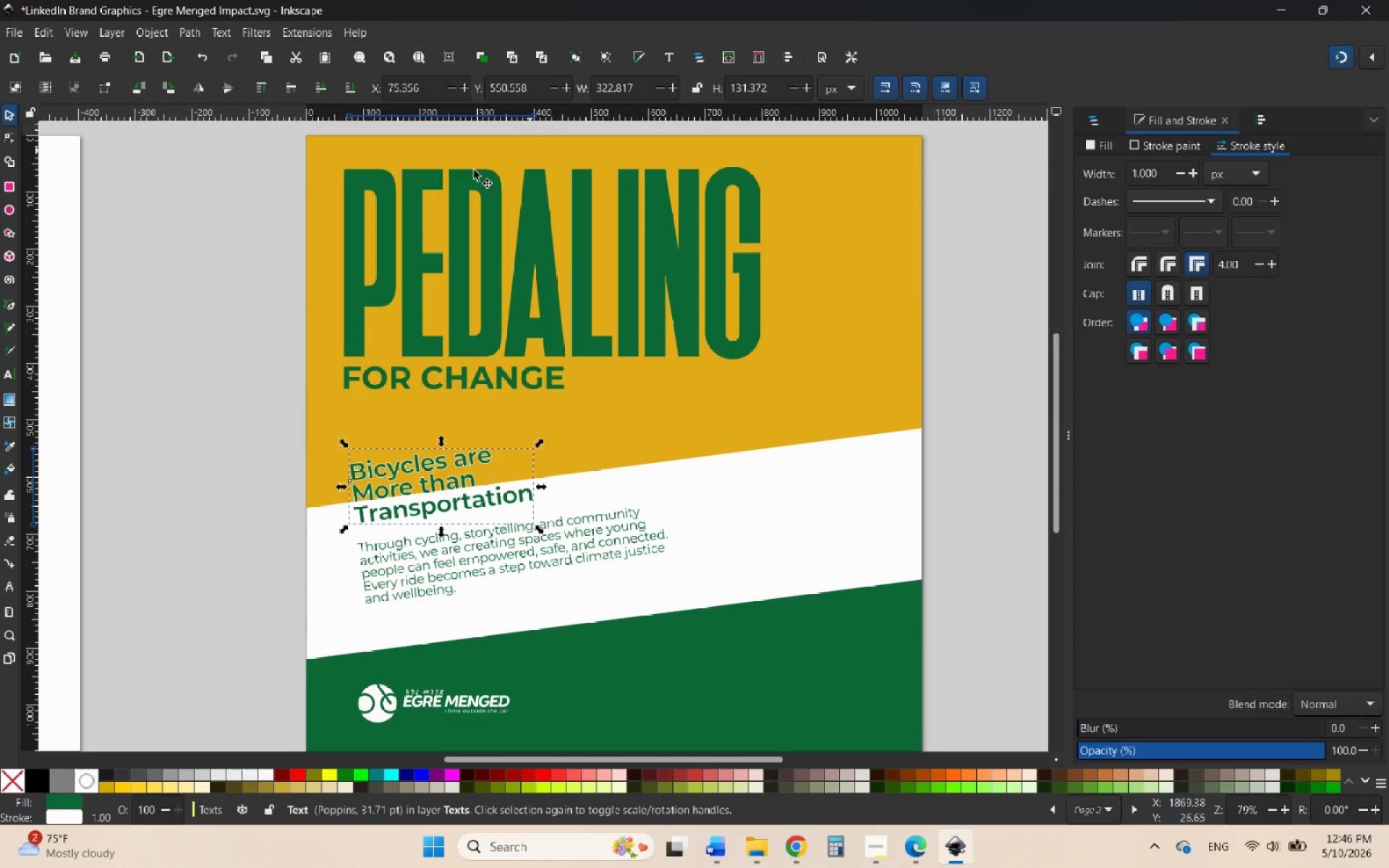 
hold_key(key=ControlLeft, duration=1.52)
scroll: coordinate [381, 518], scroll_direction: up, amount: 6.0
 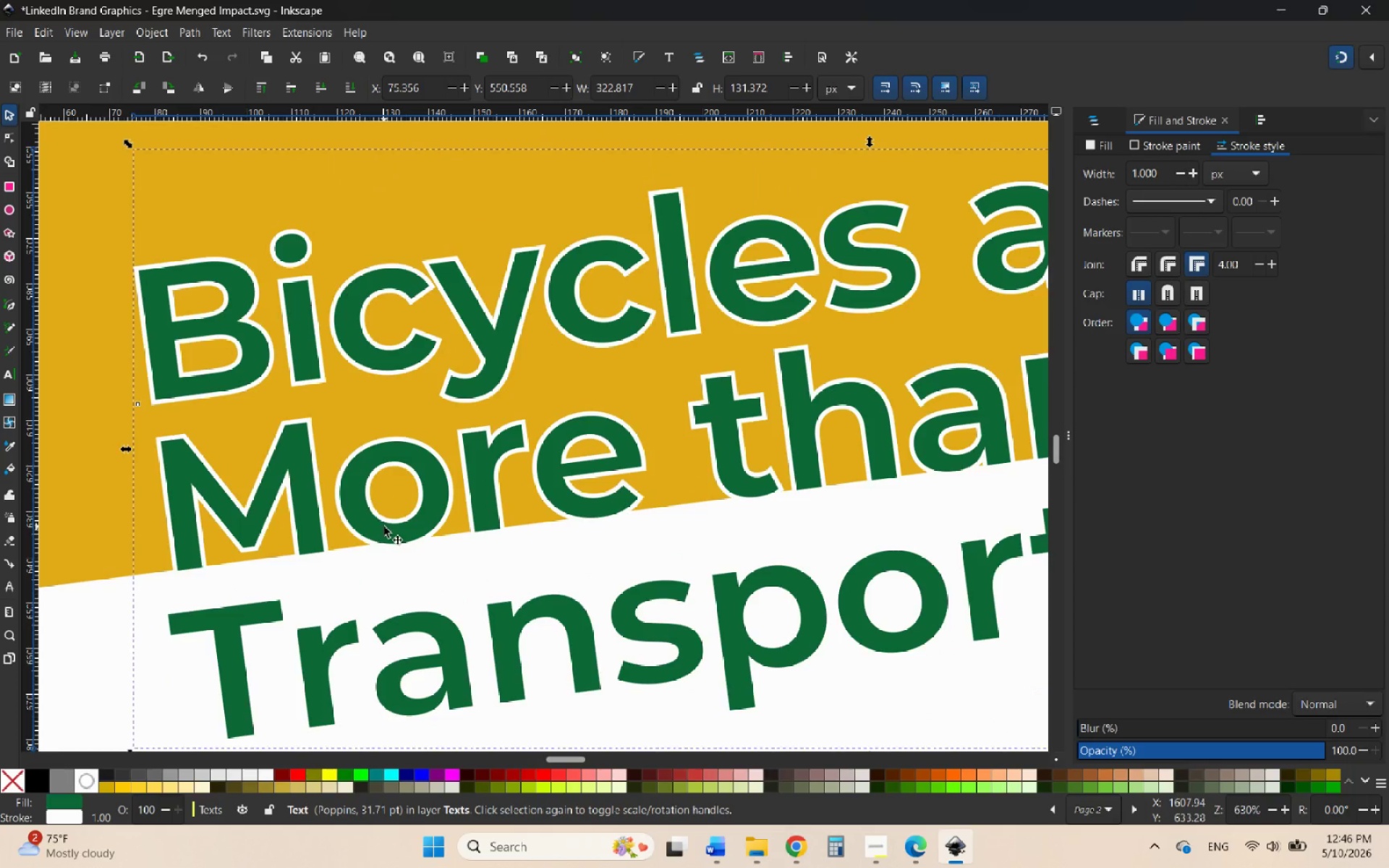 
left_click_drag(start_coordinate=[384, 527], to_coordinate=[386, 539])
 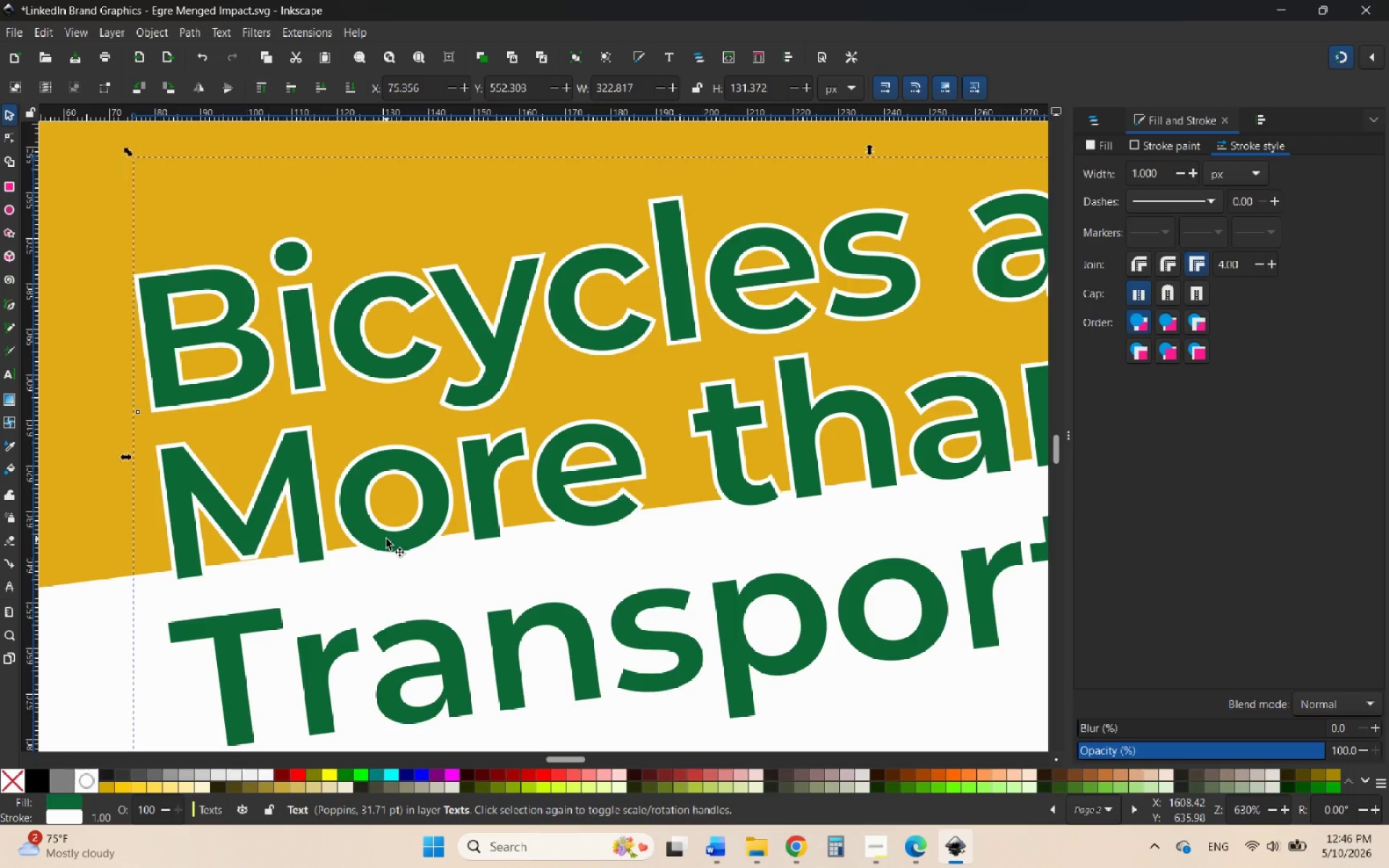 
hold_key(key=ControlLeft, duration=0.94)
scroll: coordinate [365, 536], scroll_direction: down, amount: 4.0
 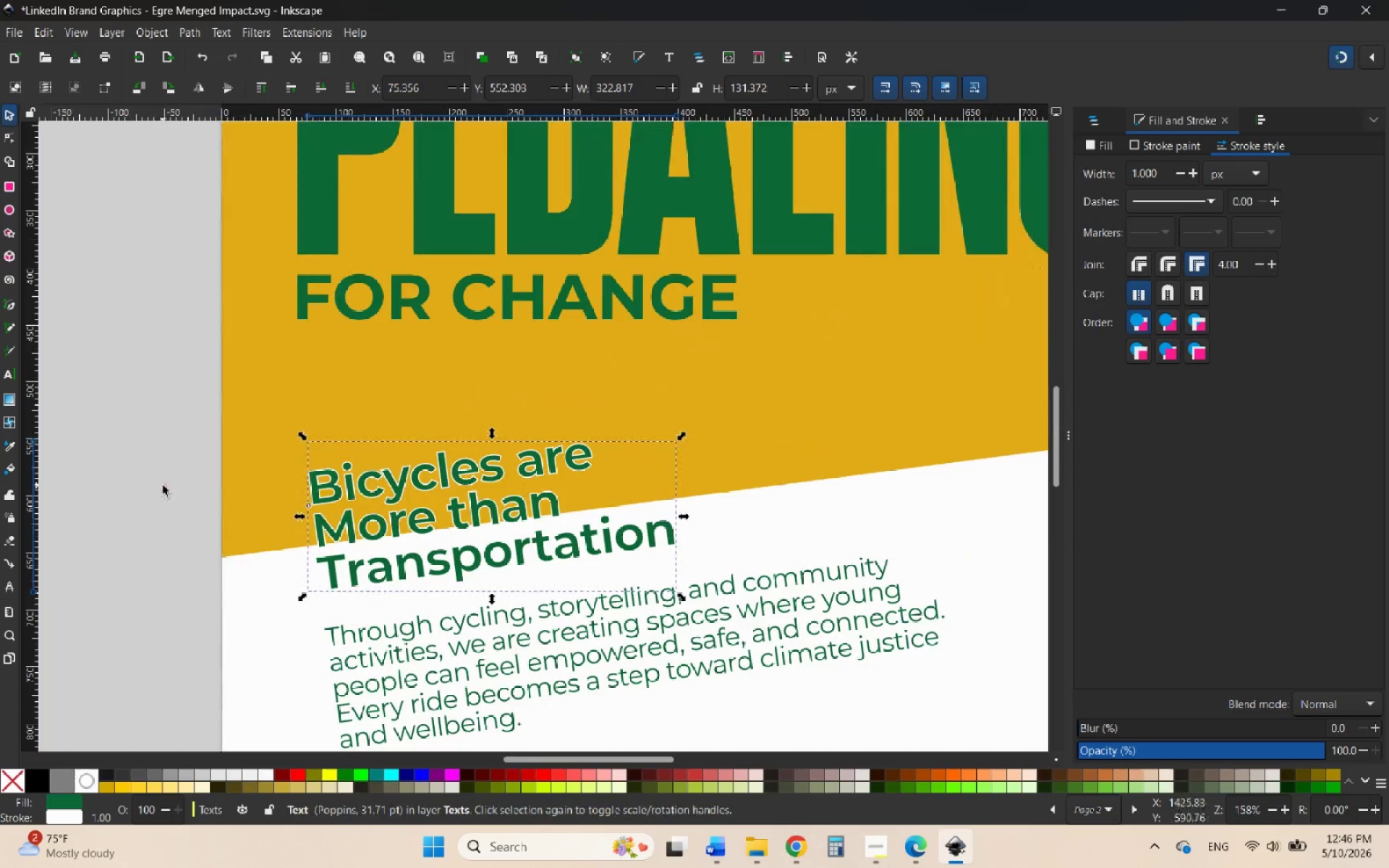 
left_click([152, 482])
 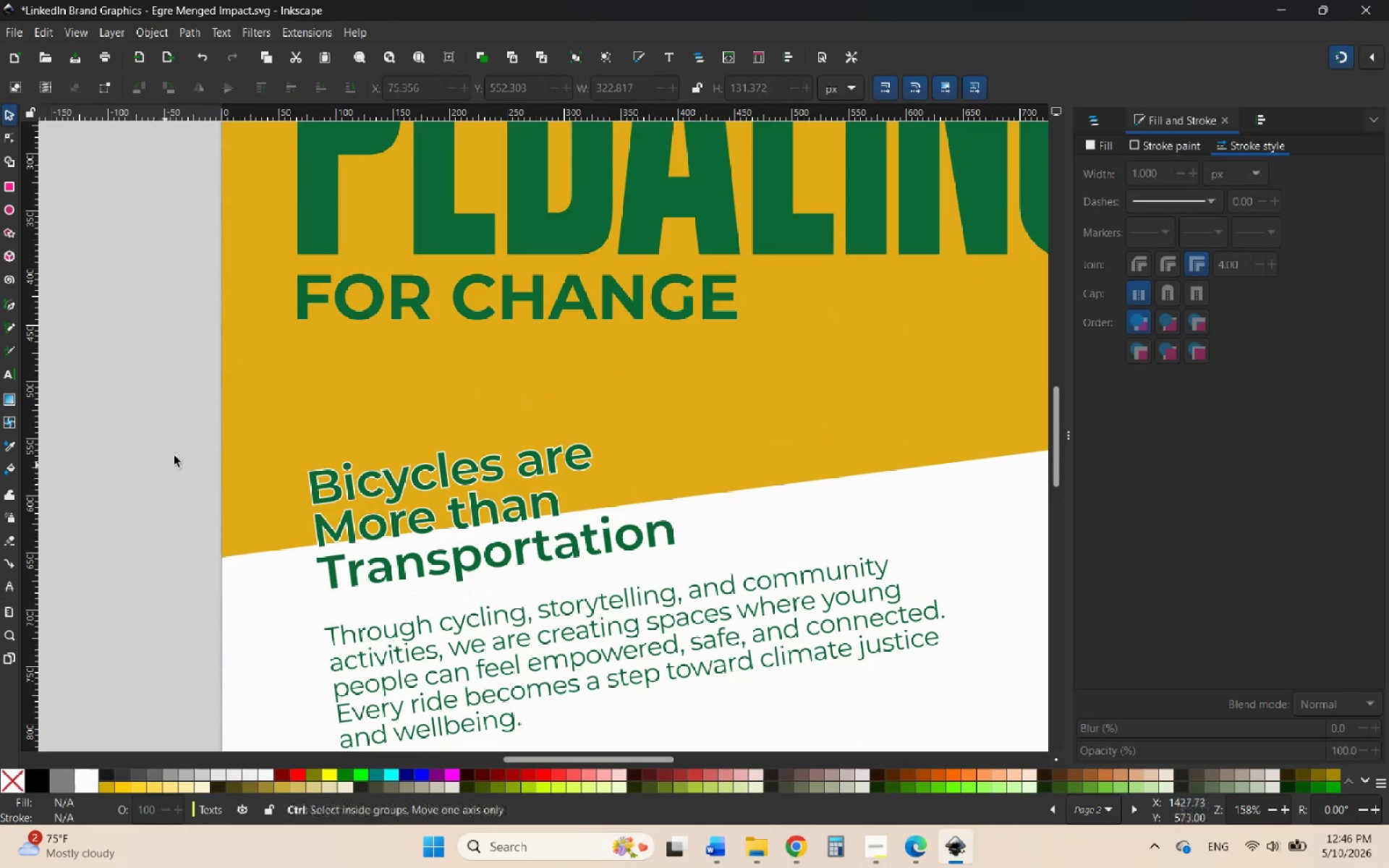 
hold_key(key=ControlLeft, duration=3.89)
scroll: coordinate [185, 446], scroll_direction: down, amount: 2.0
 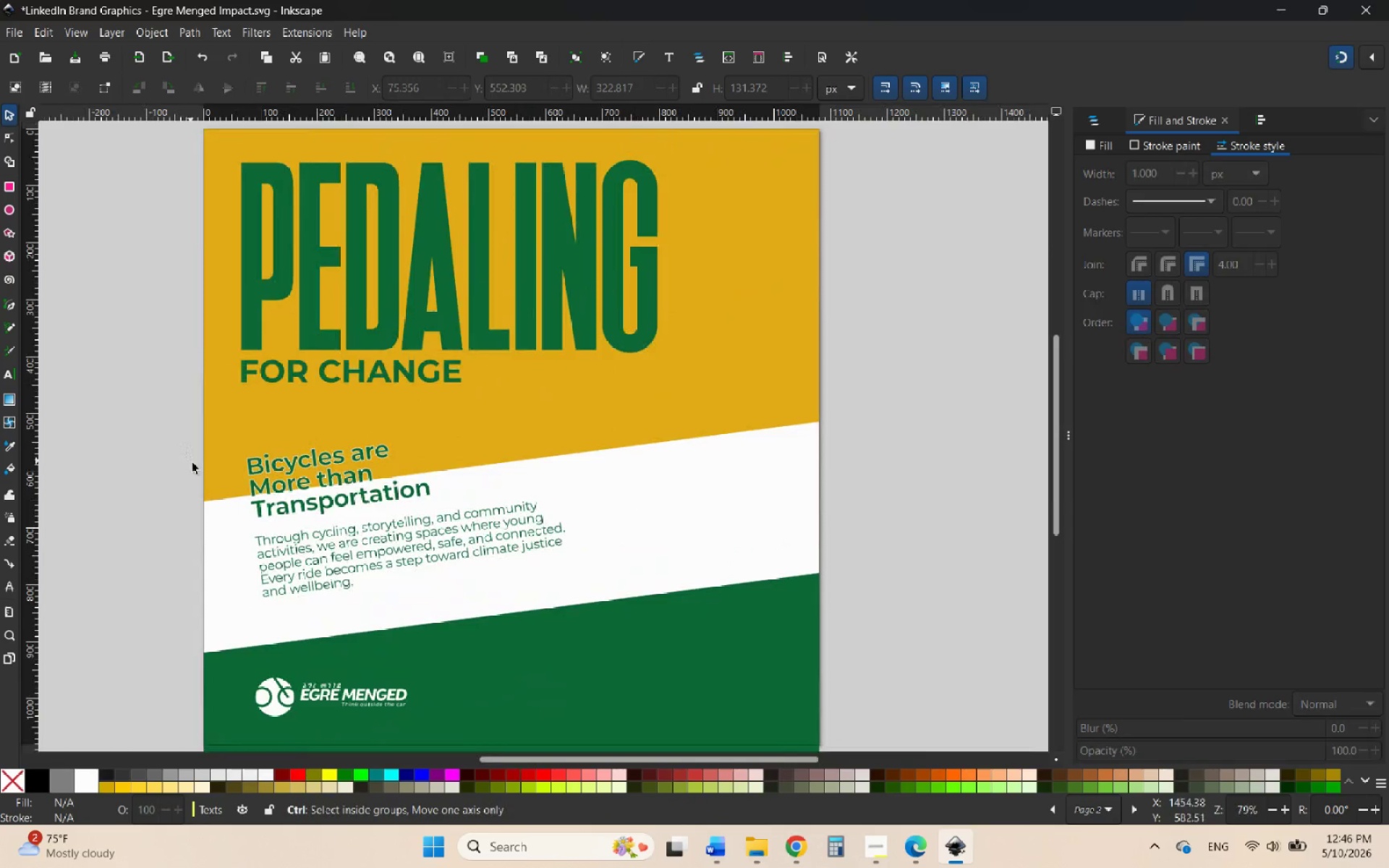 
scroll: coordinate [270, 509], scroll_direction: up, amount: 5.0
 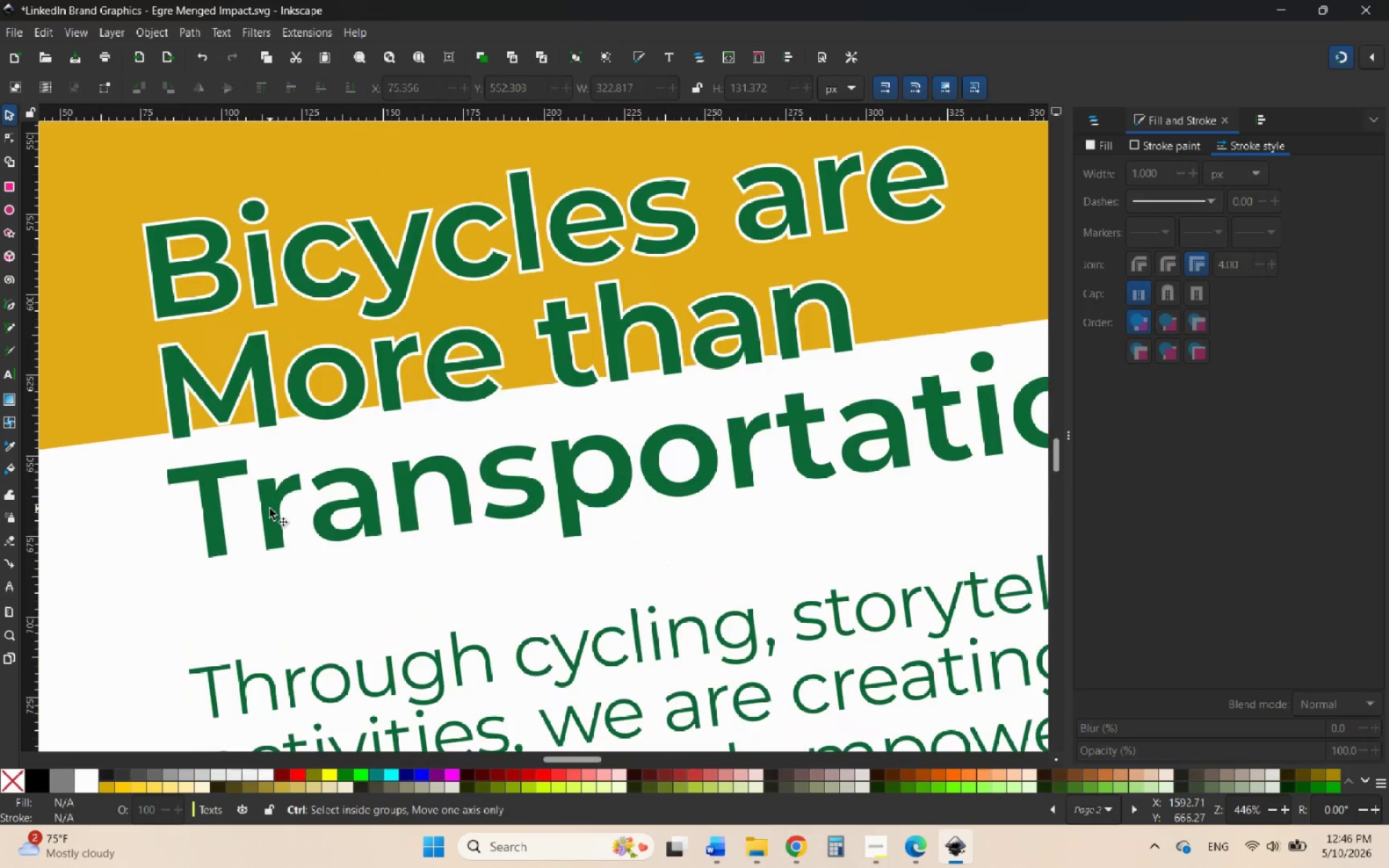 
scroll: coordinate [270, 509], scroll_direction: down, amount: 5.0
 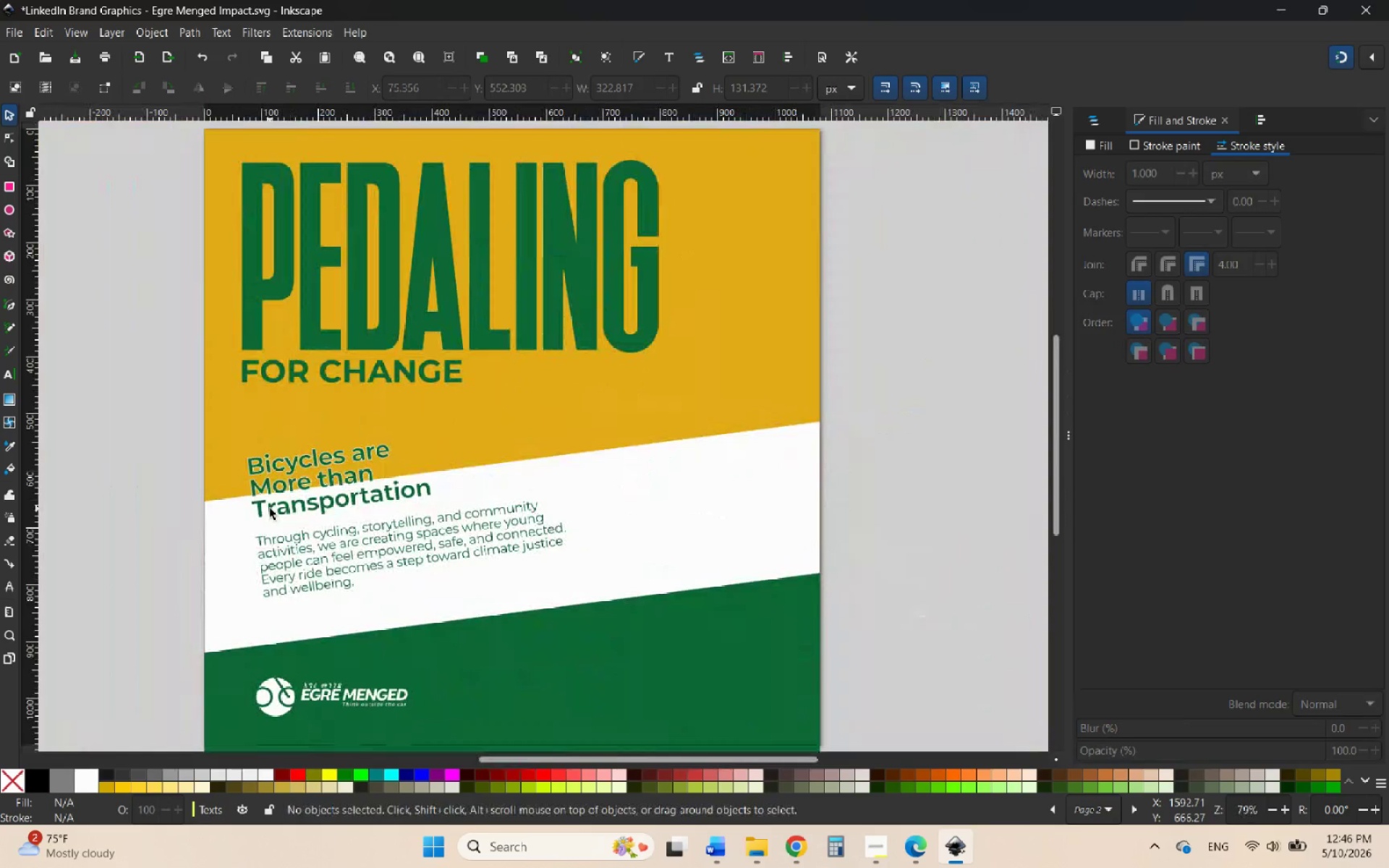 
key(Control+Z)
 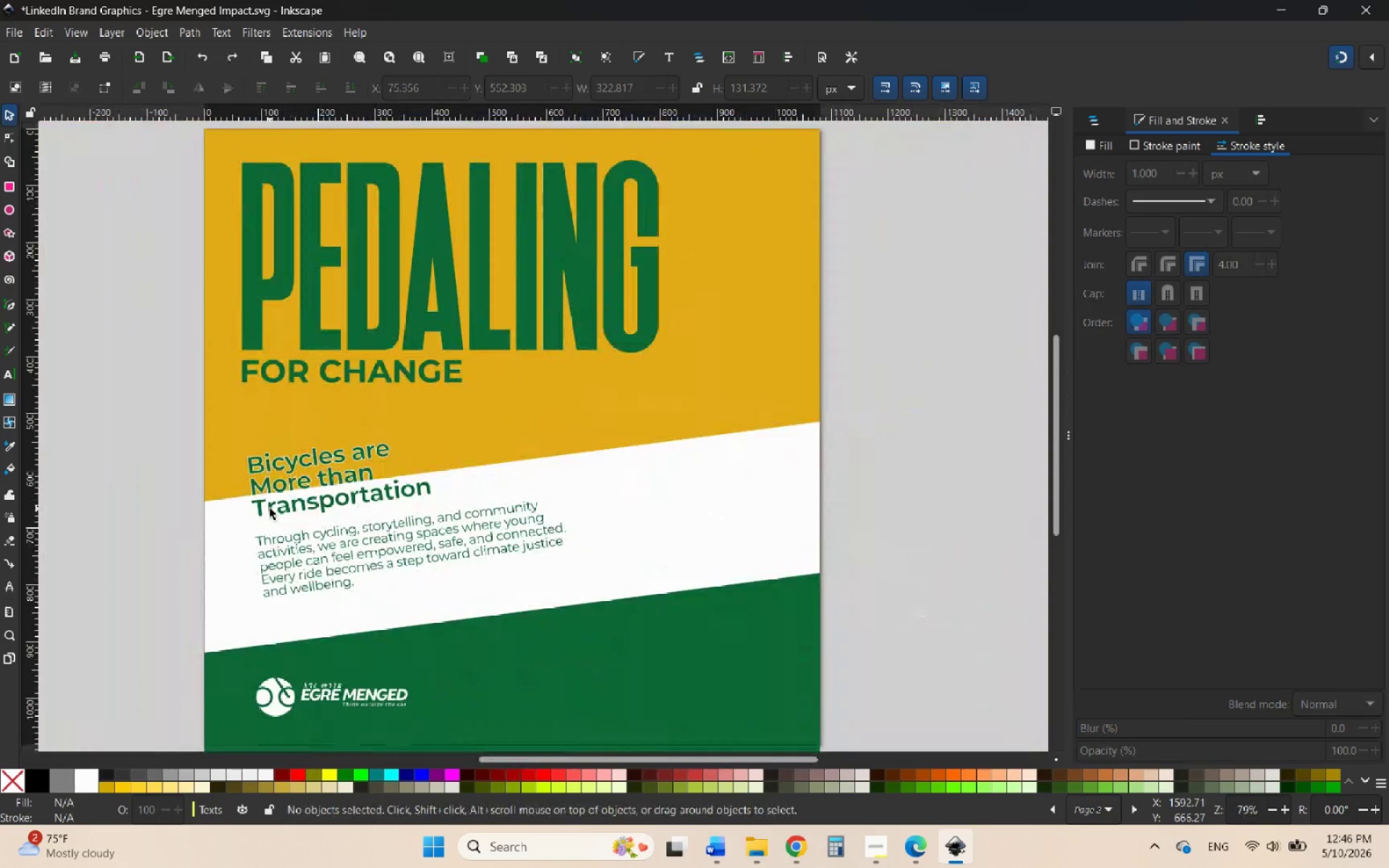 
key(Control+Z)
 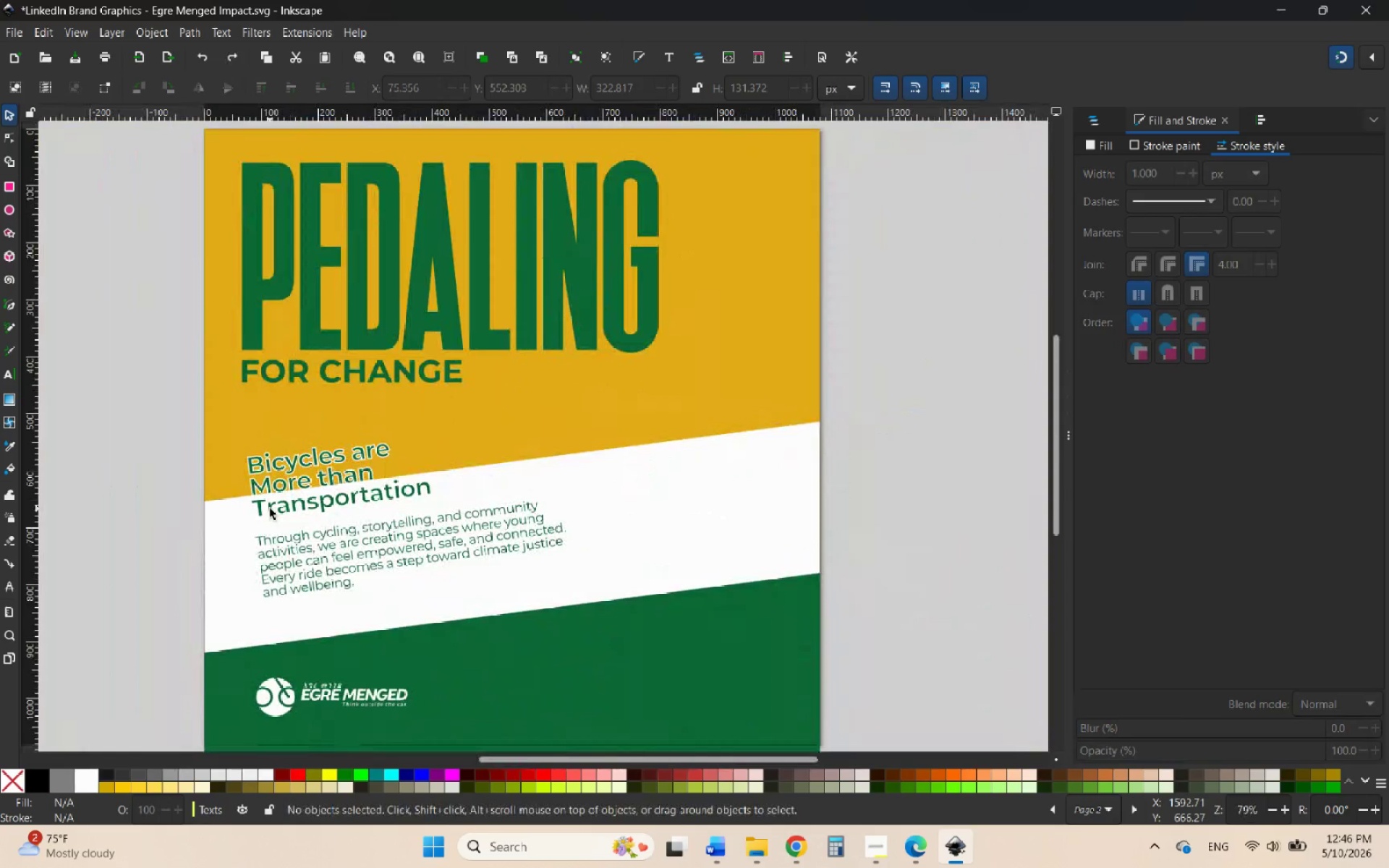 
key(Control+Z)
 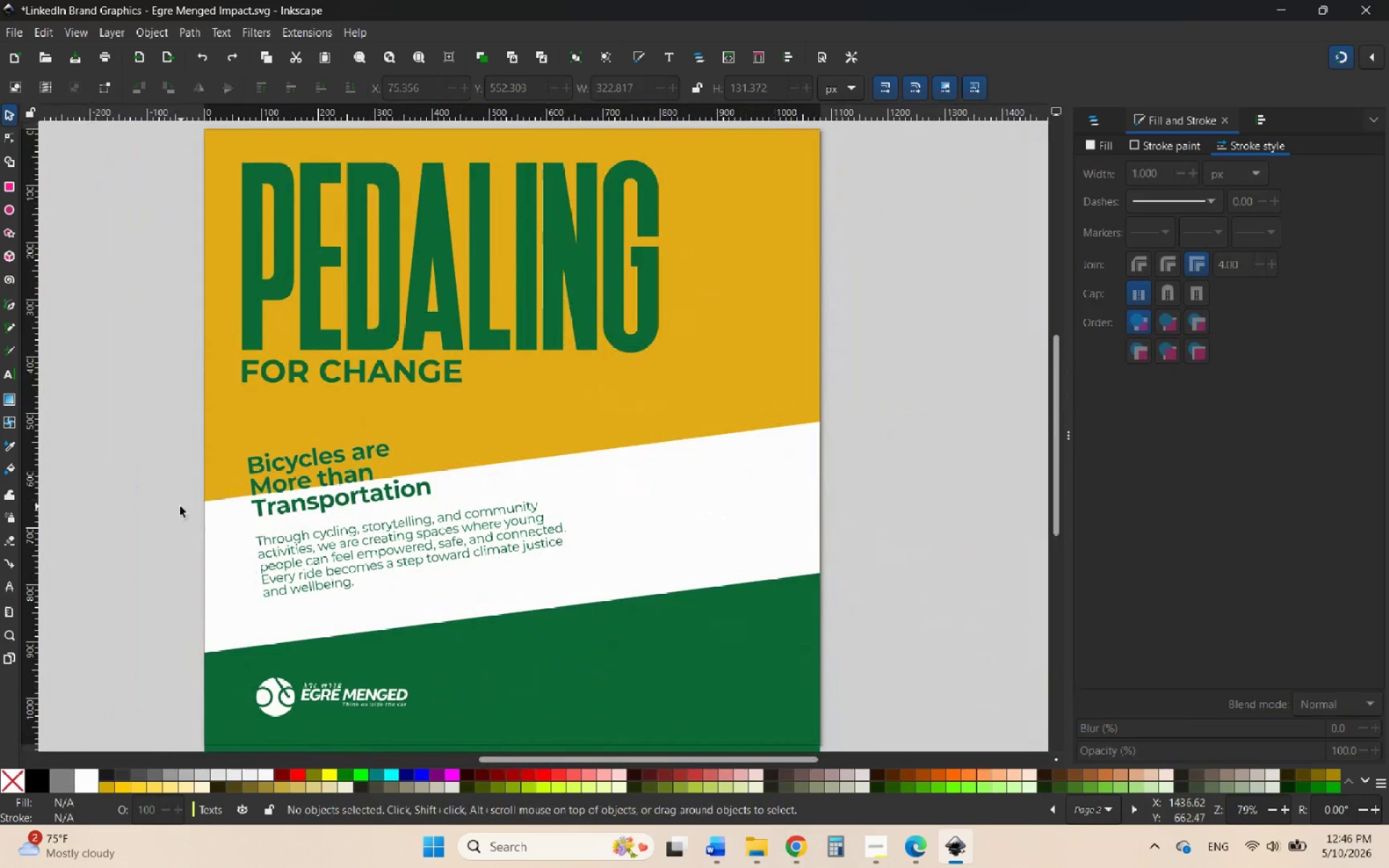 
left_click([180, 506])
 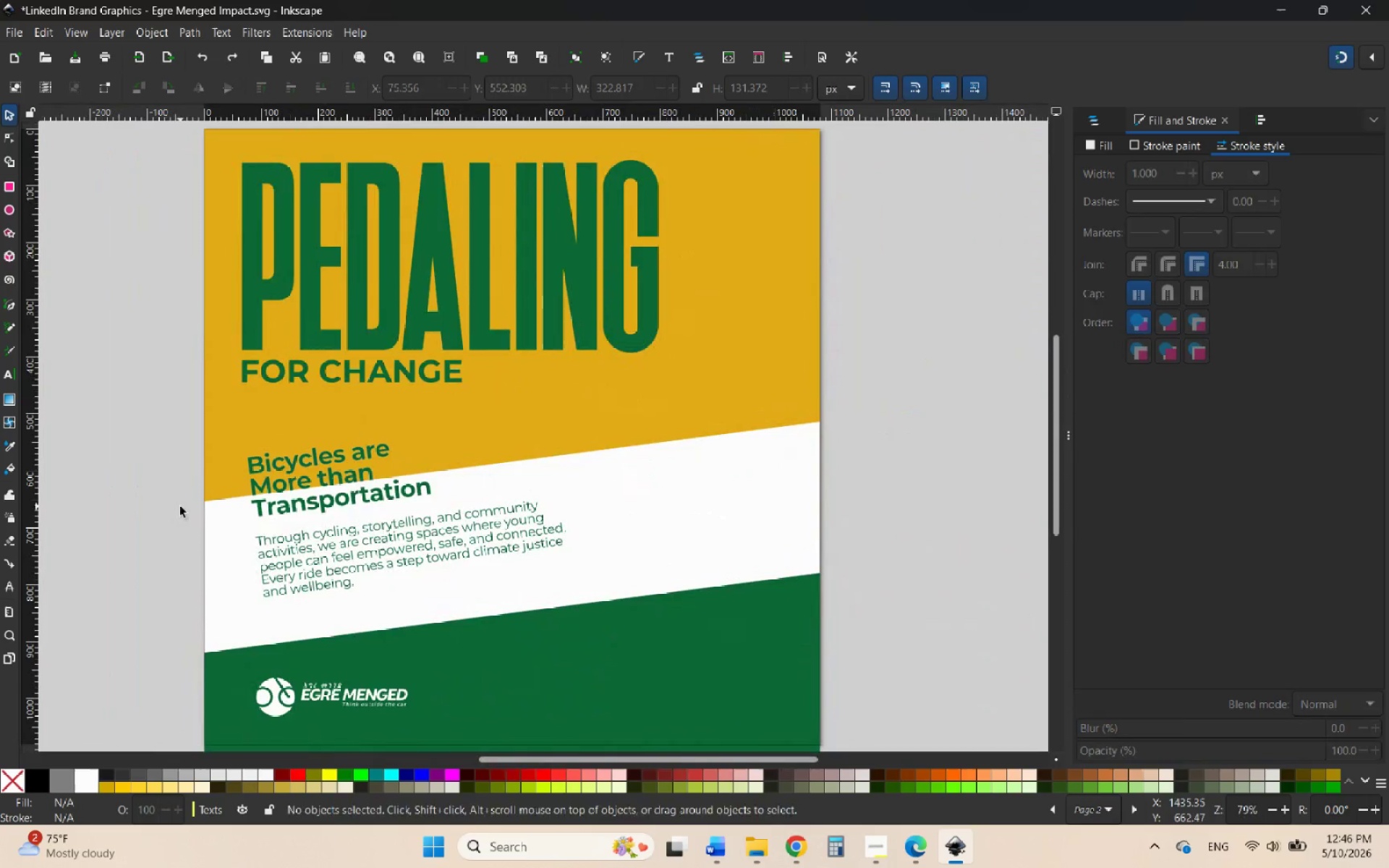 
hold_key(key=ControlLeft, duration=0.95)
scroll: coordinate [436, 537], scroll_direction: down, amount: 2.0
 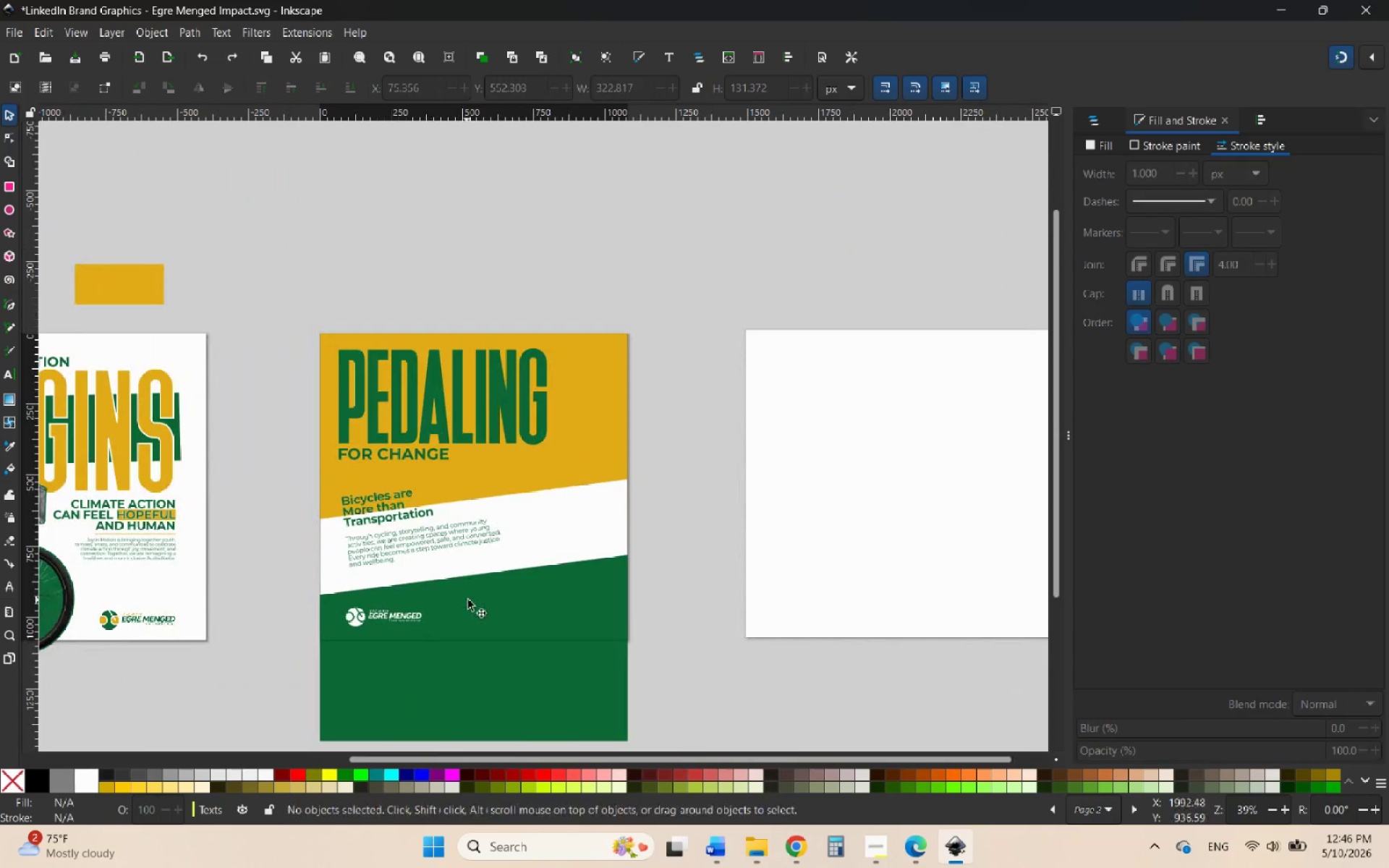 
hold_key(key=ControlLeft, duration=1.08)
scroll: coordinate [354, 487], scroll_direction: up, amount: 2.0
 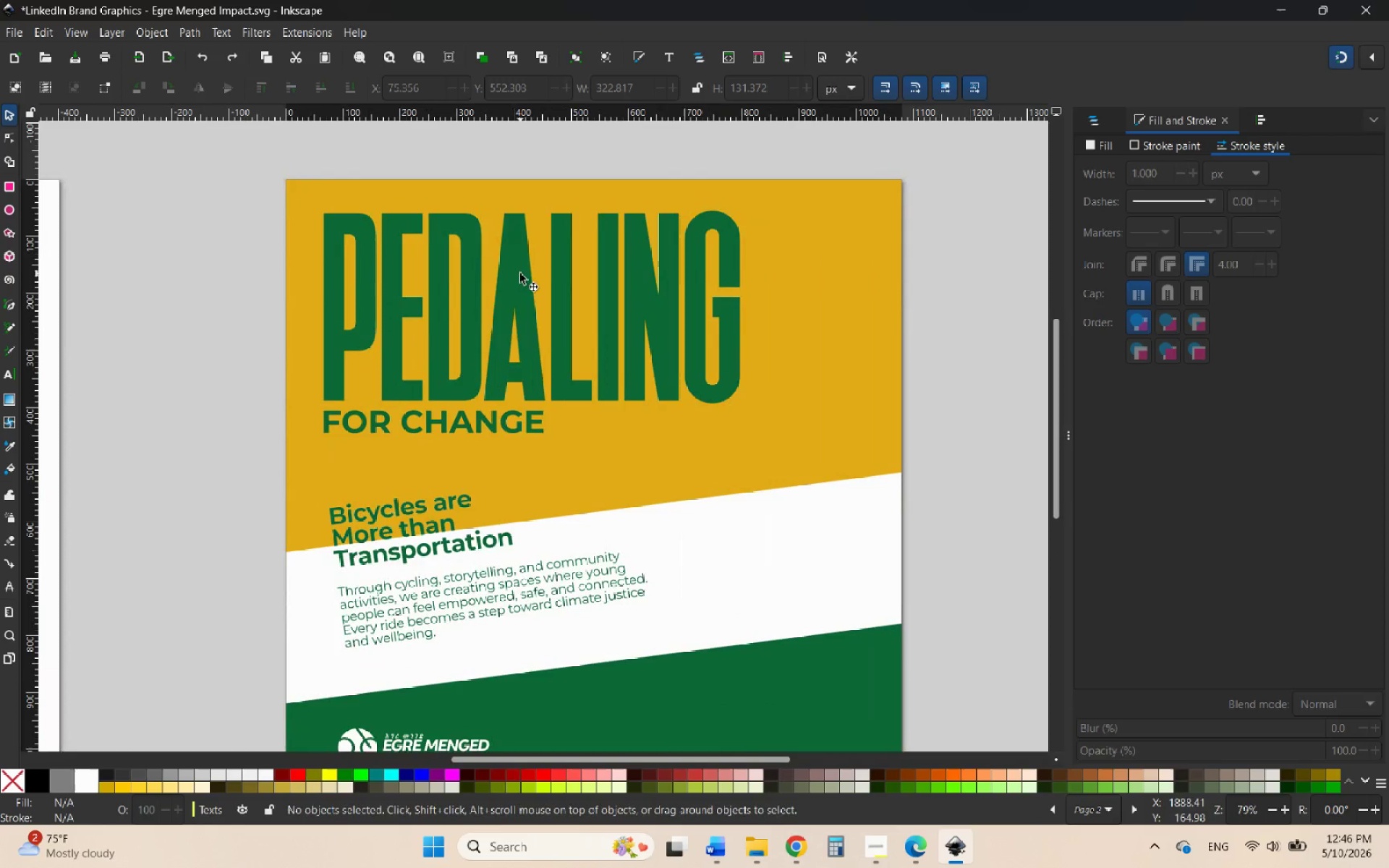 
left_click([519, 273])
 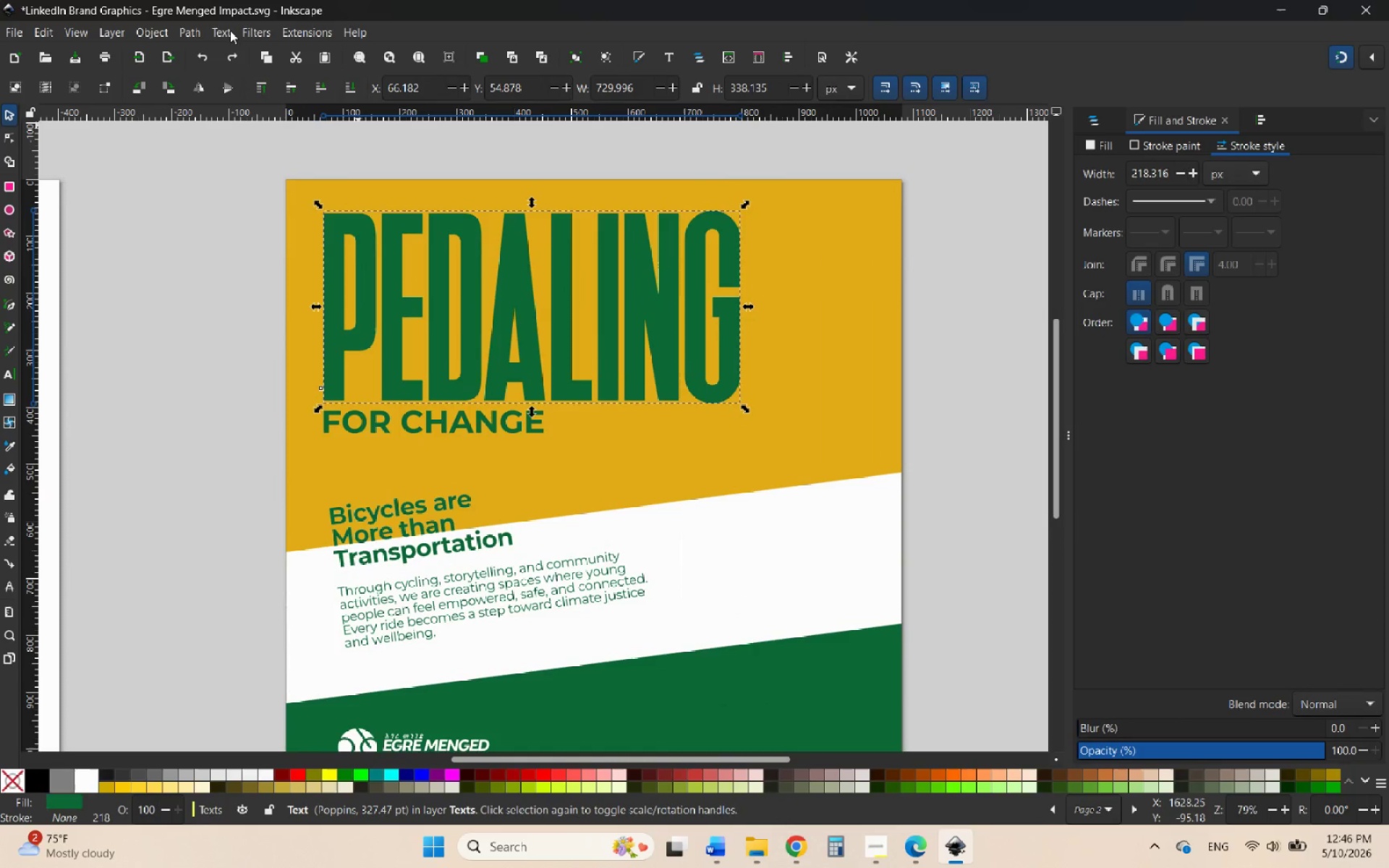 
wait(9.62)
 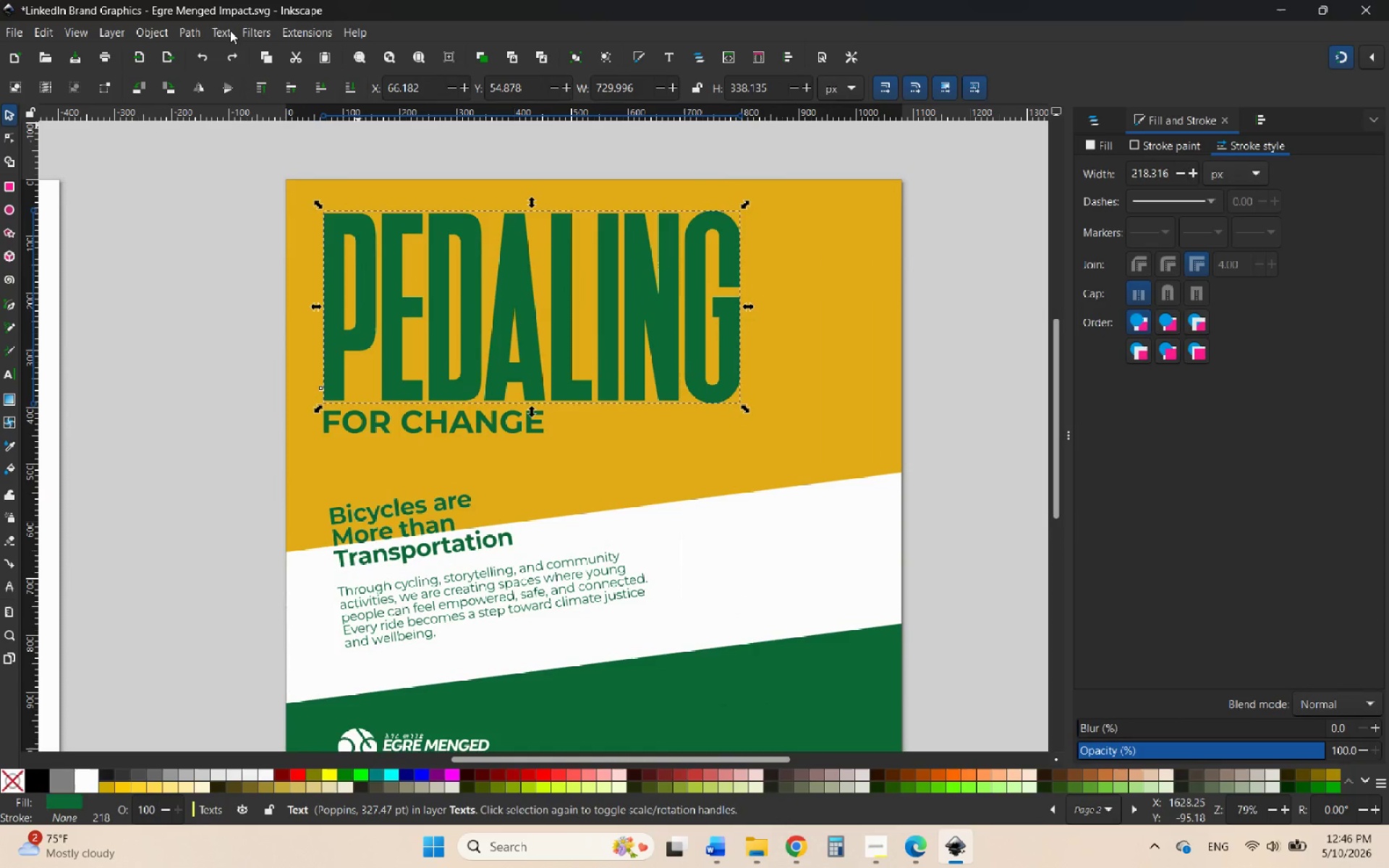 
left_click([151, 27])
 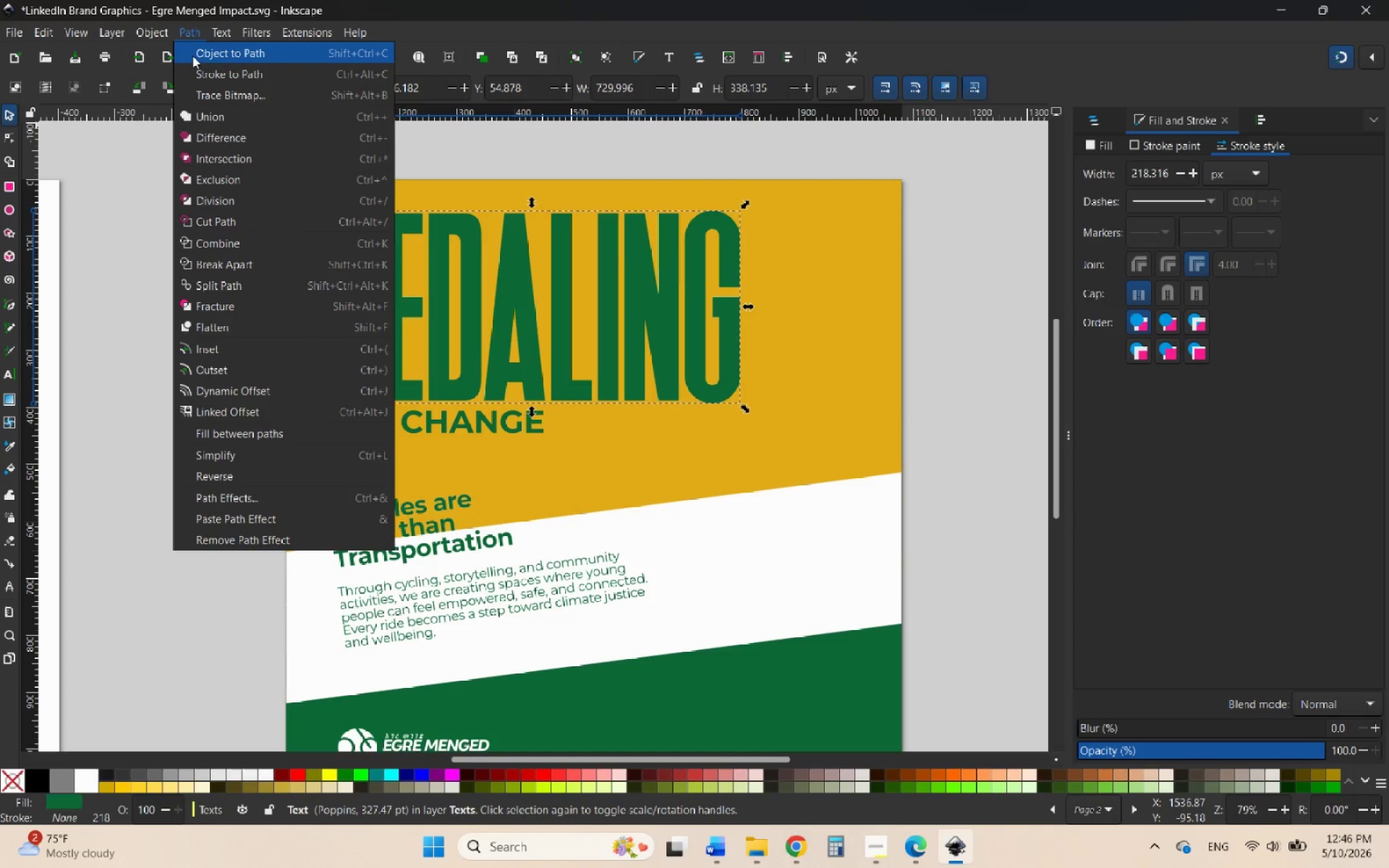 
left_click([194, 56])
 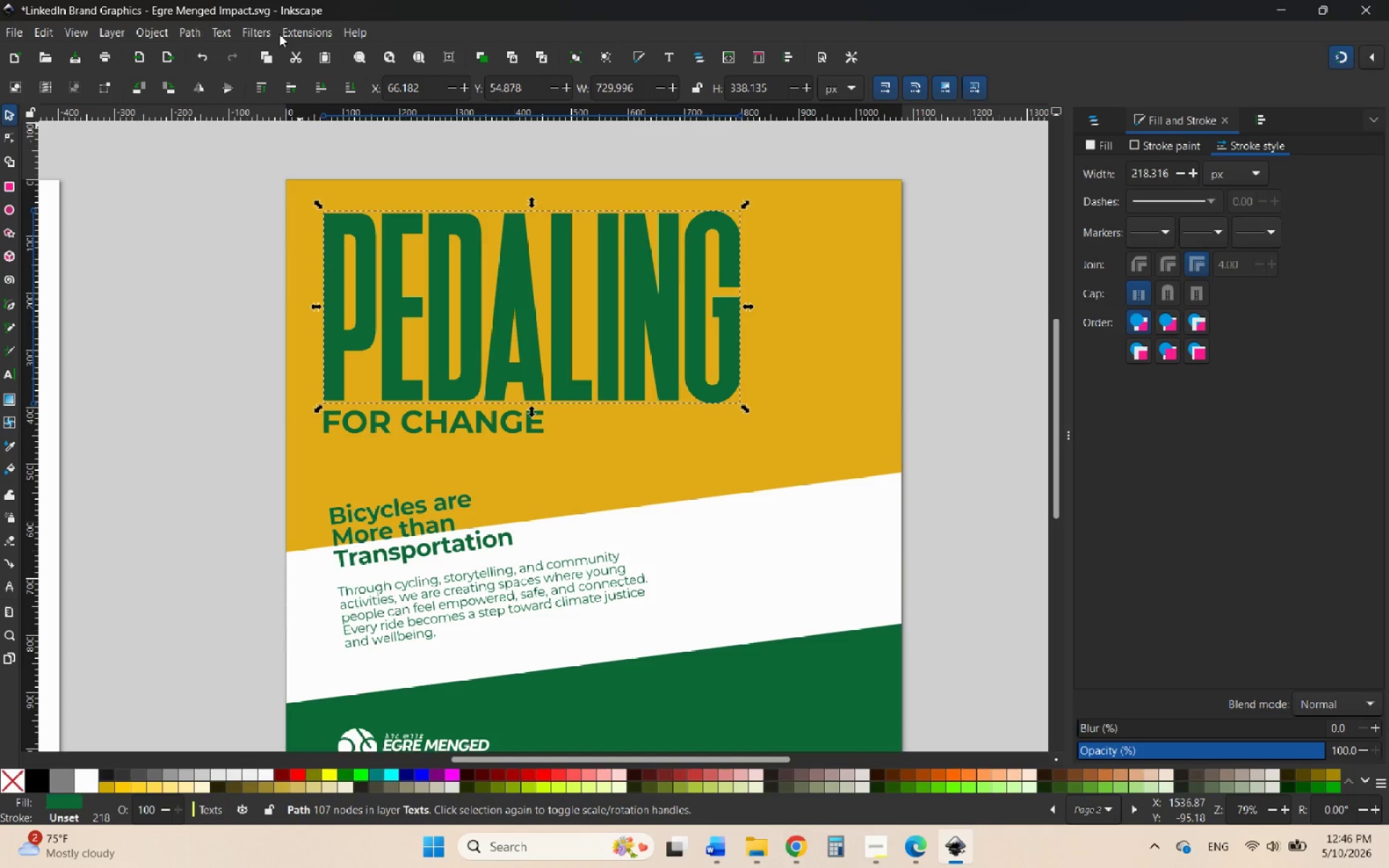 
left_click([258, 32])
 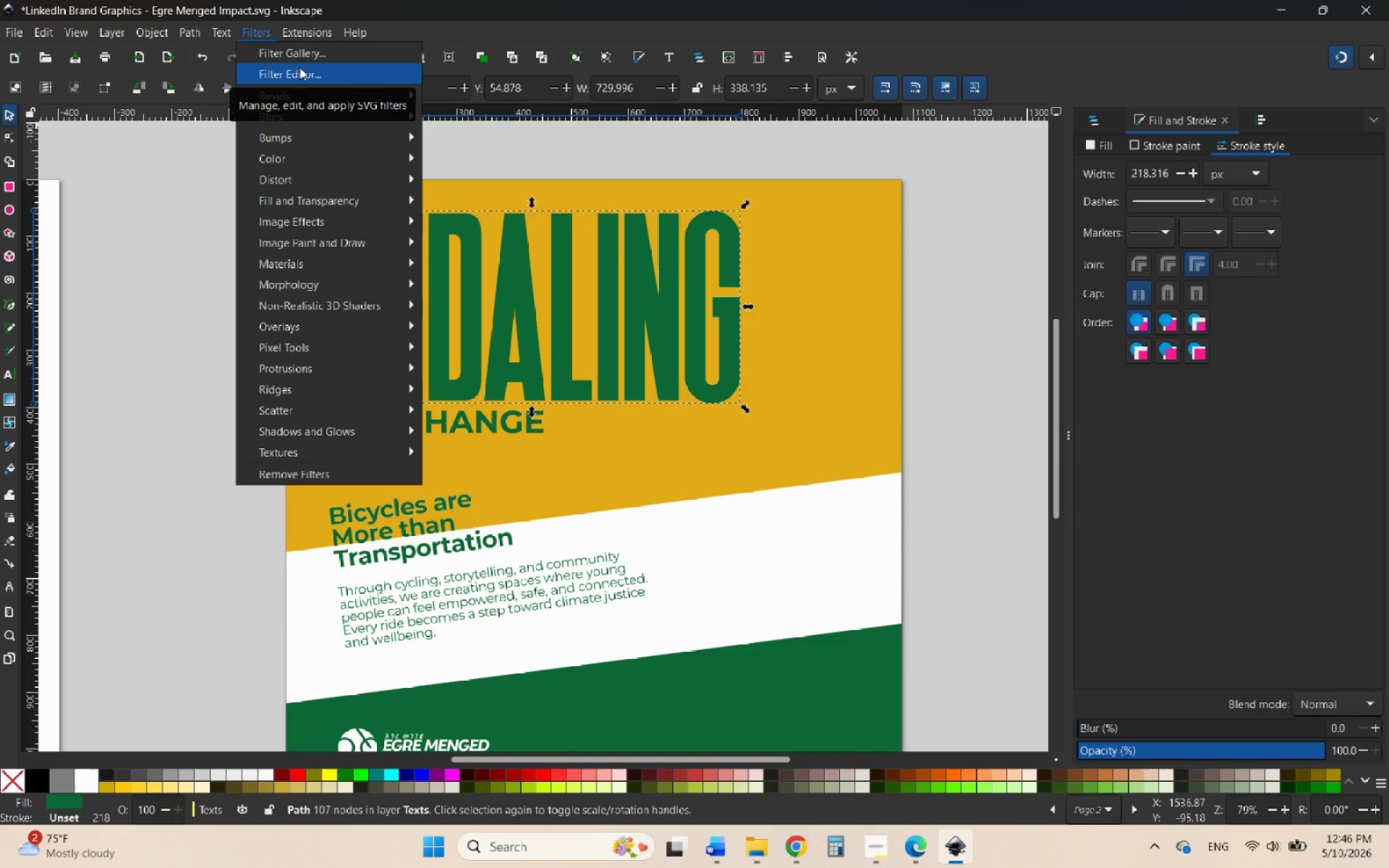 
left_click([294, 56])
 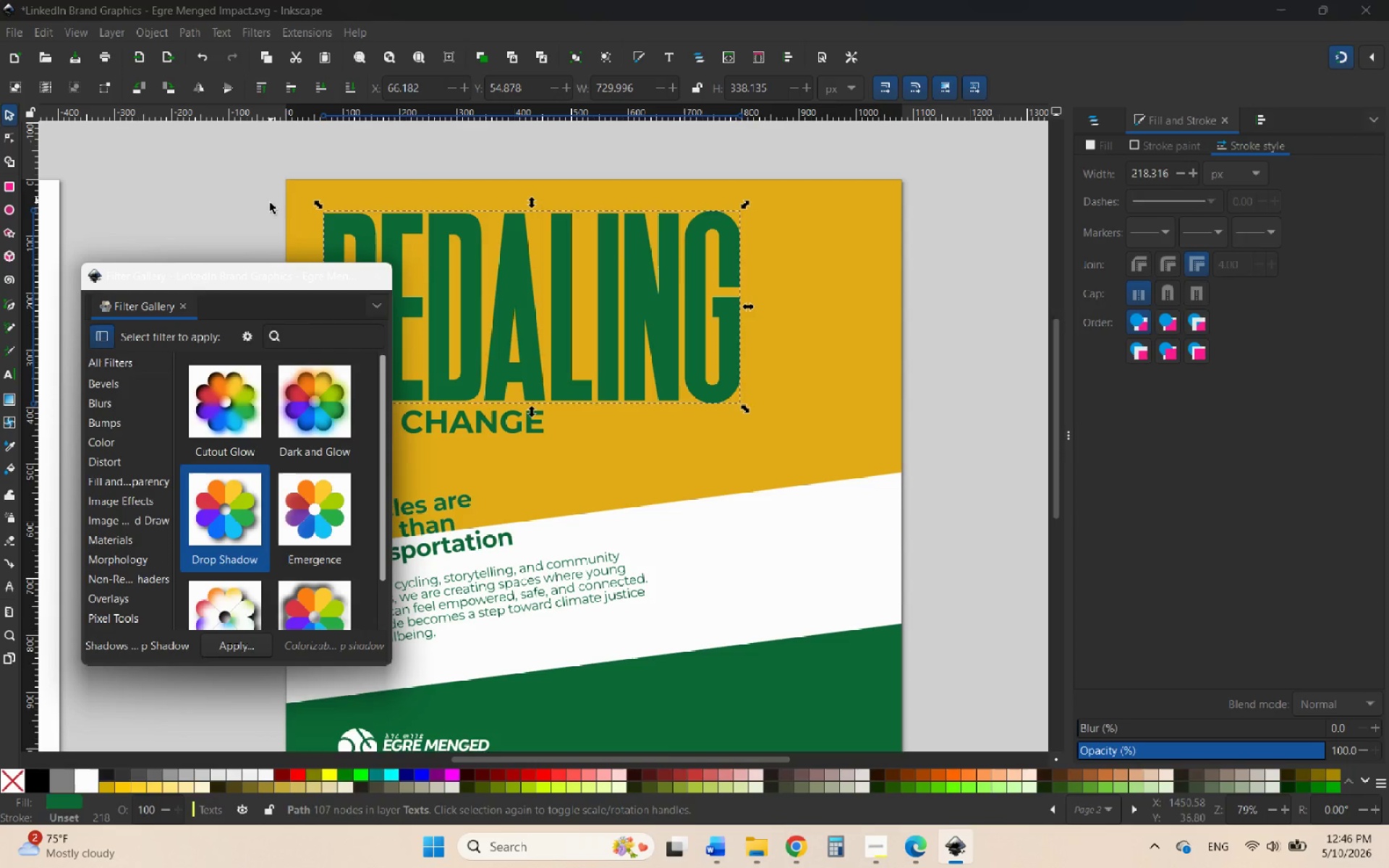 
mouse_move([229, 538])
 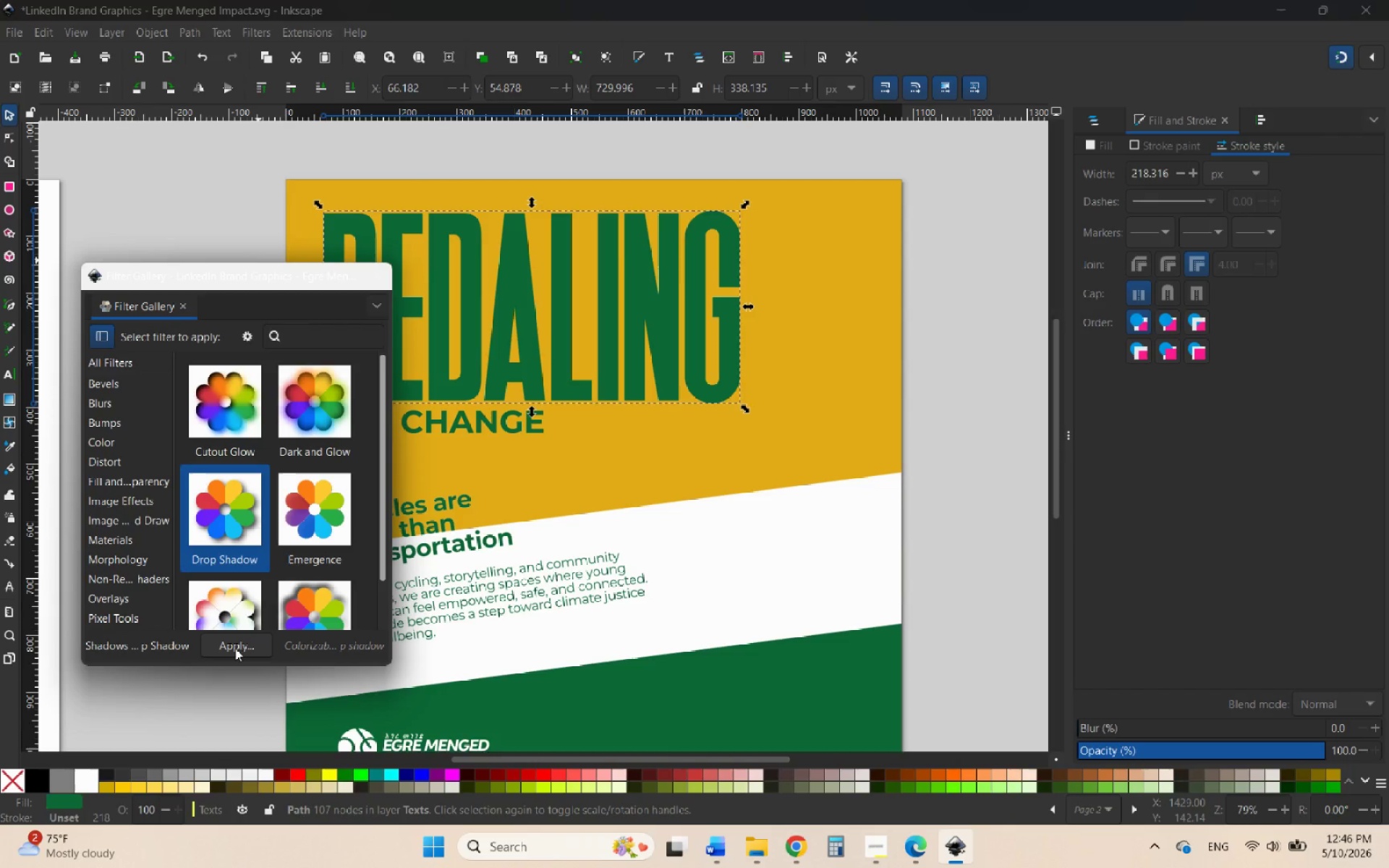 
left_click([235, 648])
 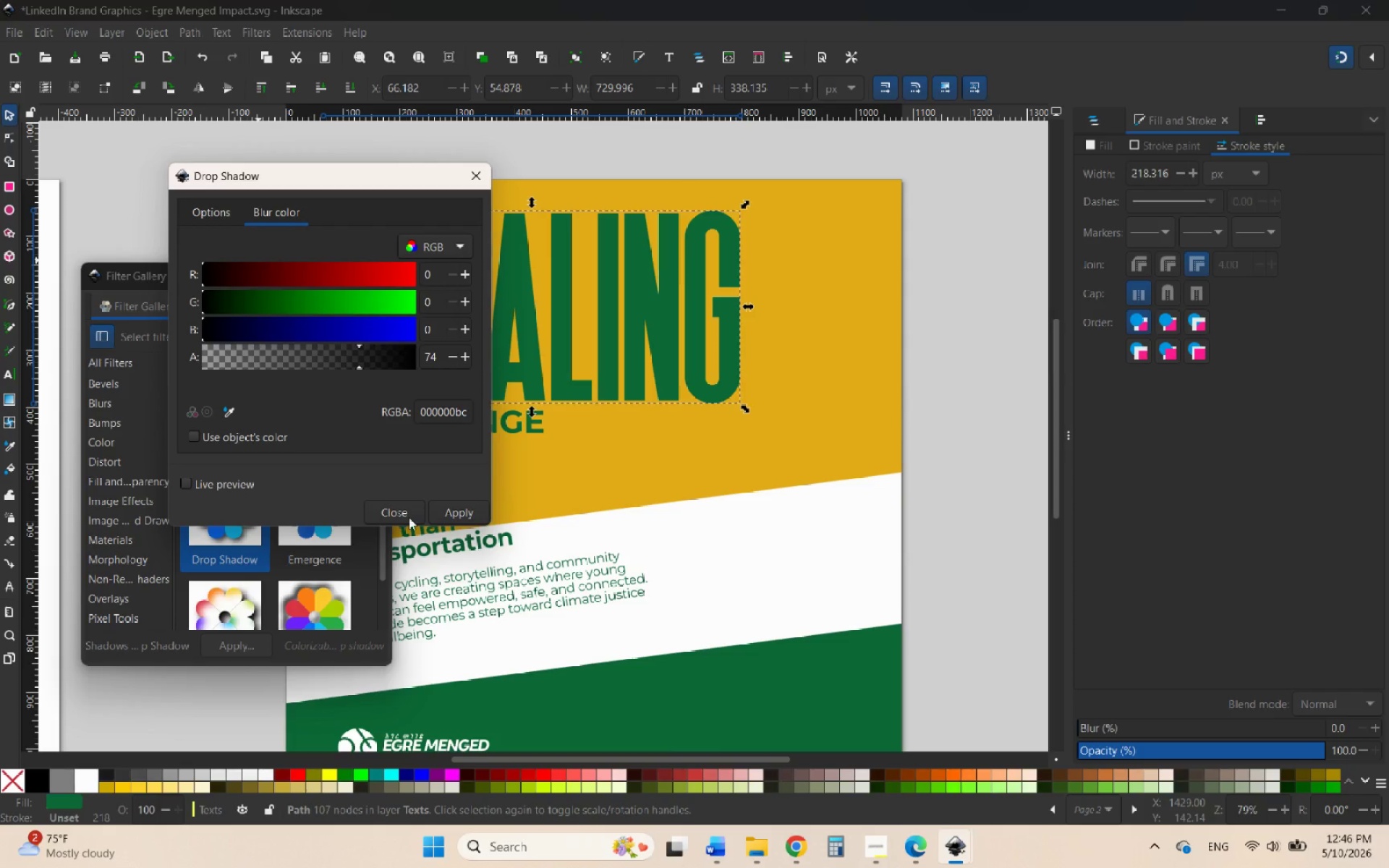 
left_click([446, 509])
 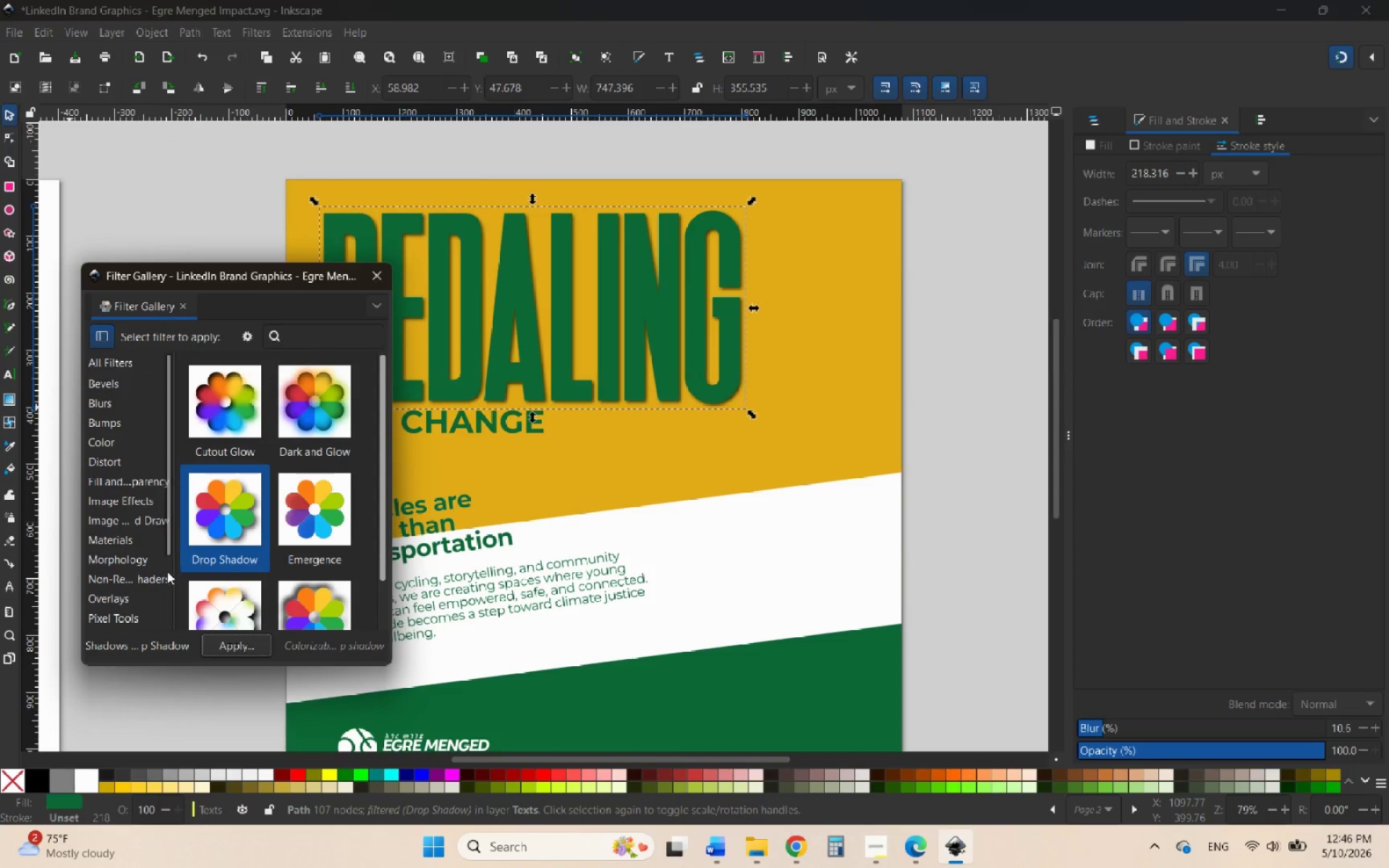 
wait(5.27)
 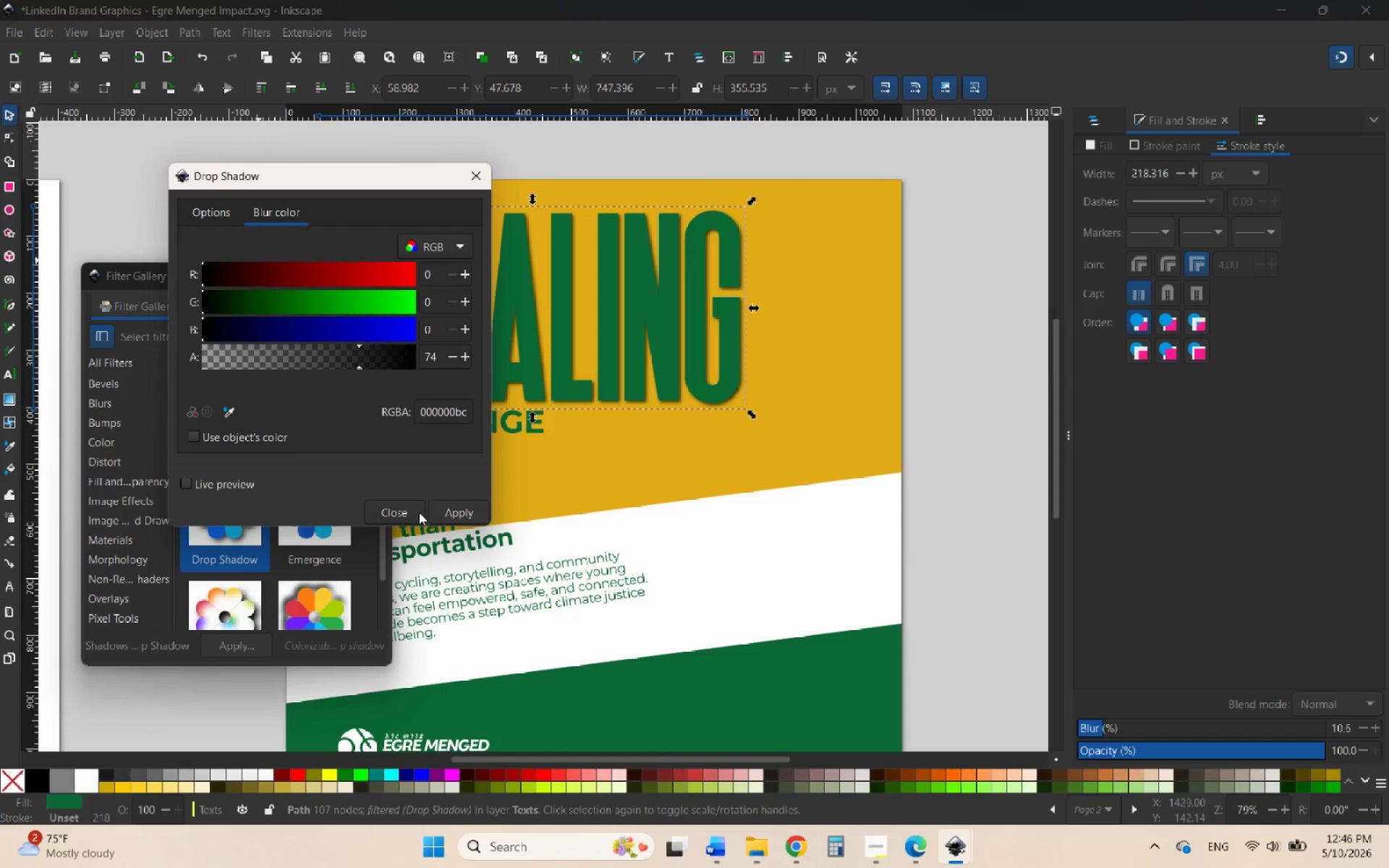 
scroll: coordinate [120, 466], scroll_direction: down, amount: 2.0
 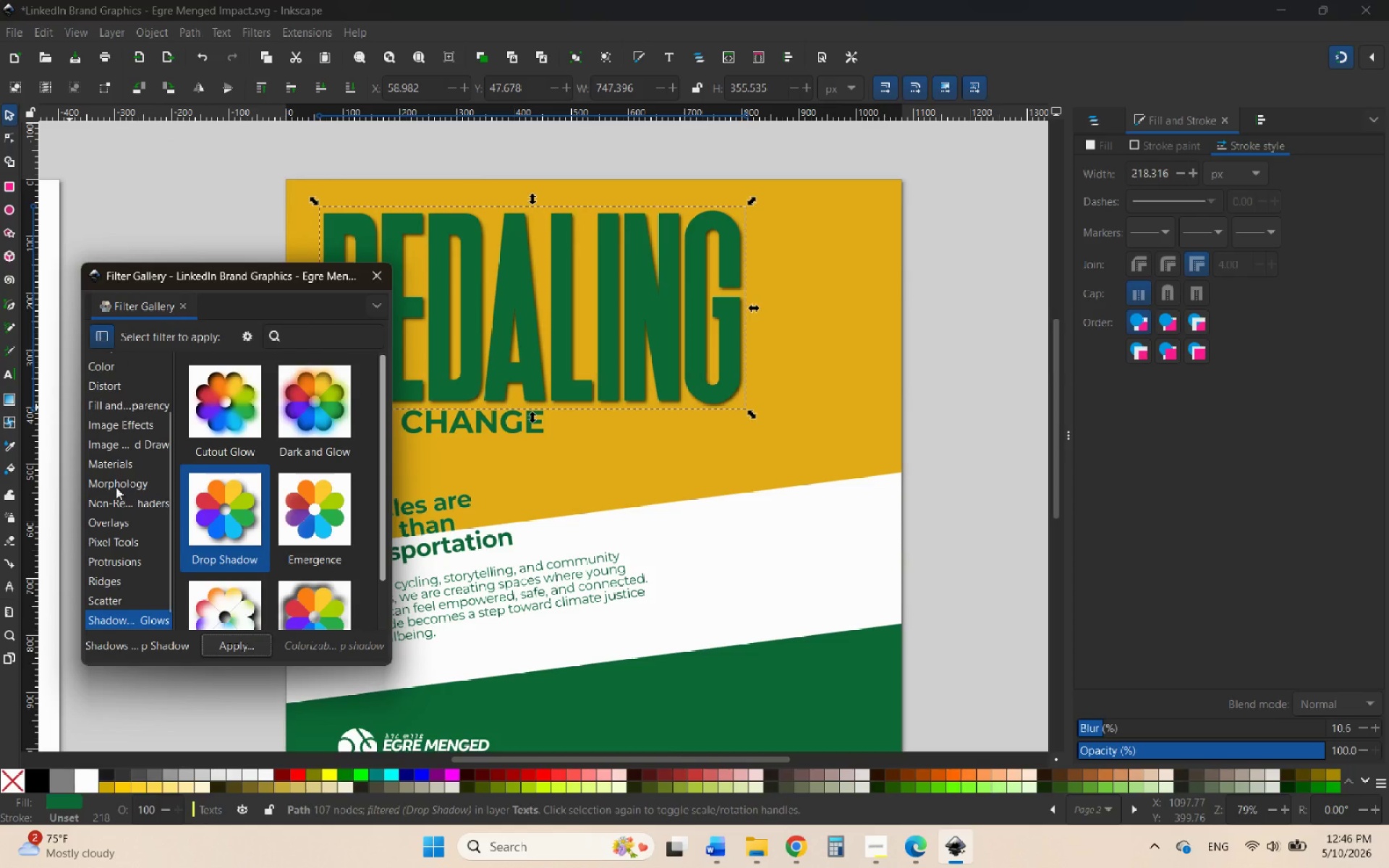 
scroll: coordinate [101, 540], scroll_direction: none, amount: 0.0
 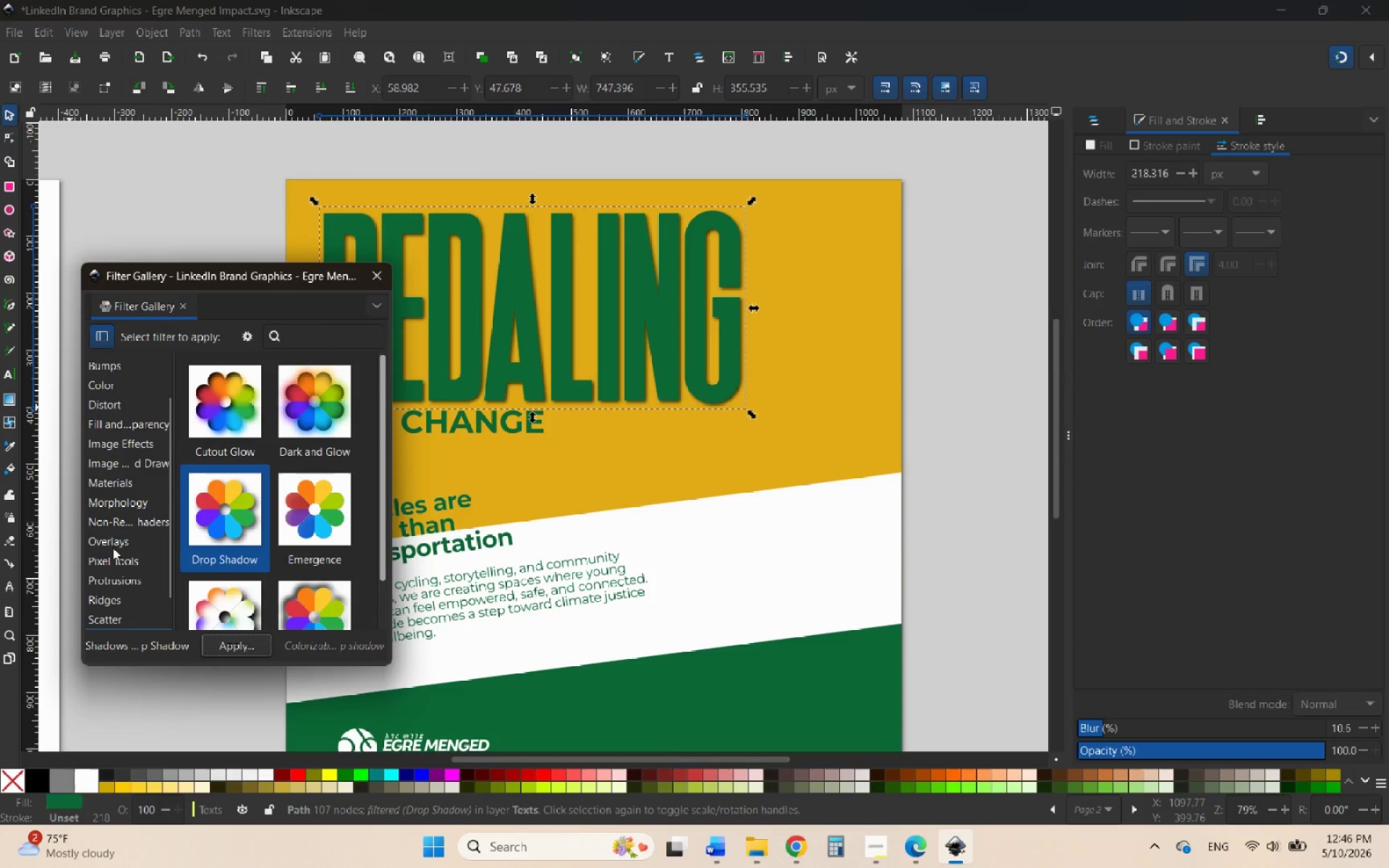 
scroll: coordinate [124, 596], scroll_direction: down, amount: 6.0
 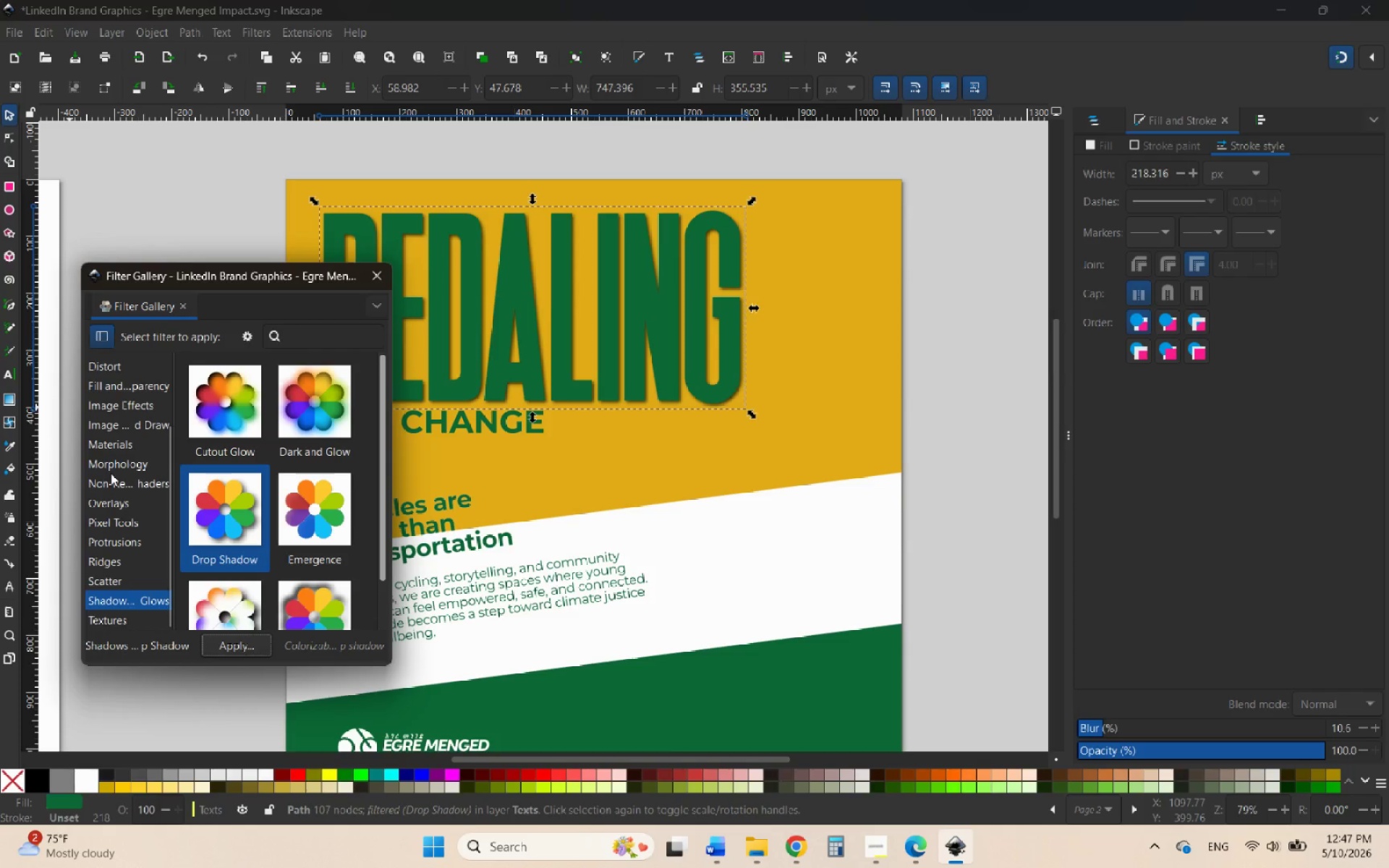 
left_click([111, 462])
 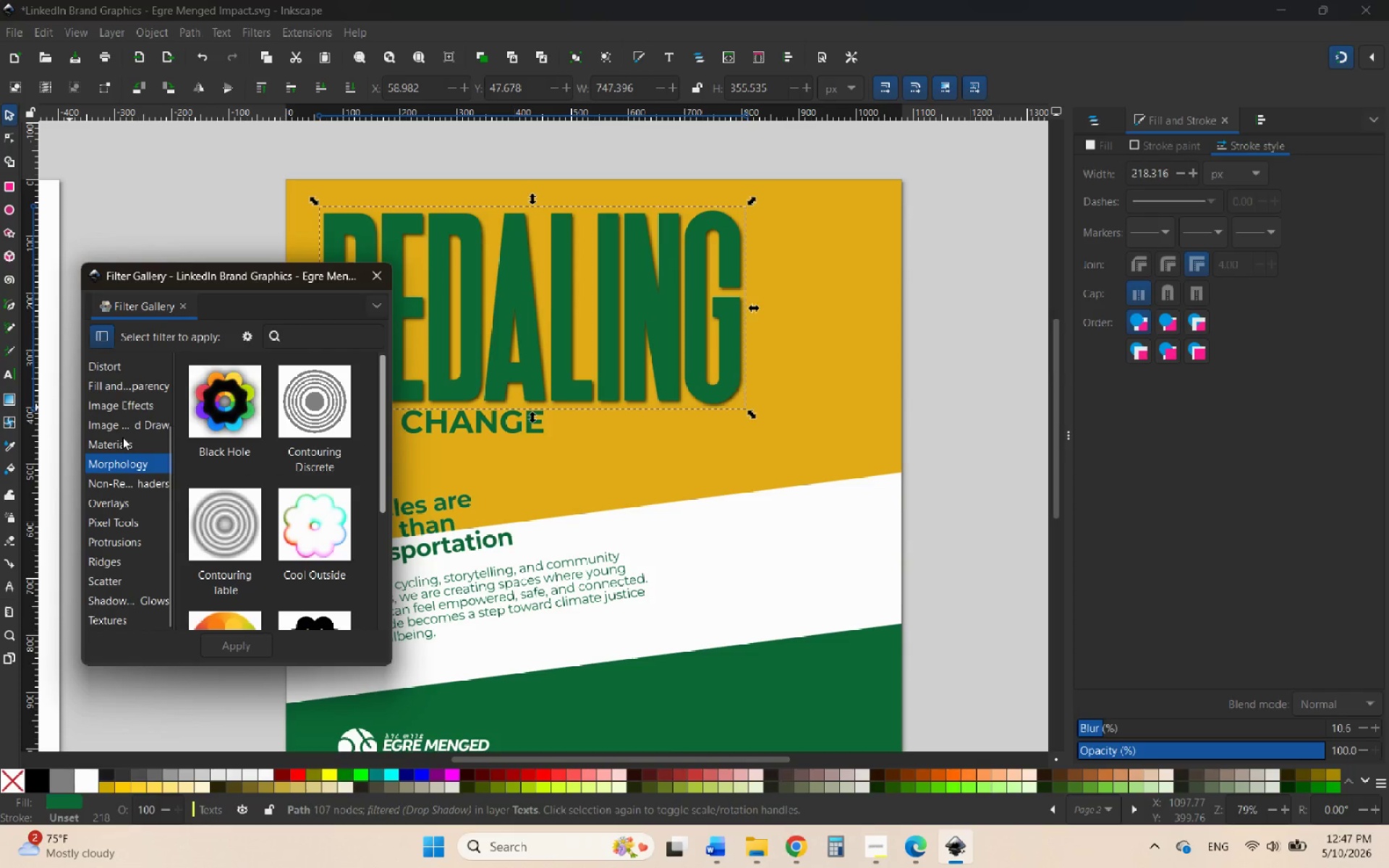 
scroll: coordinate [196, 533], scroll_direction: down, amount: 8.0
 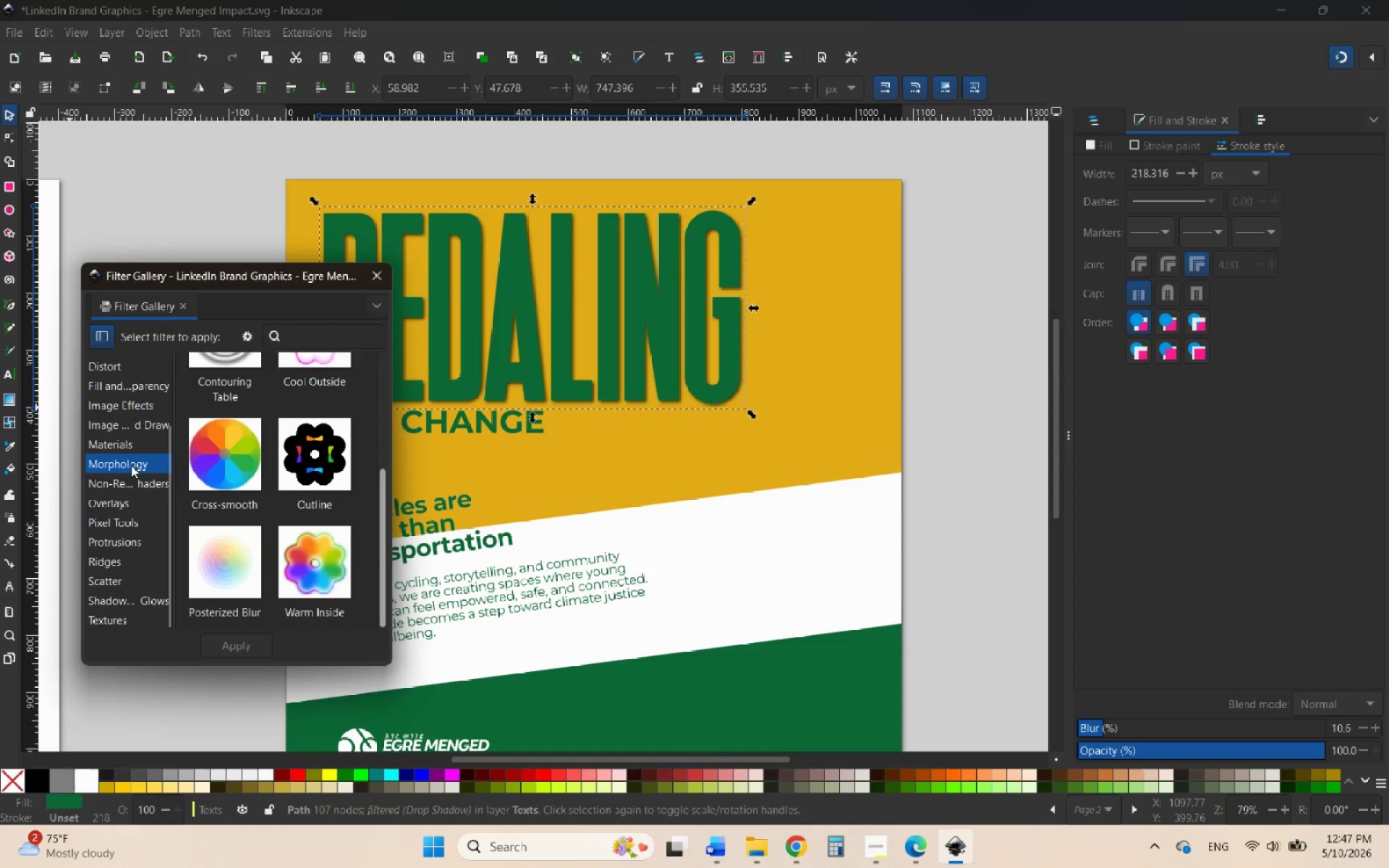 
left_click([131, 447])
 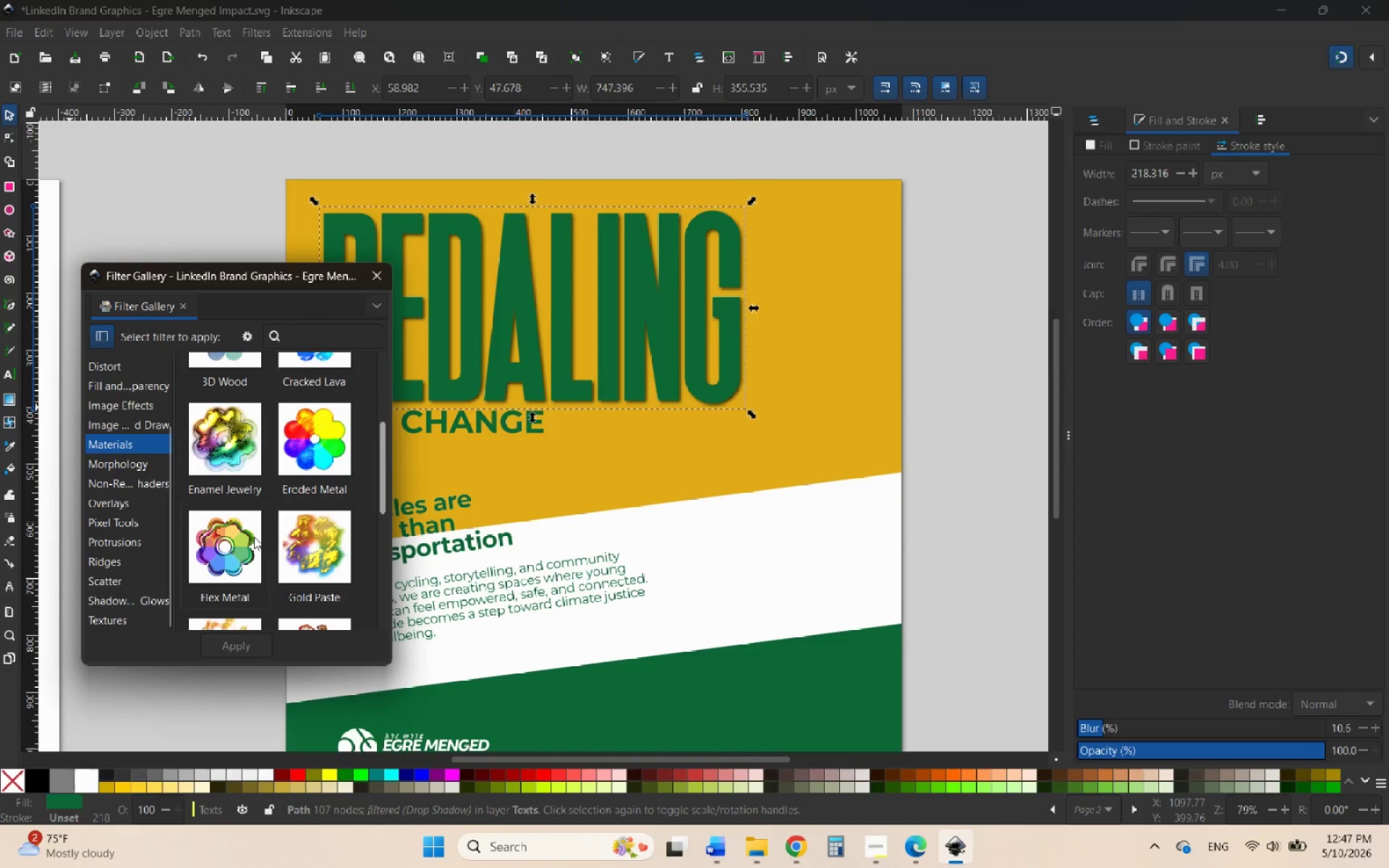 
scroll: coordinate [262, 550], scroll_direction: down, amount: 11.0
 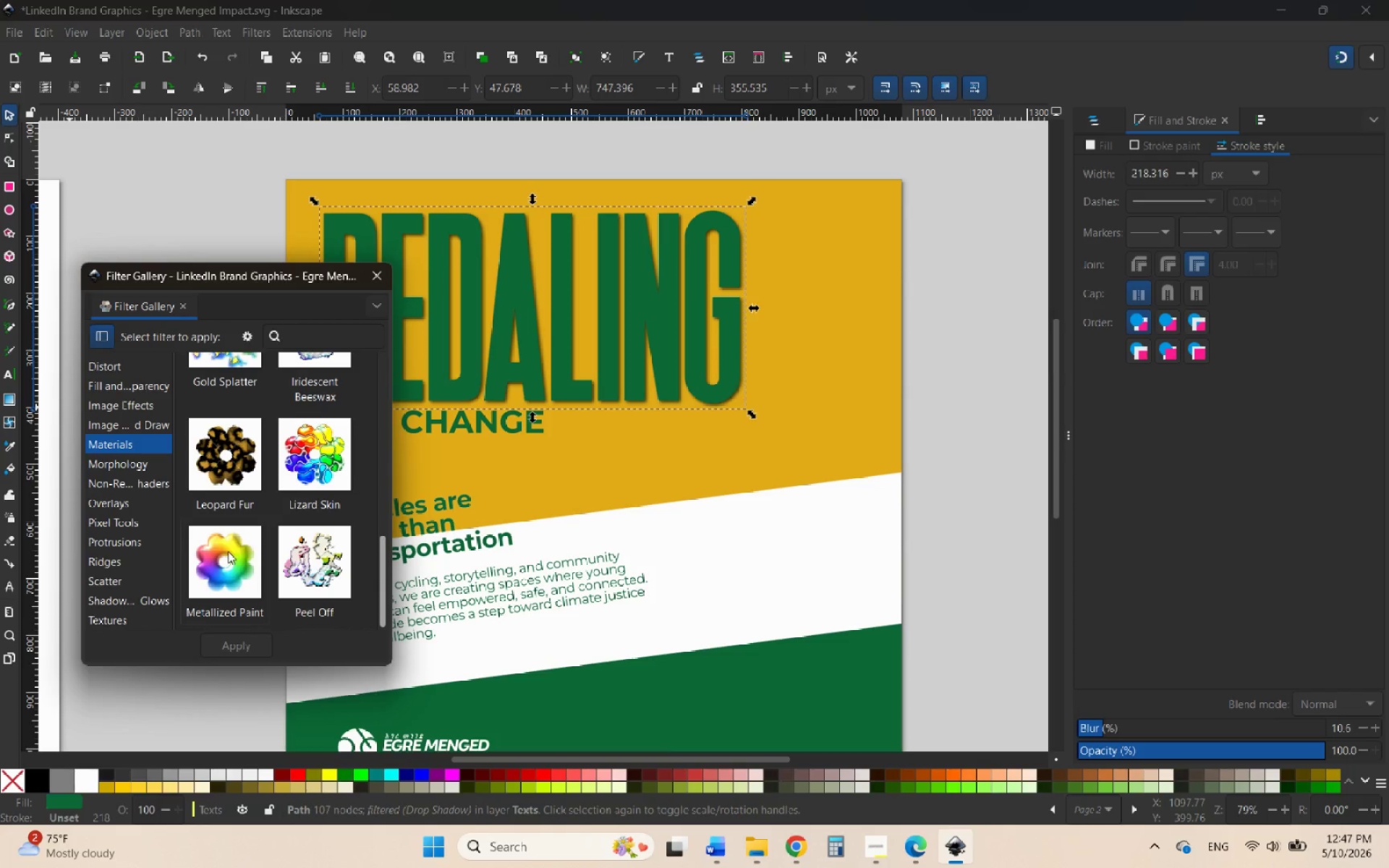 
left_click([228, 551])
 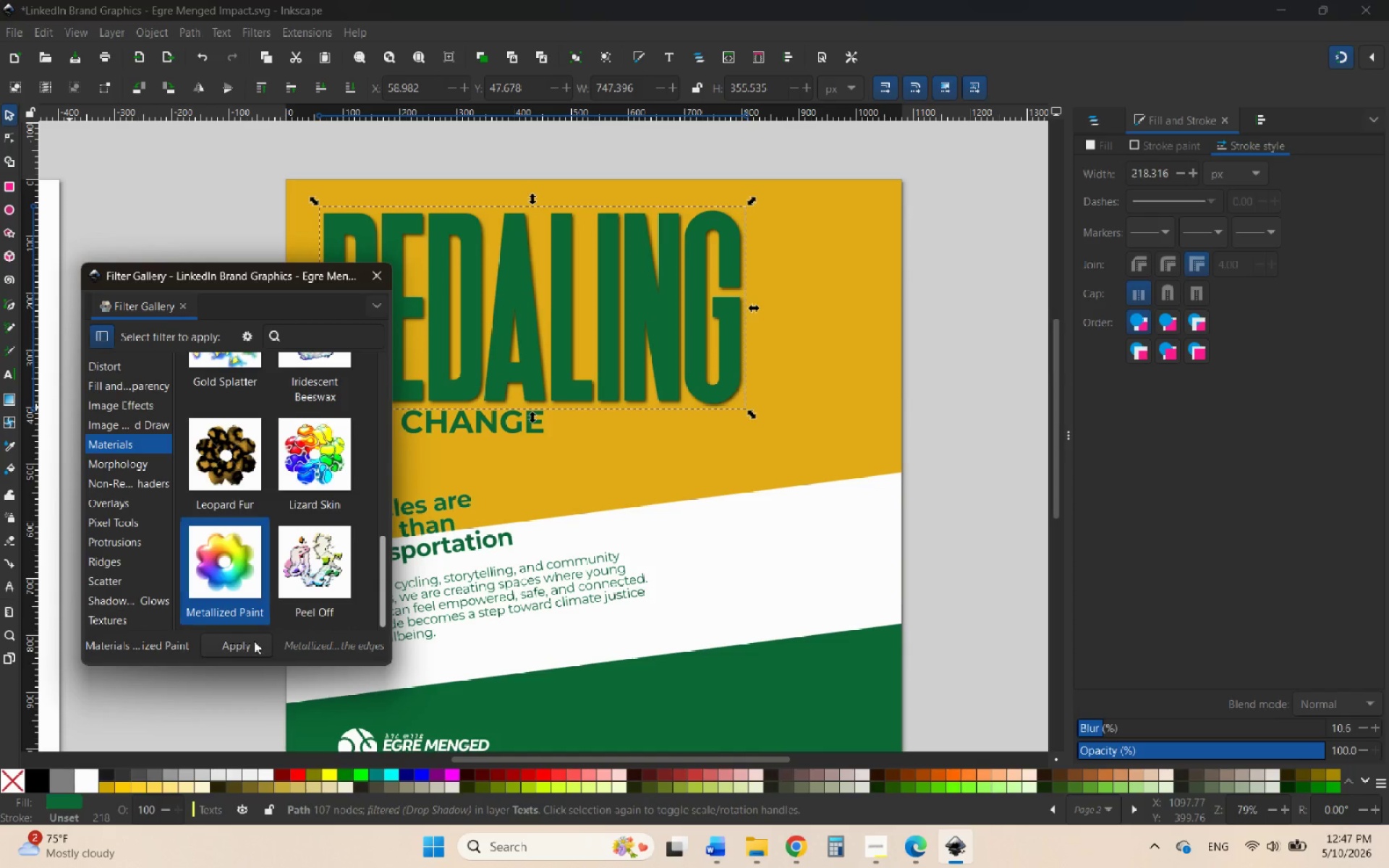 
left_click([254, 641])
 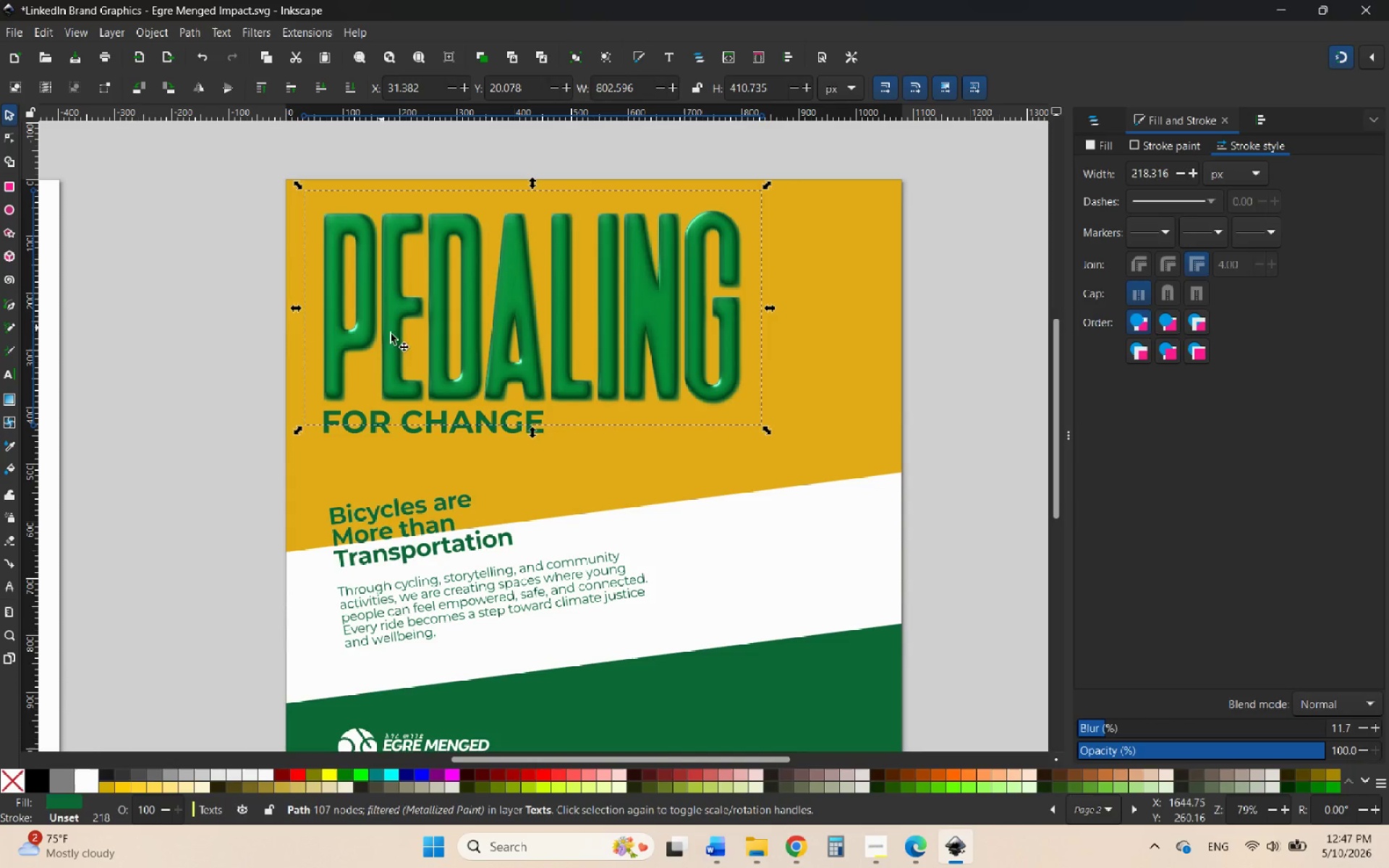 
wait(5.52)
 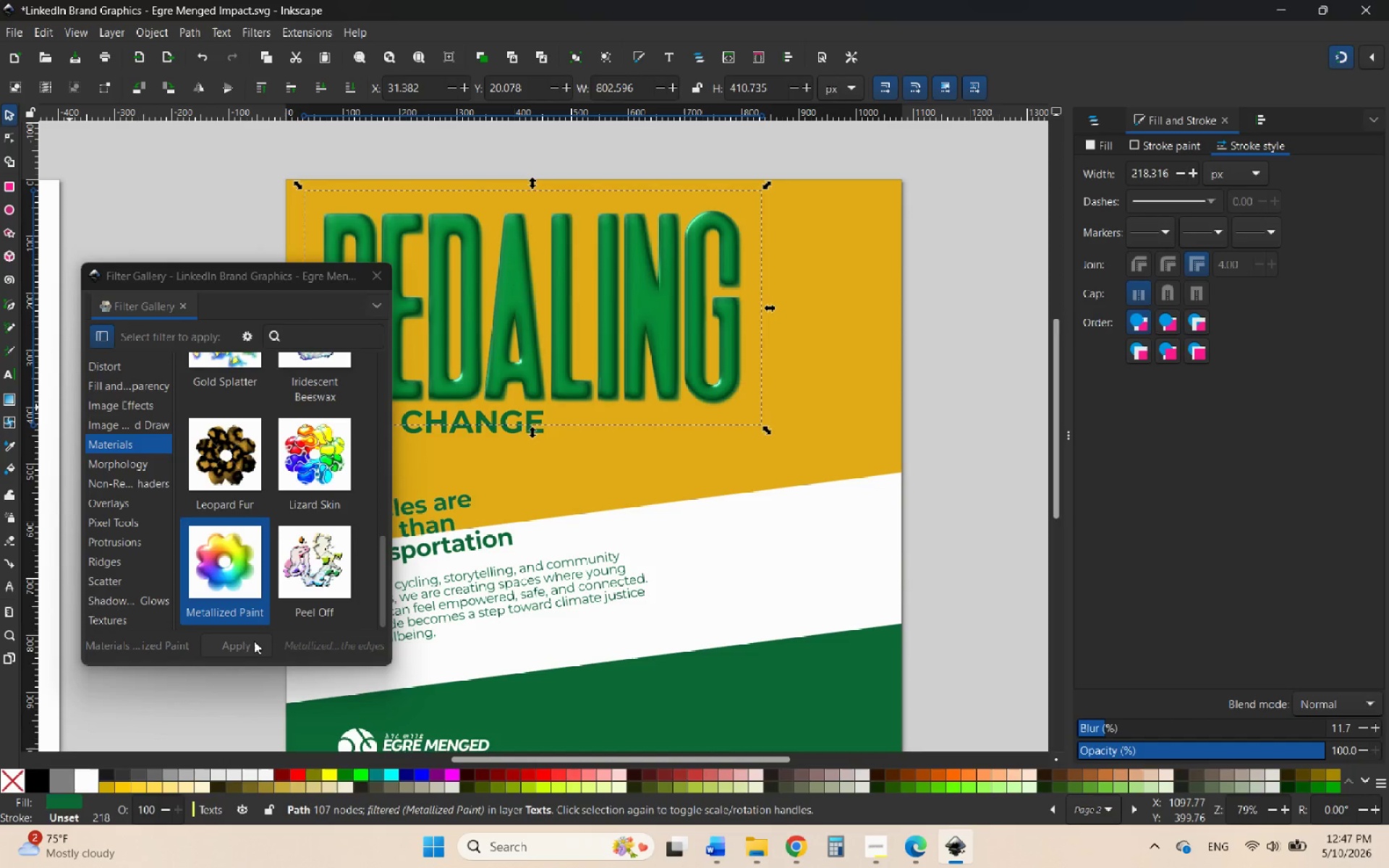 
hold_key(key=ControlLeft, duration=2.78)
scroll: coordinate [513, 362], scroll_direction: up, amount: 7.0
 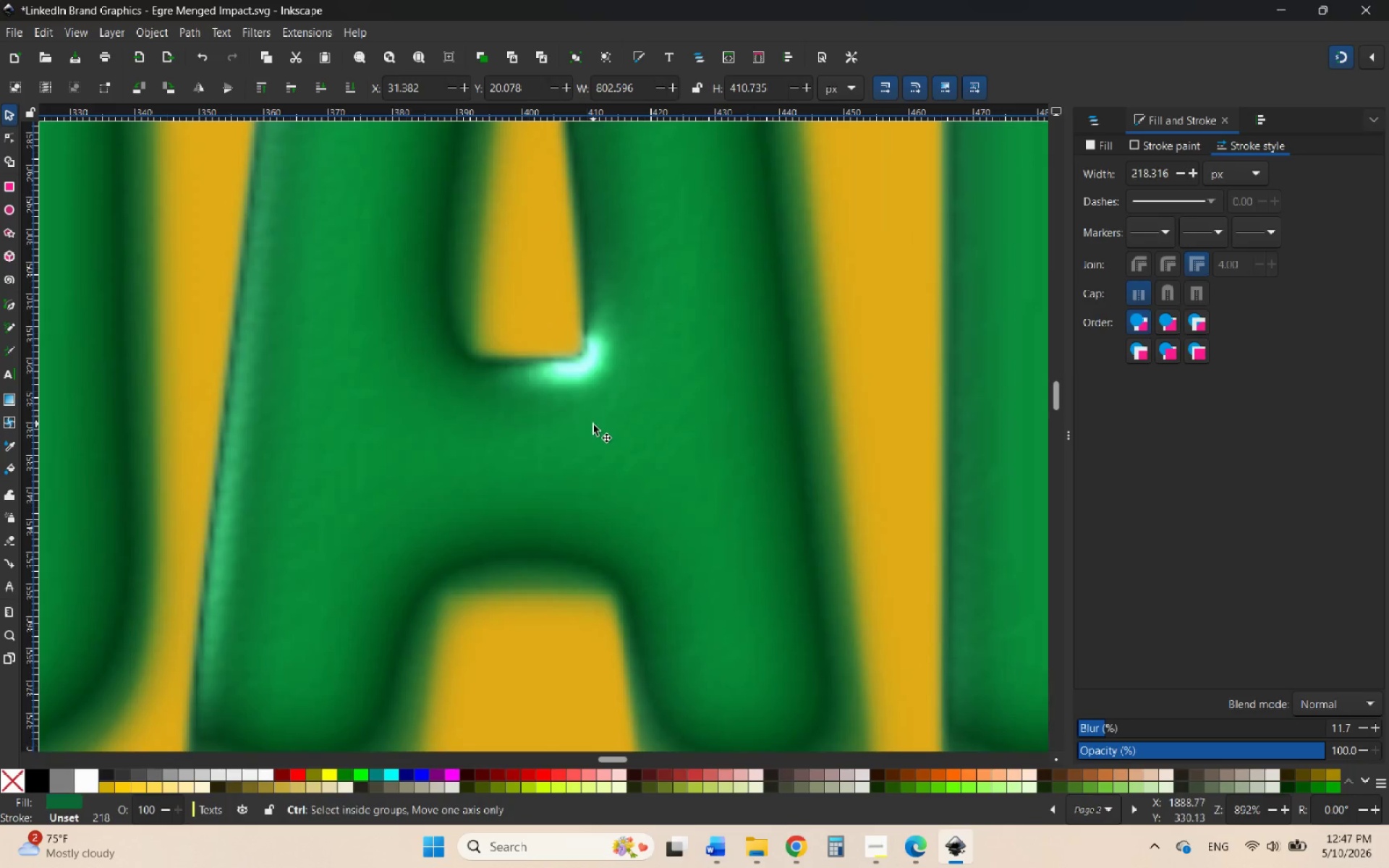 
scroll: coordinate [597, 436], scroll_direction: down, amount: 7.0
 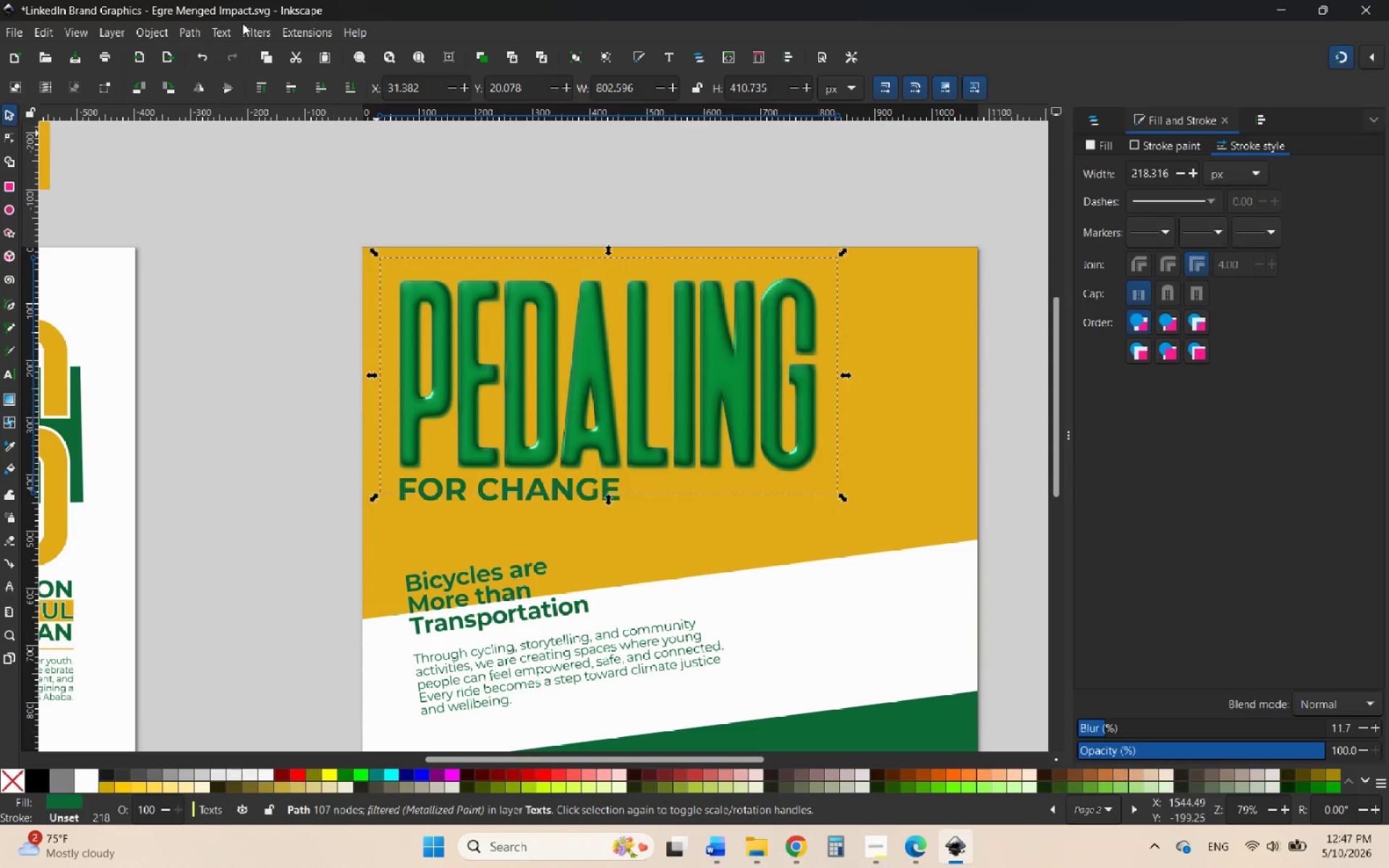 
left_click([242, 25])
 